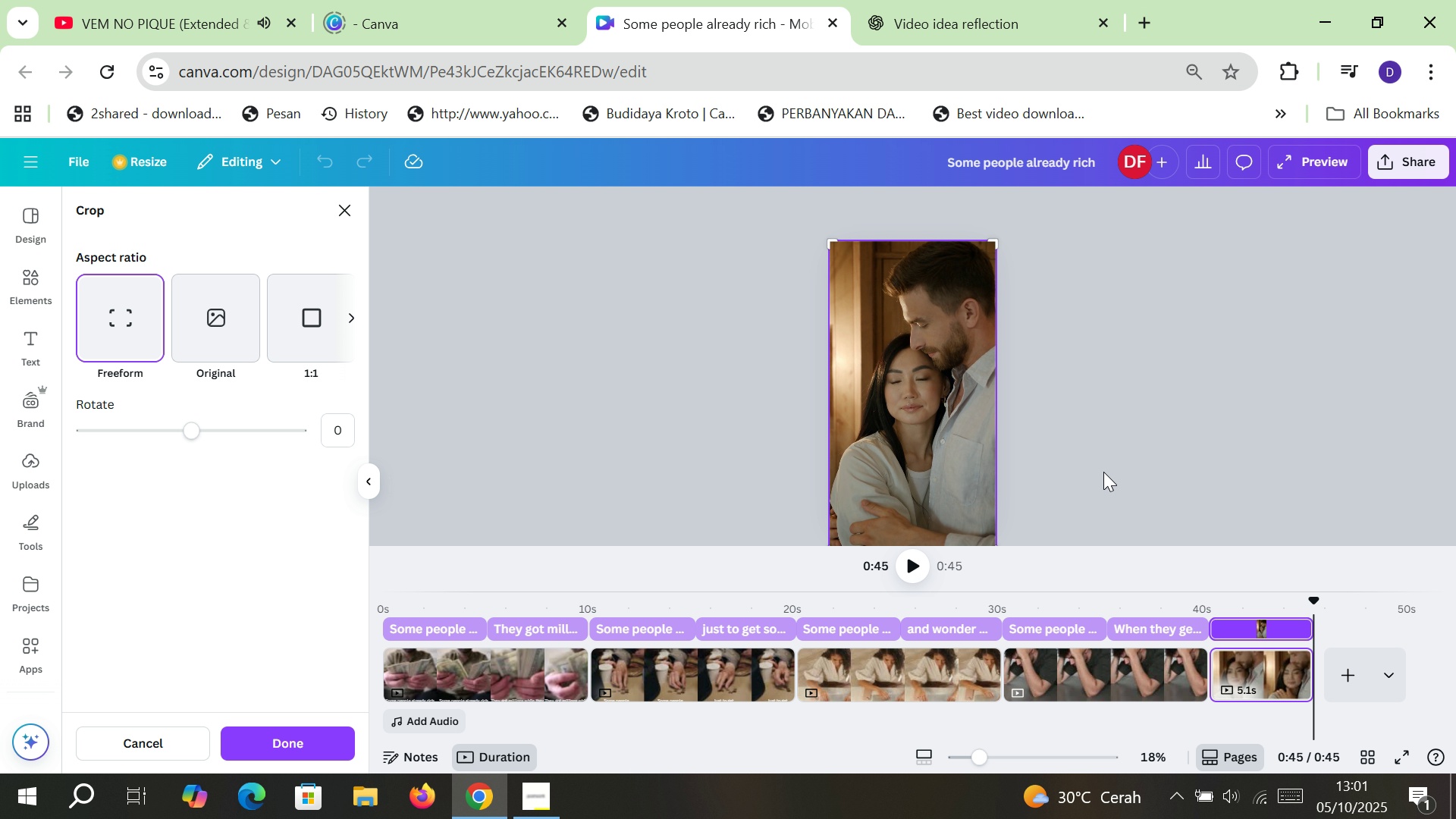 
double_click([1109, 471])
 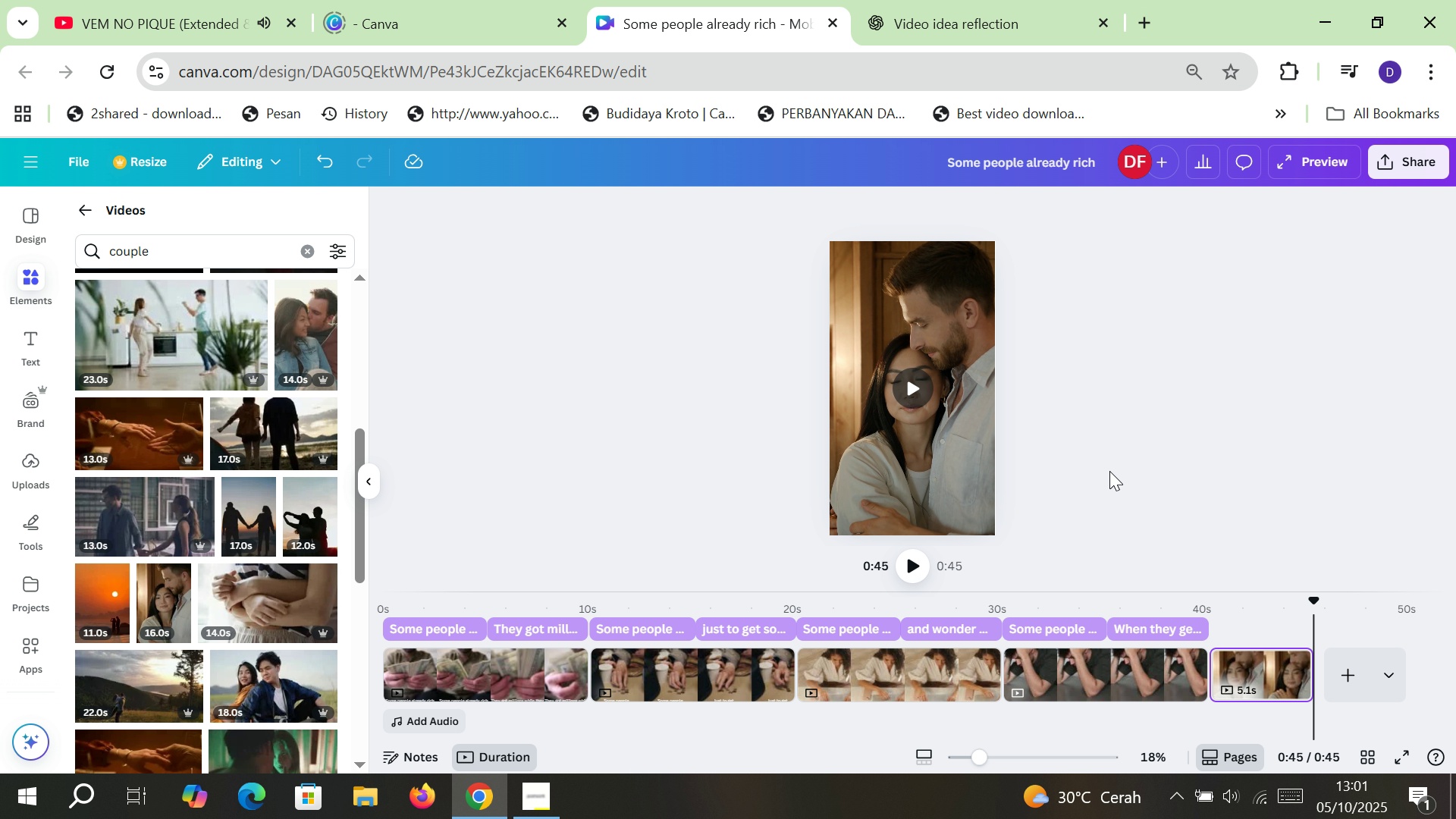 
left_click([1109, 471])
 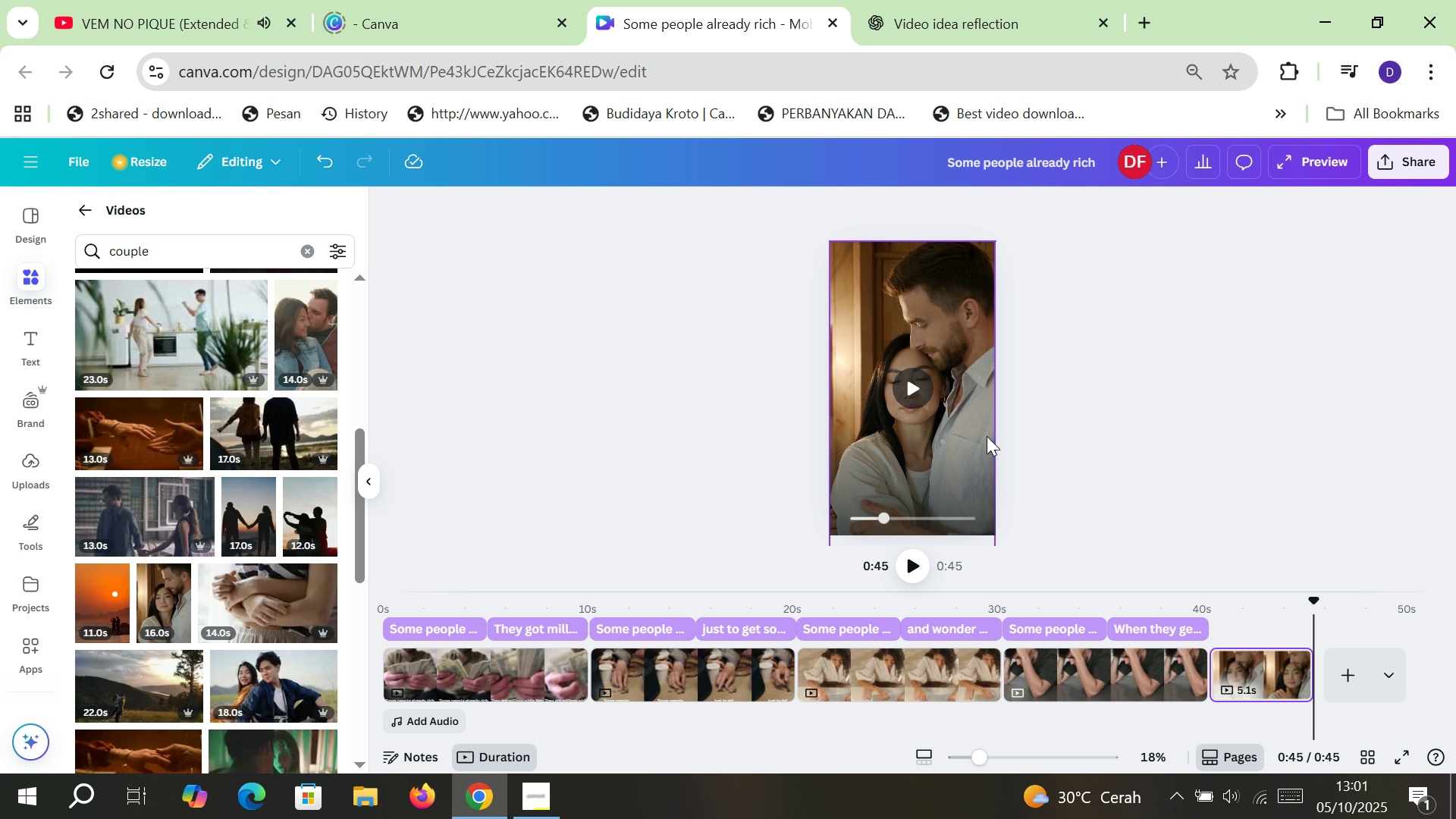 
left_click([987, 436])
 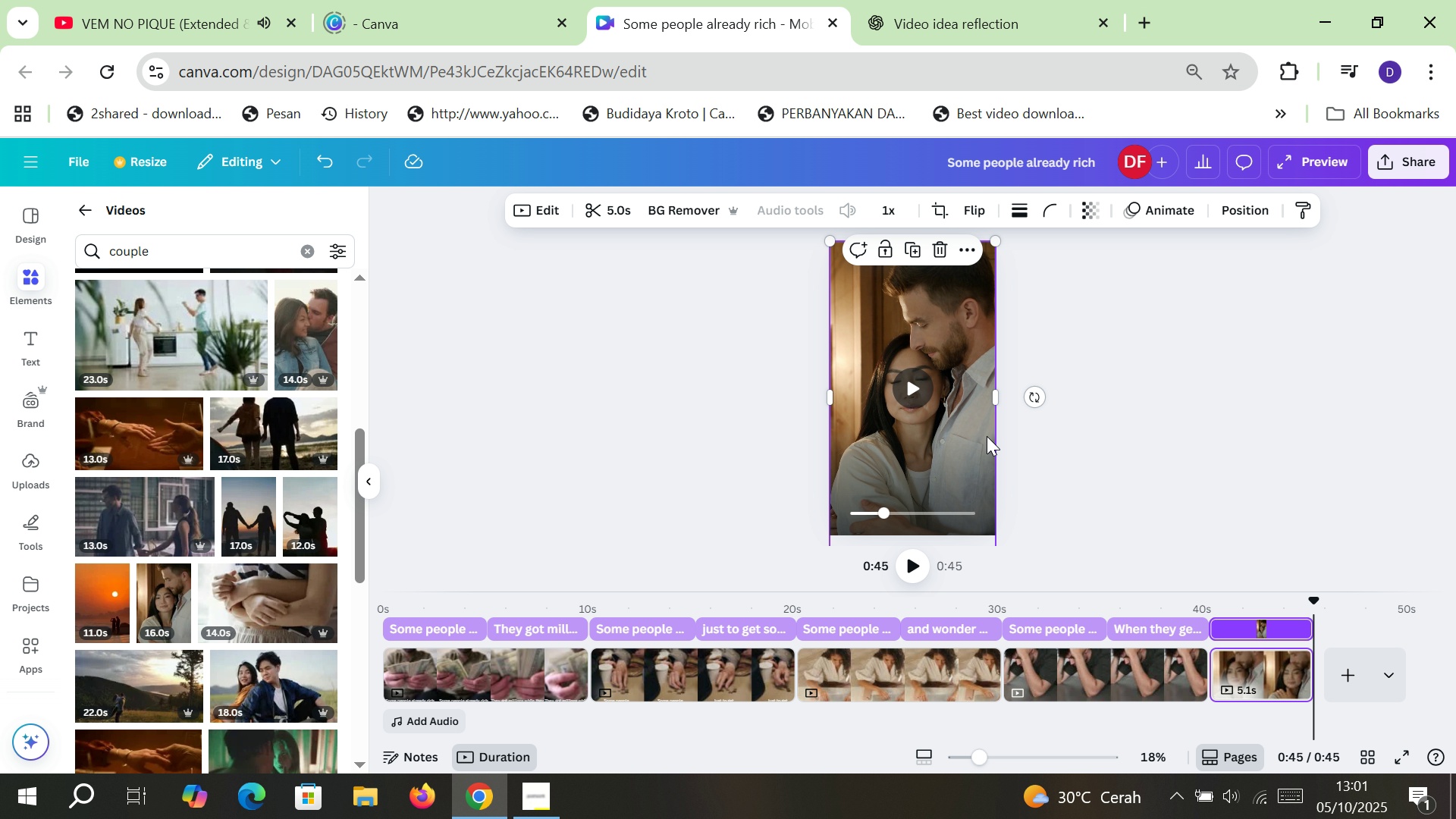 
left_click([1068, 451])
 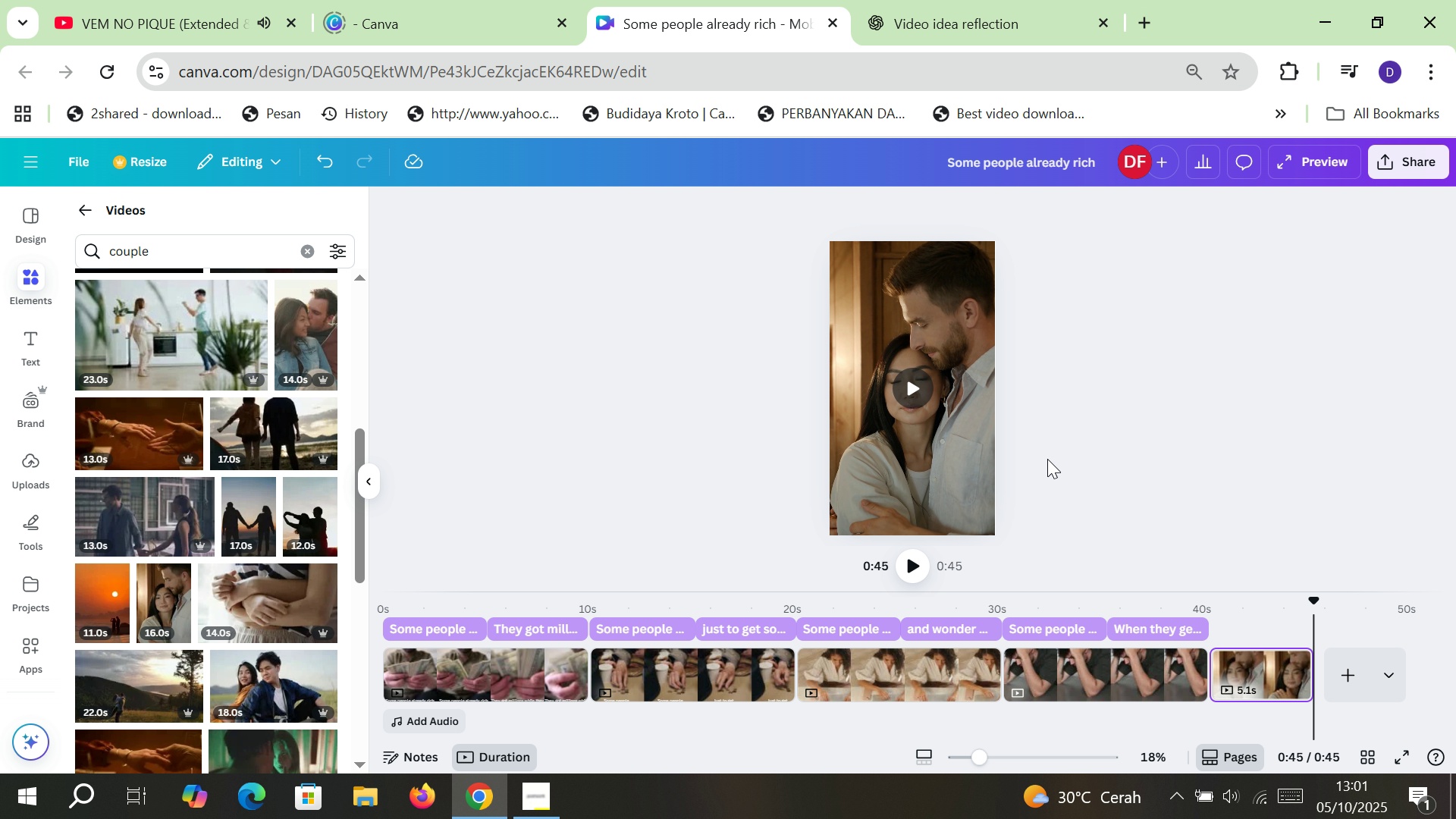 
key(Control+Z)
 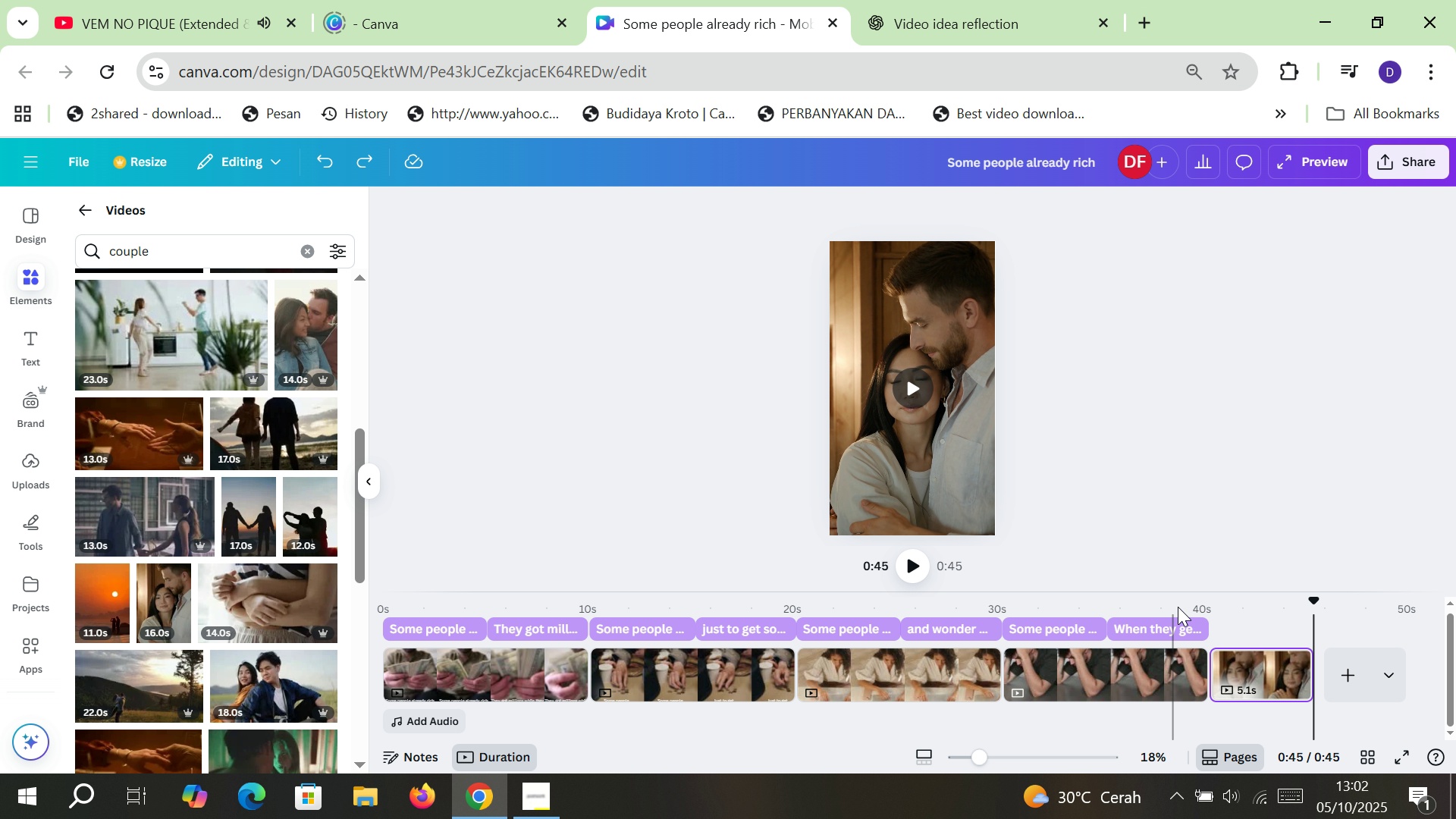 
left_click([1166, 622])
 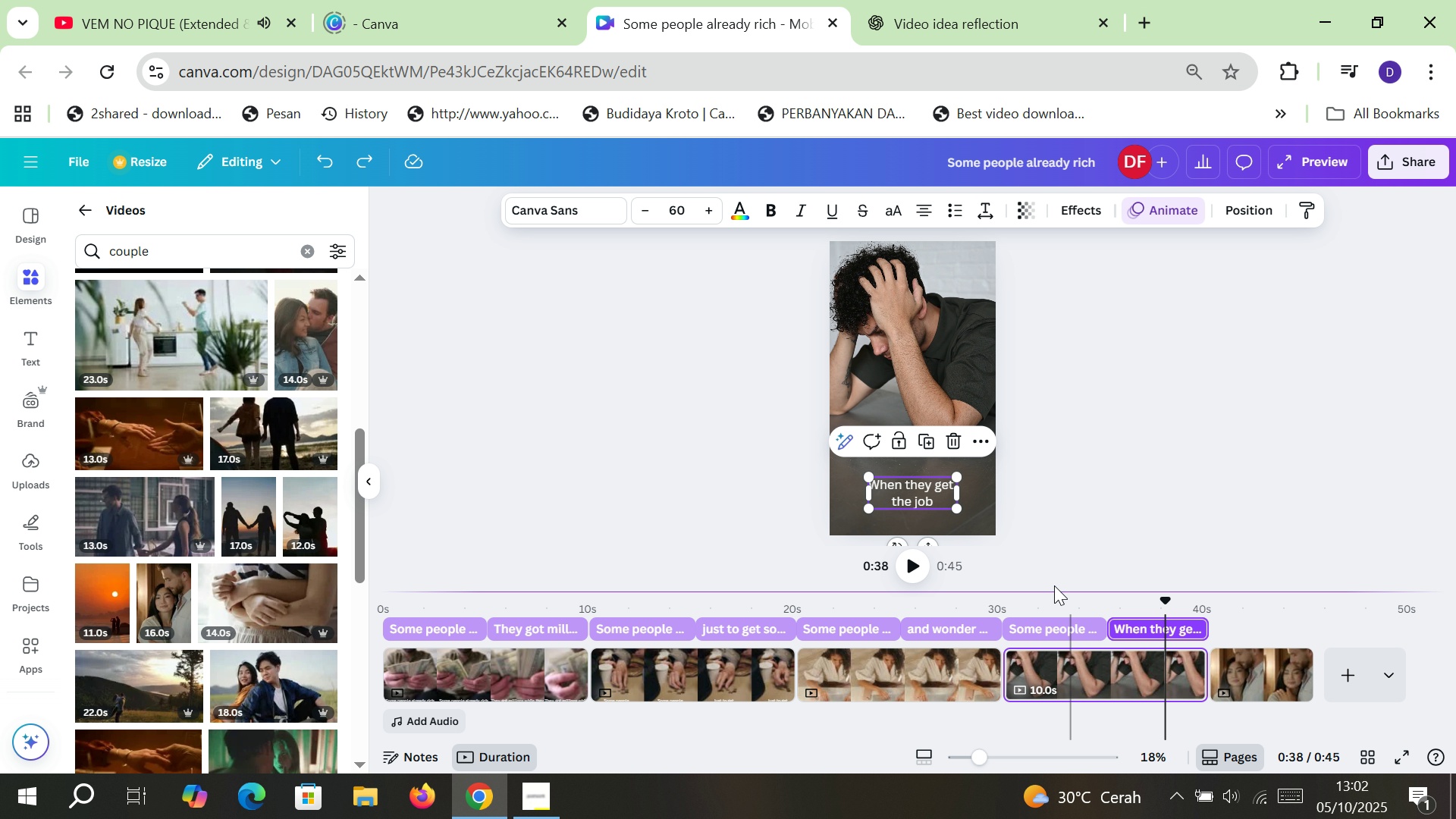 
key(Control+C)
 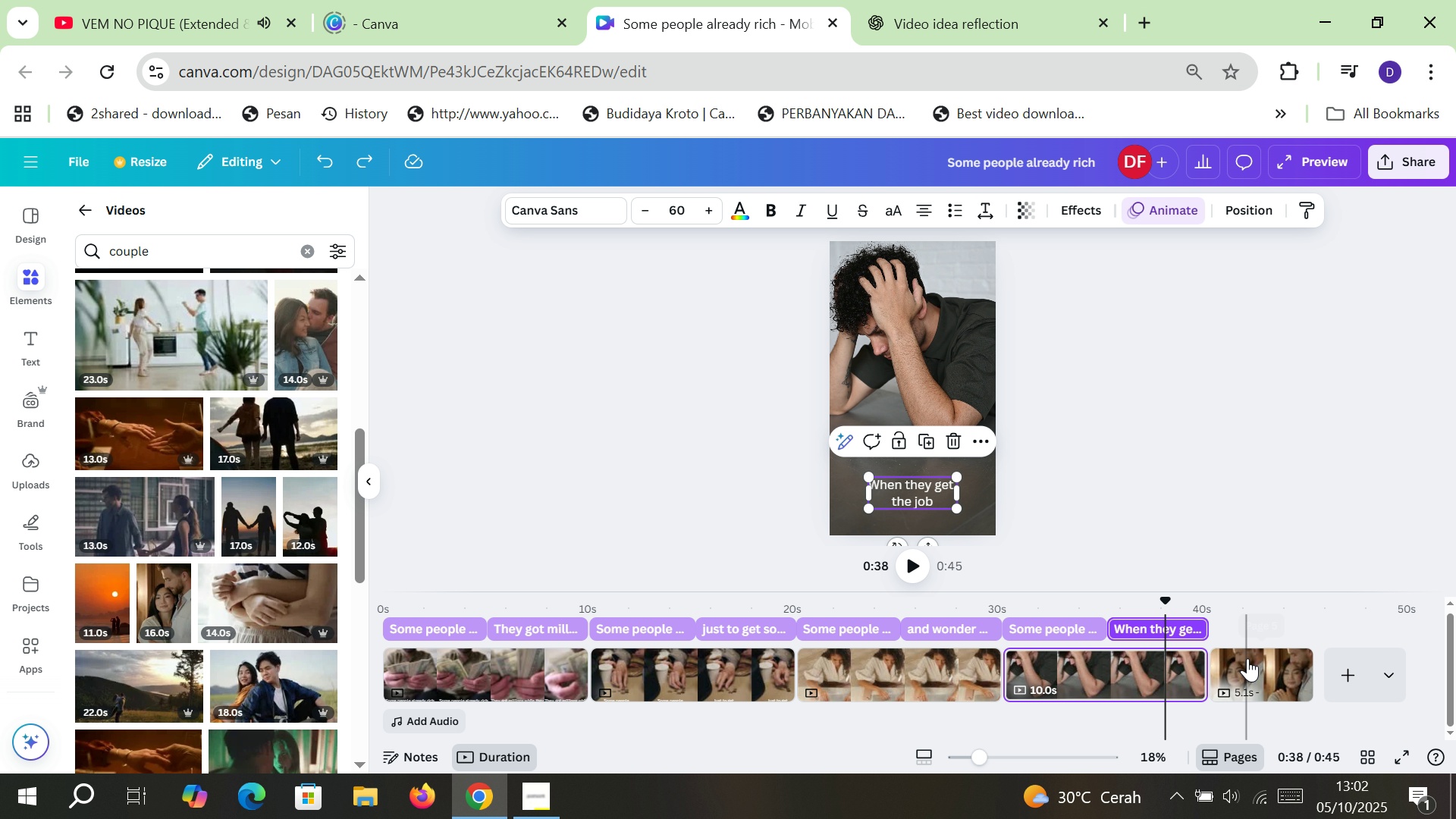 
left_click([1247, 658])
 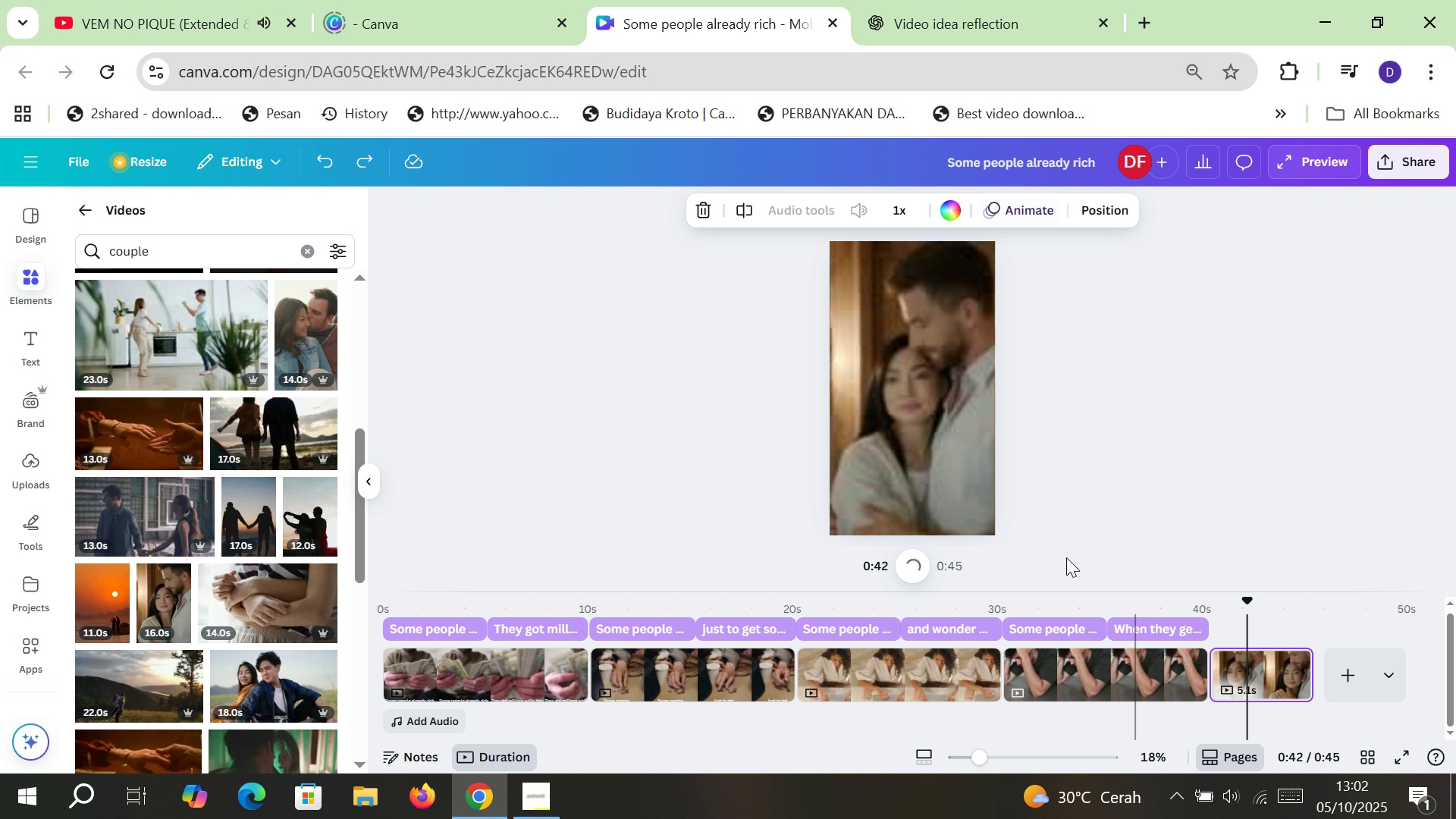 
key(Control+V)
 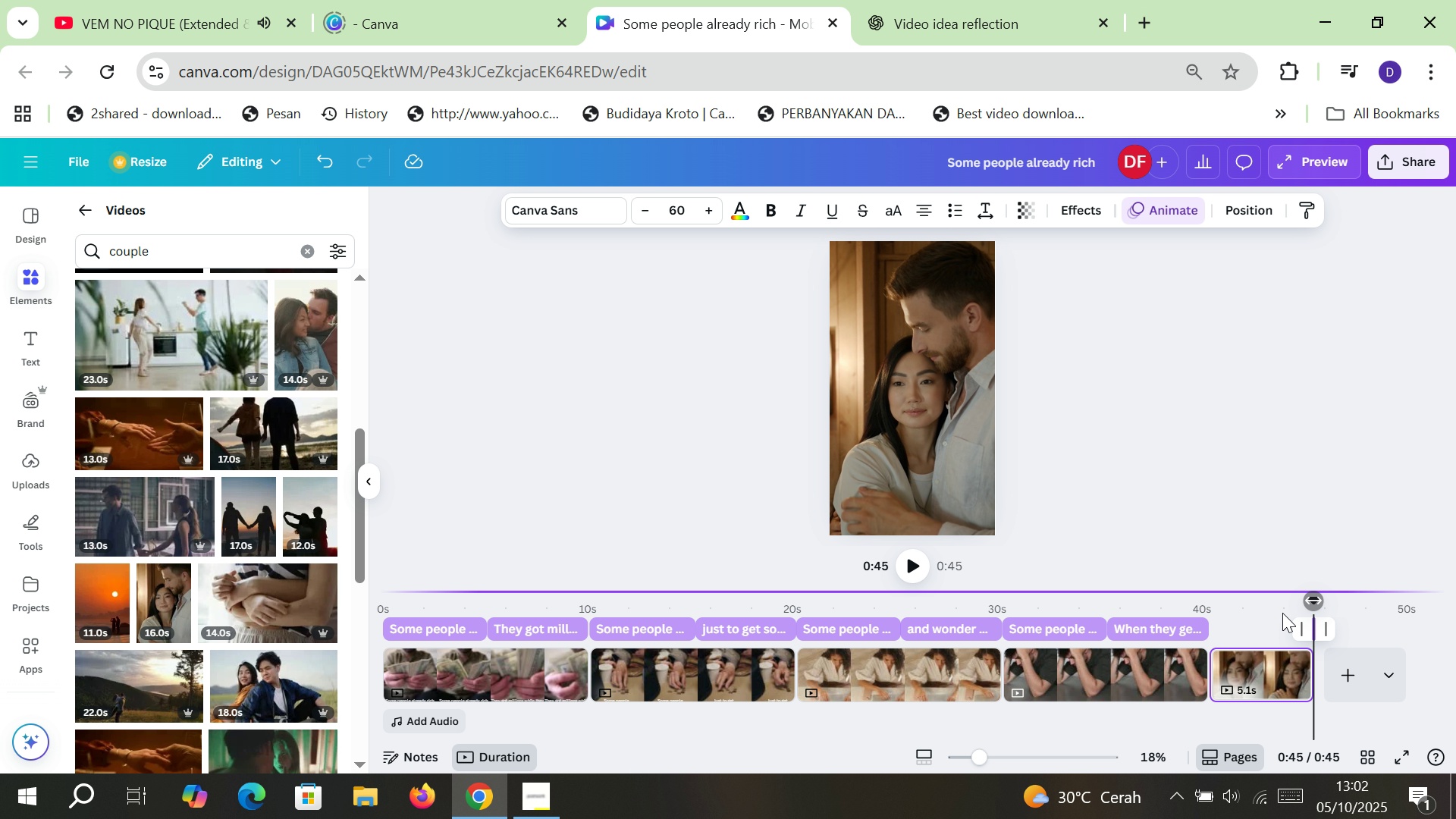 
left_click_drag(start_coordinate=[1306, 629], to_coordinate=[1197, 628])
 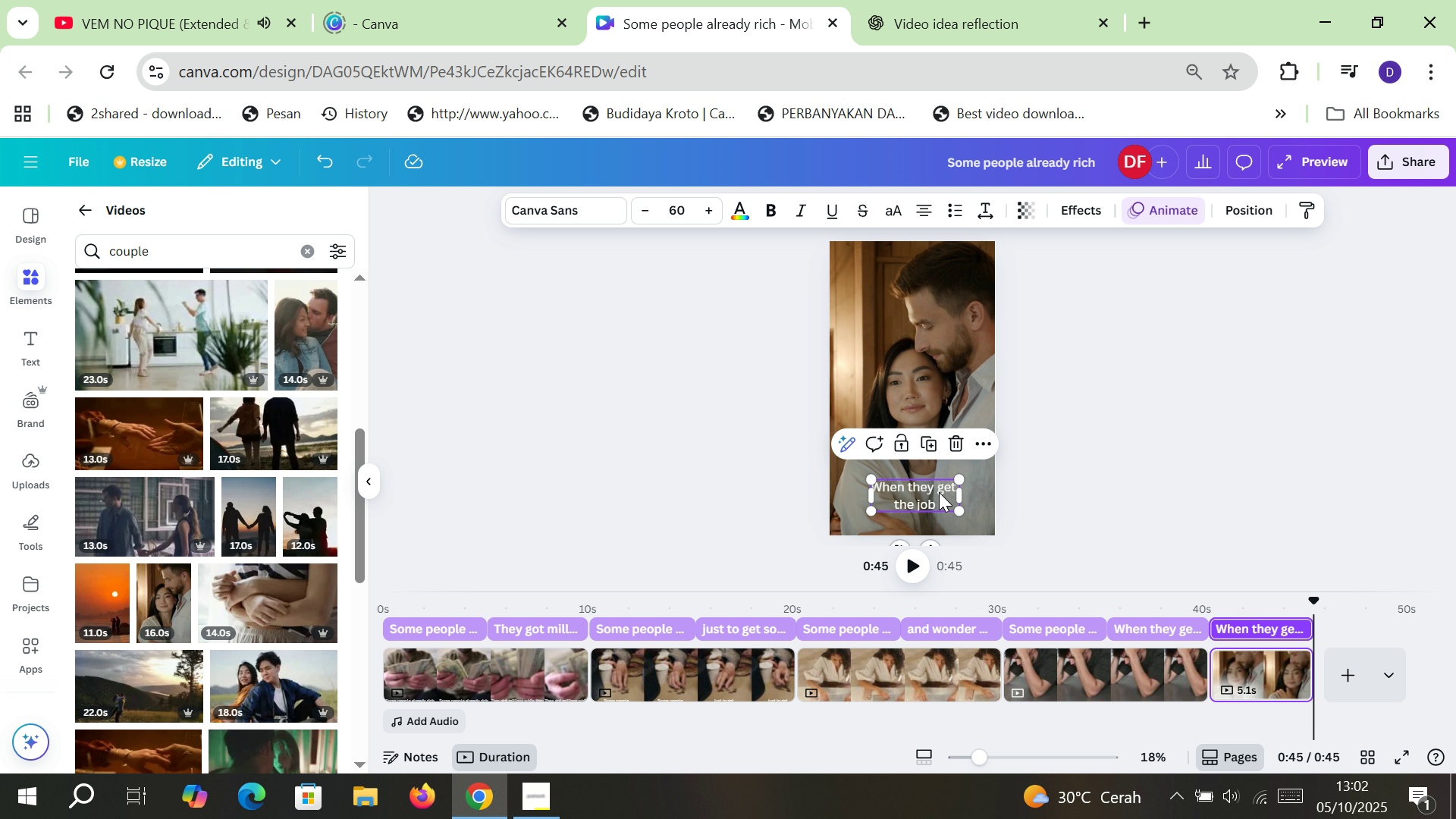 
double_click([934, 493])
 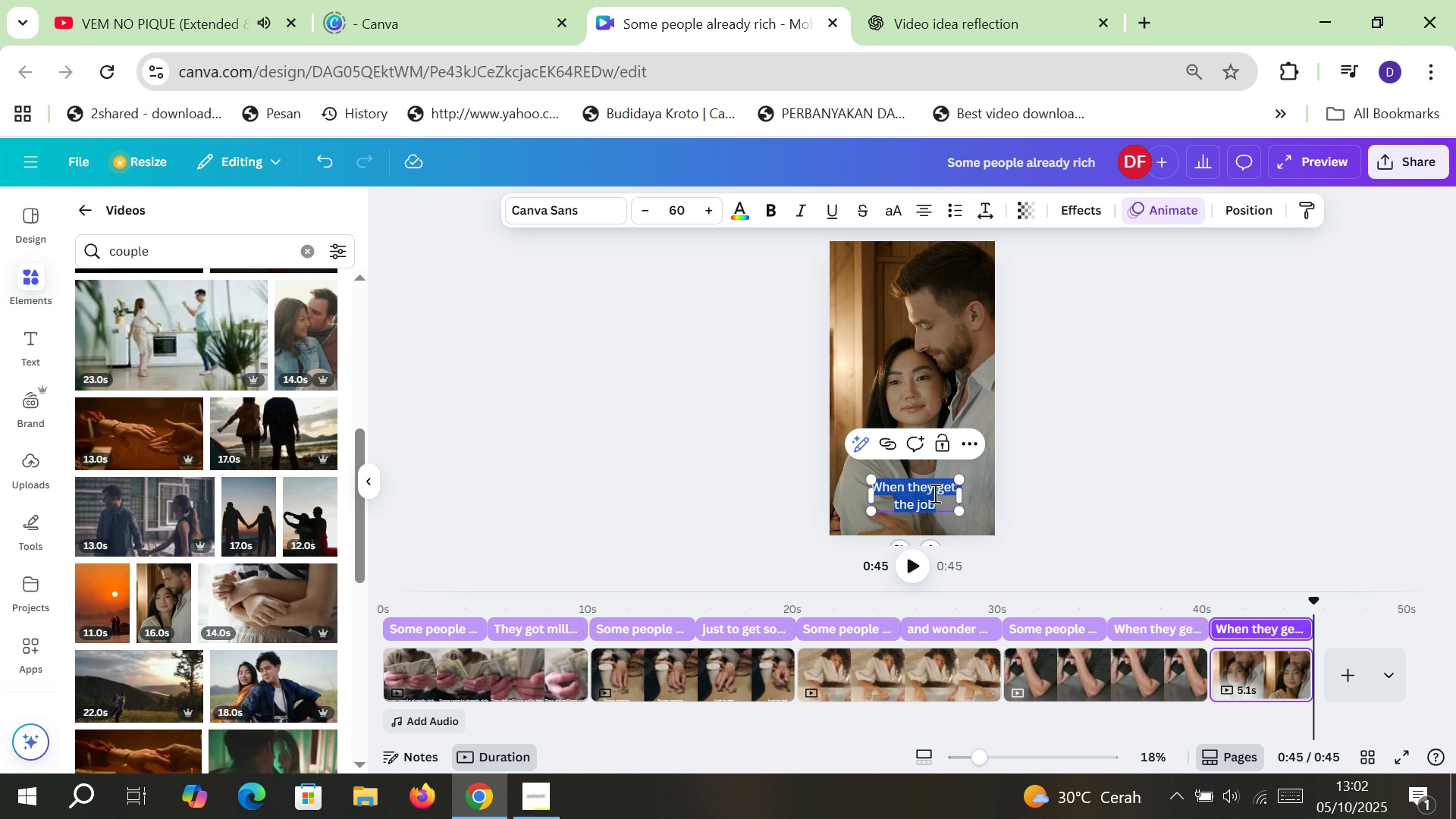 
type(Some of you might already married)
 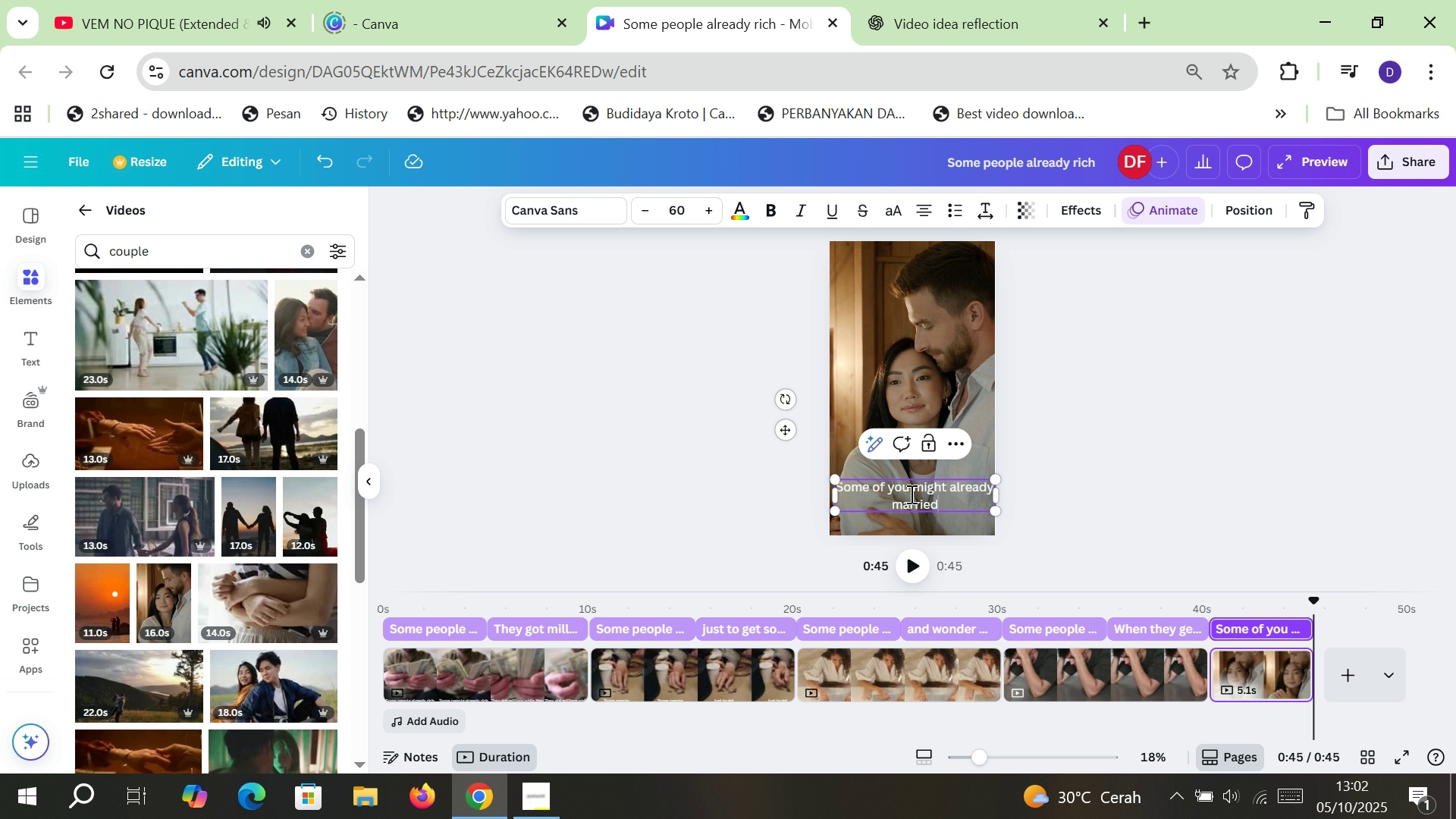 
left_click([910, 494])
 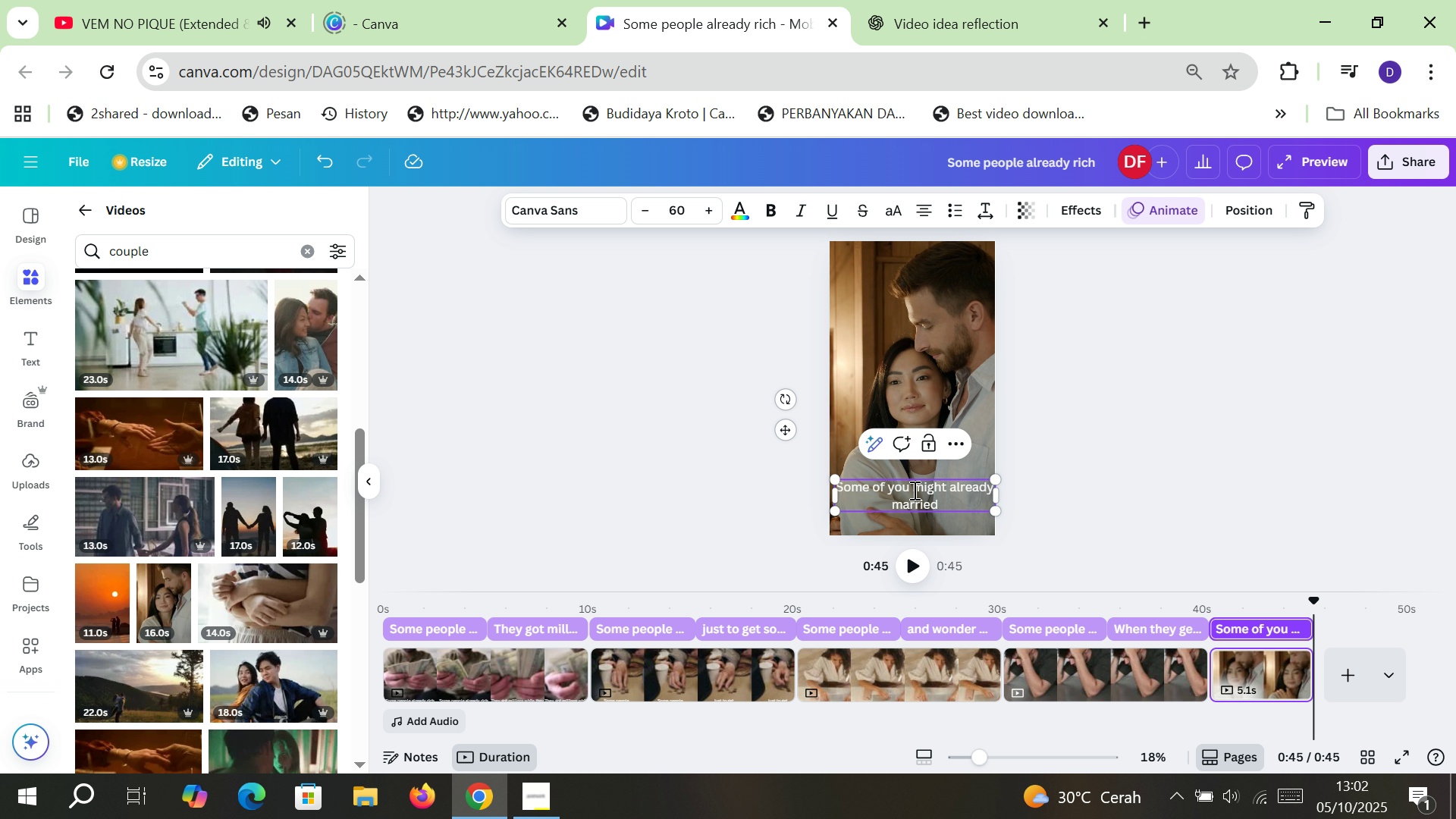 
left_click([913, 490])
 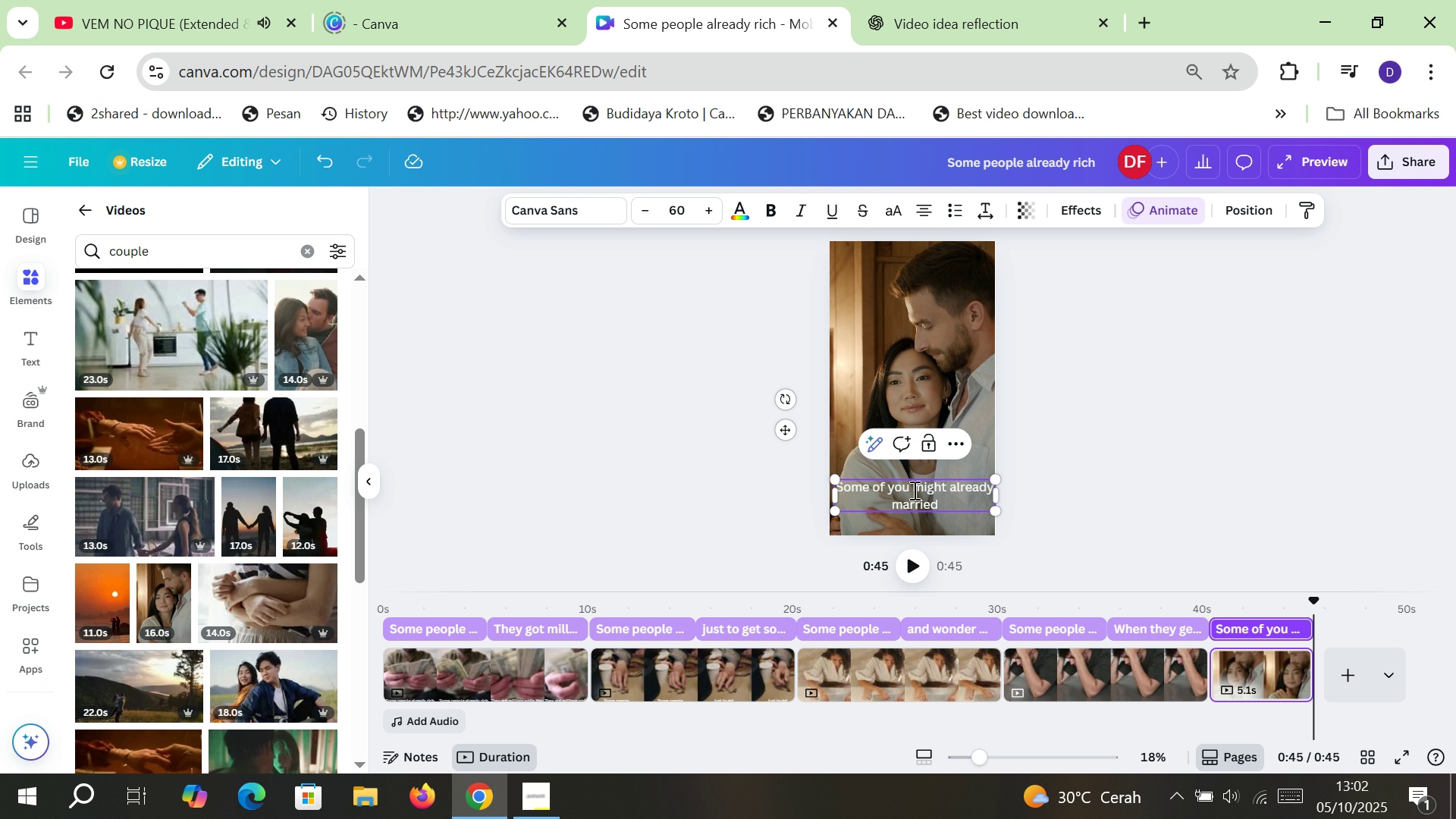 
key(Enter)
 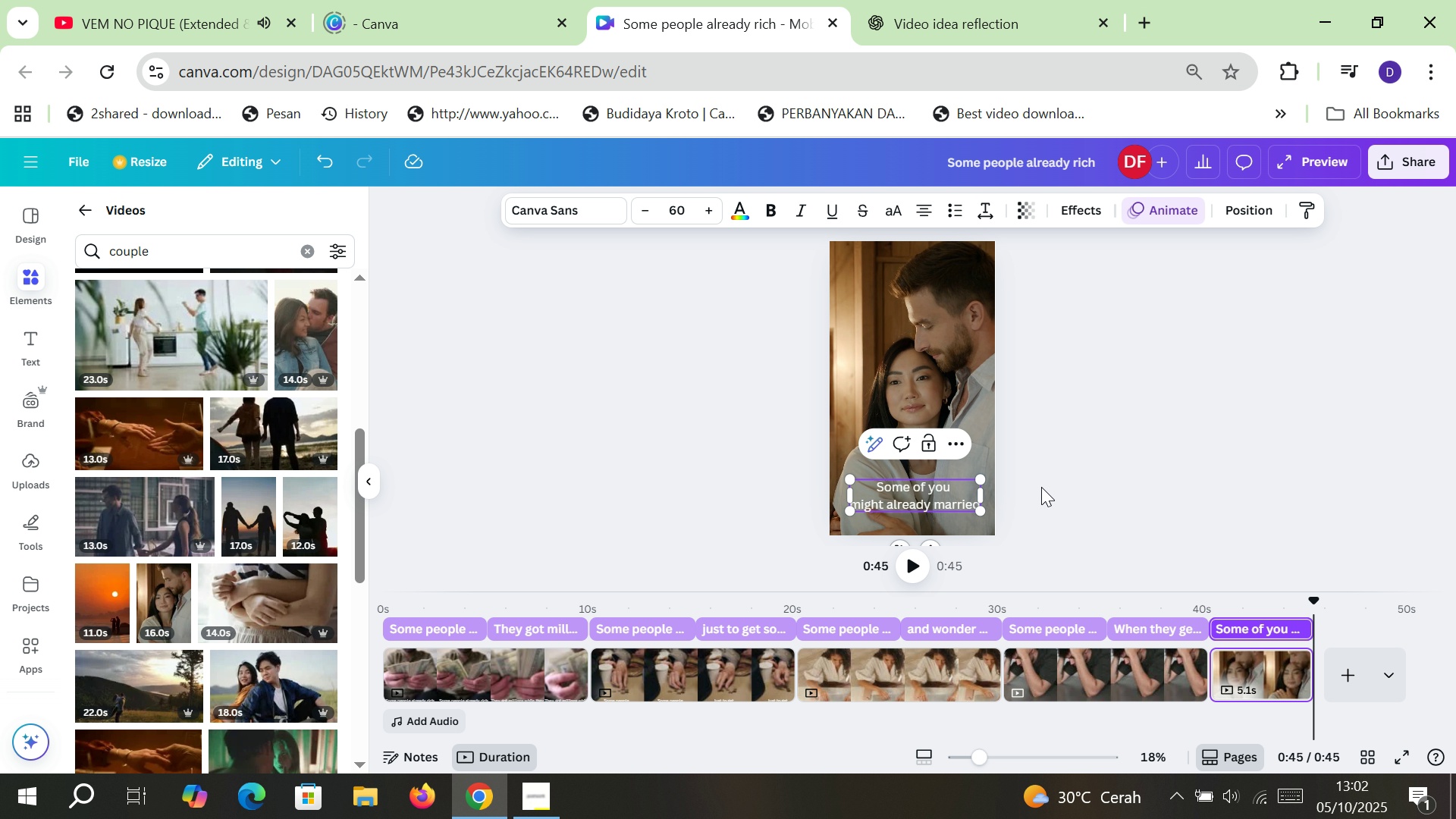 
left_click([1097, 467])
 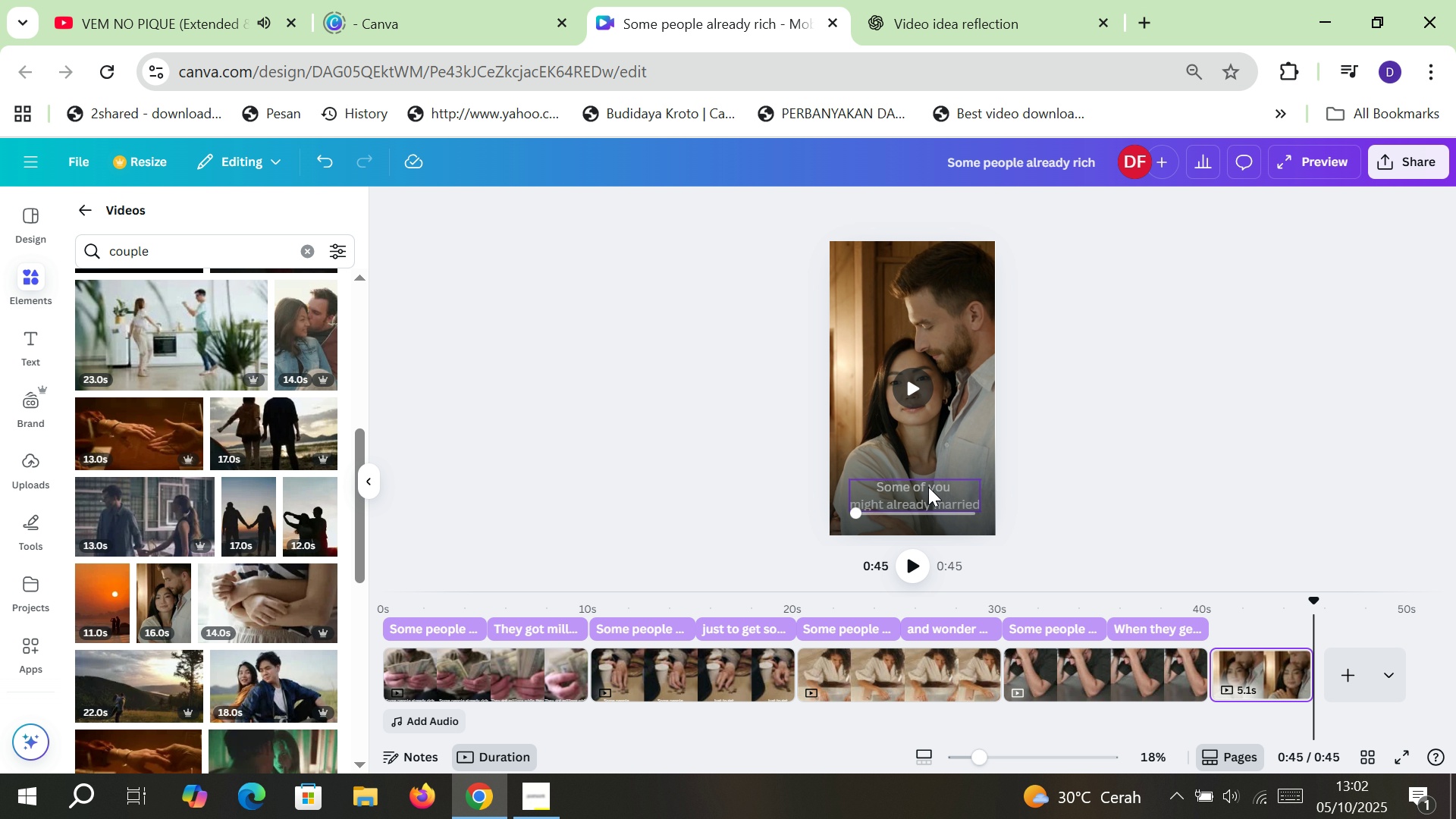 
left_click([928, 487])
 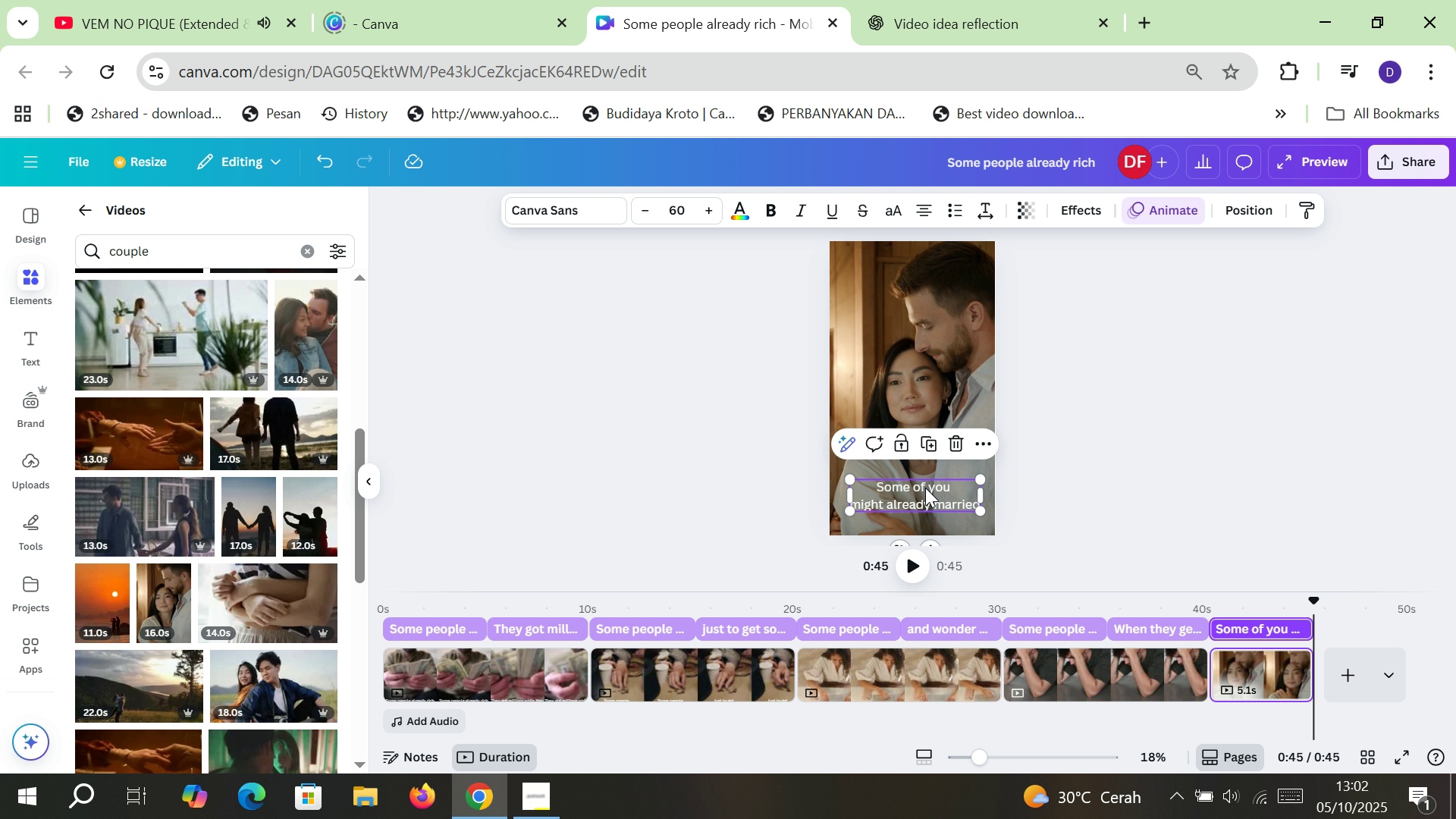 
left_click_drag(start_coordinate=[925, 488], to_coordinate=[921, 277])
 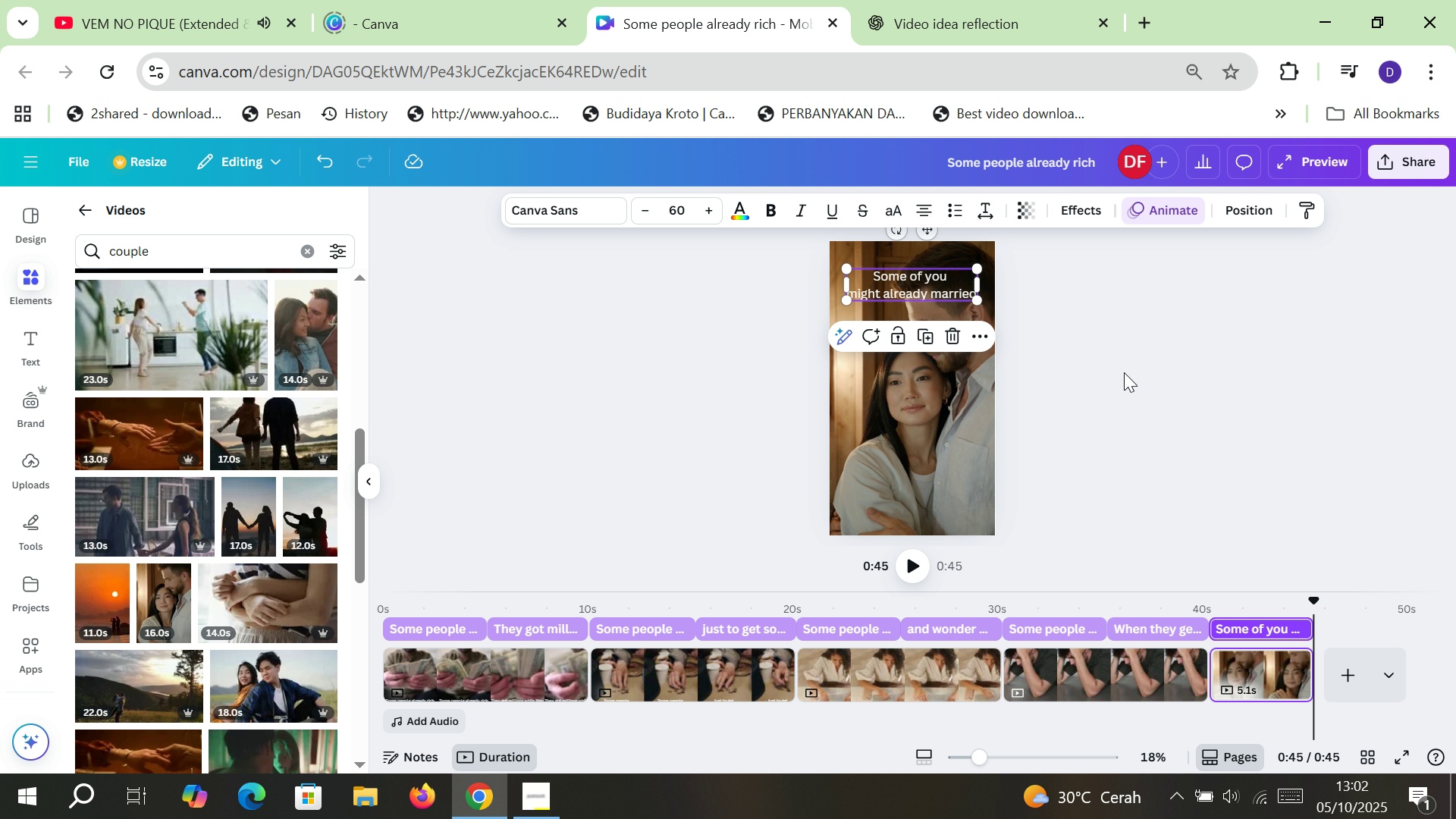 
left_click([1124, 372])
 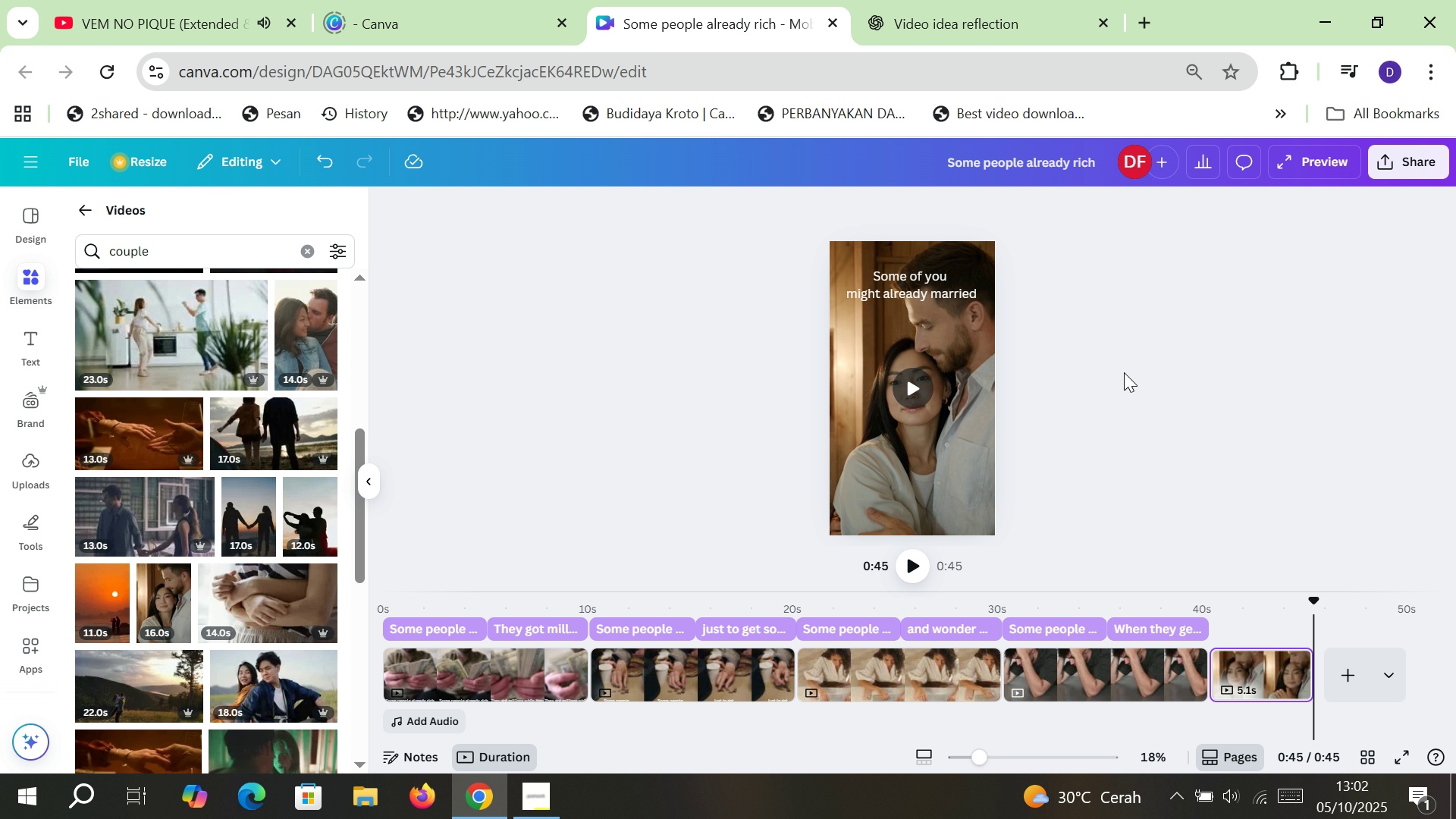 
wait(8.27)
 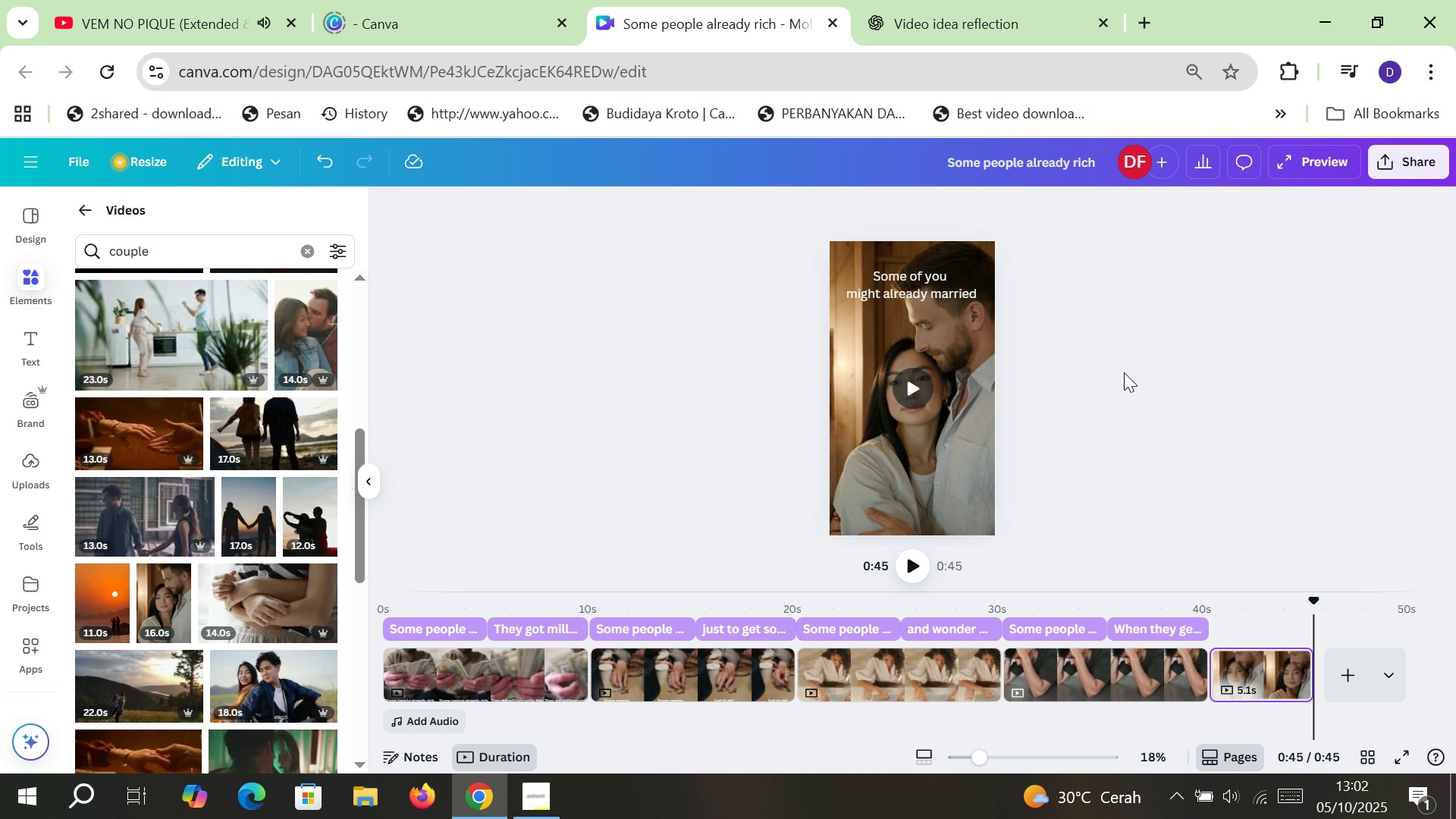 
left_click([1268, 654])
 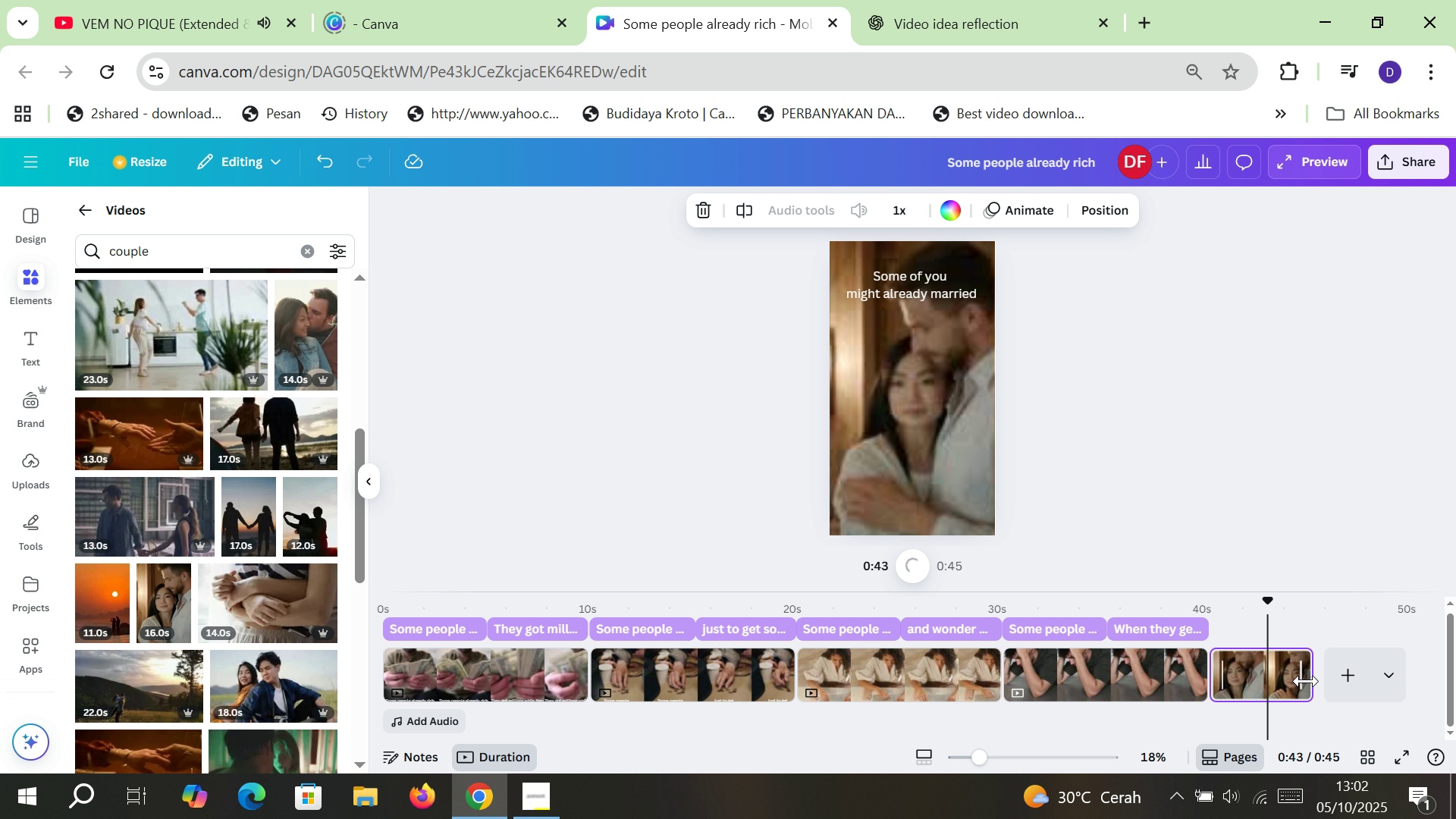 
left_click_drag(start_coordinate=[1306, 681], to_coordinate=[1304, 688])
 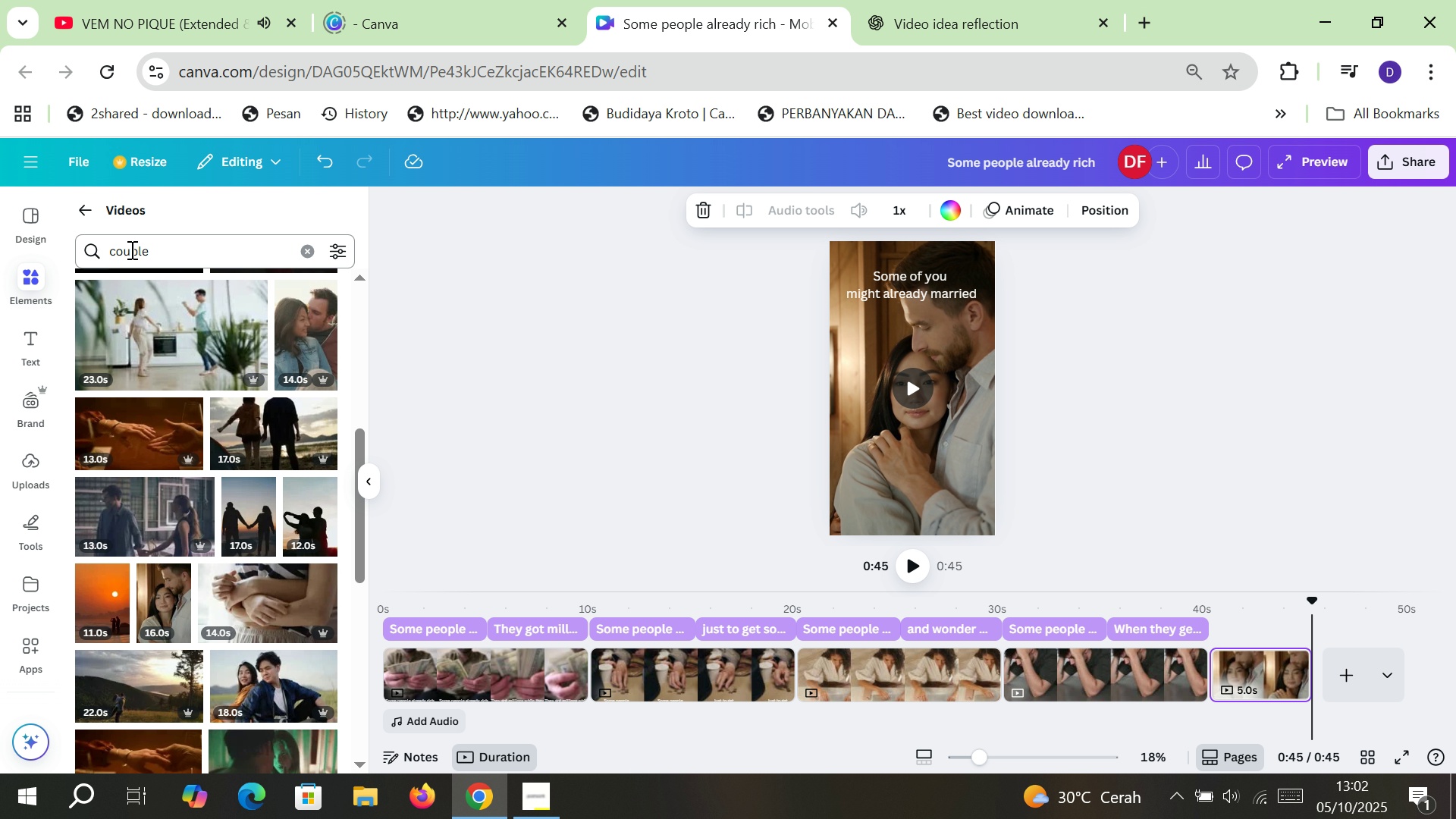 
double_click([130, 249])
 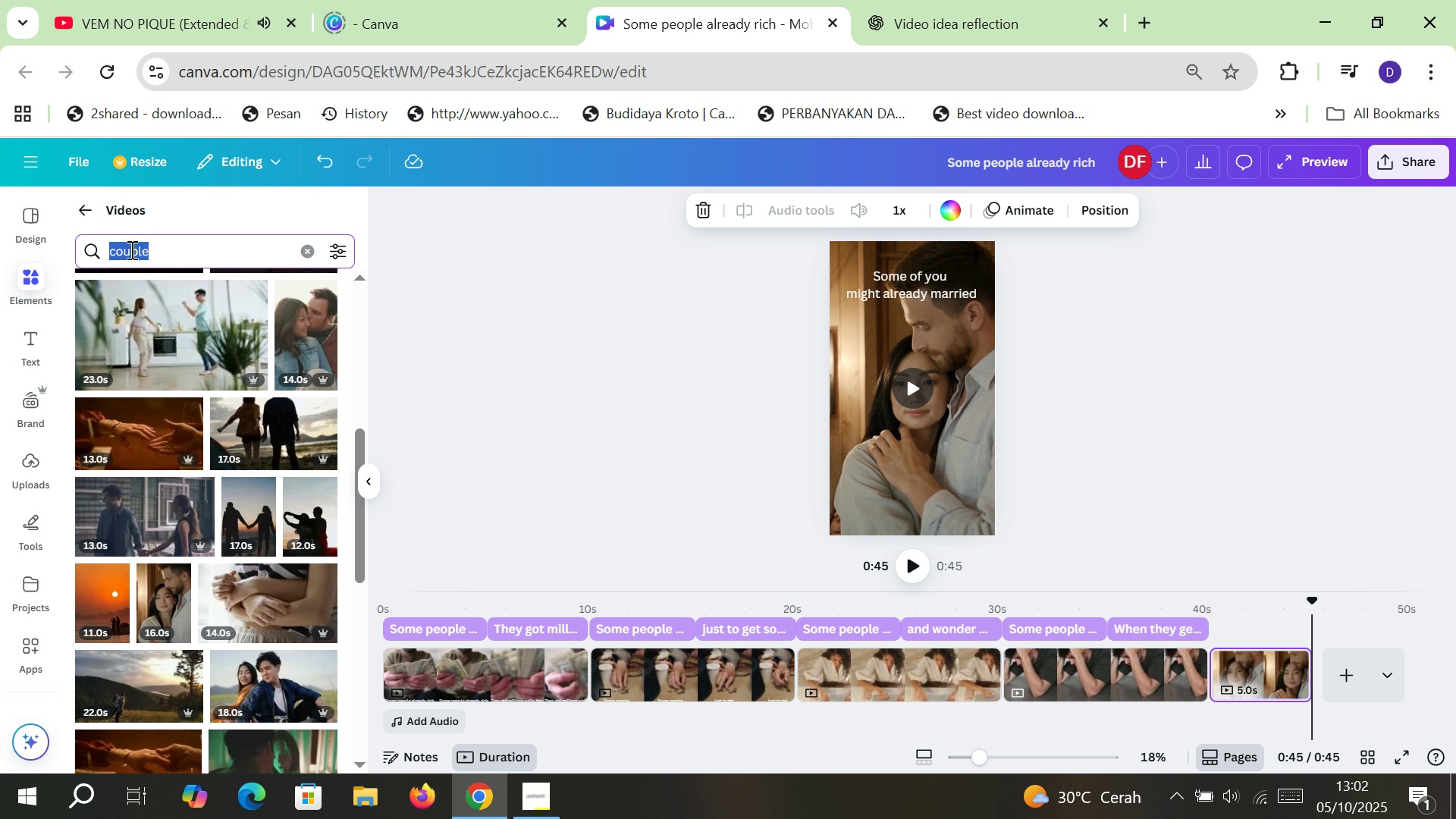 
type(family)
 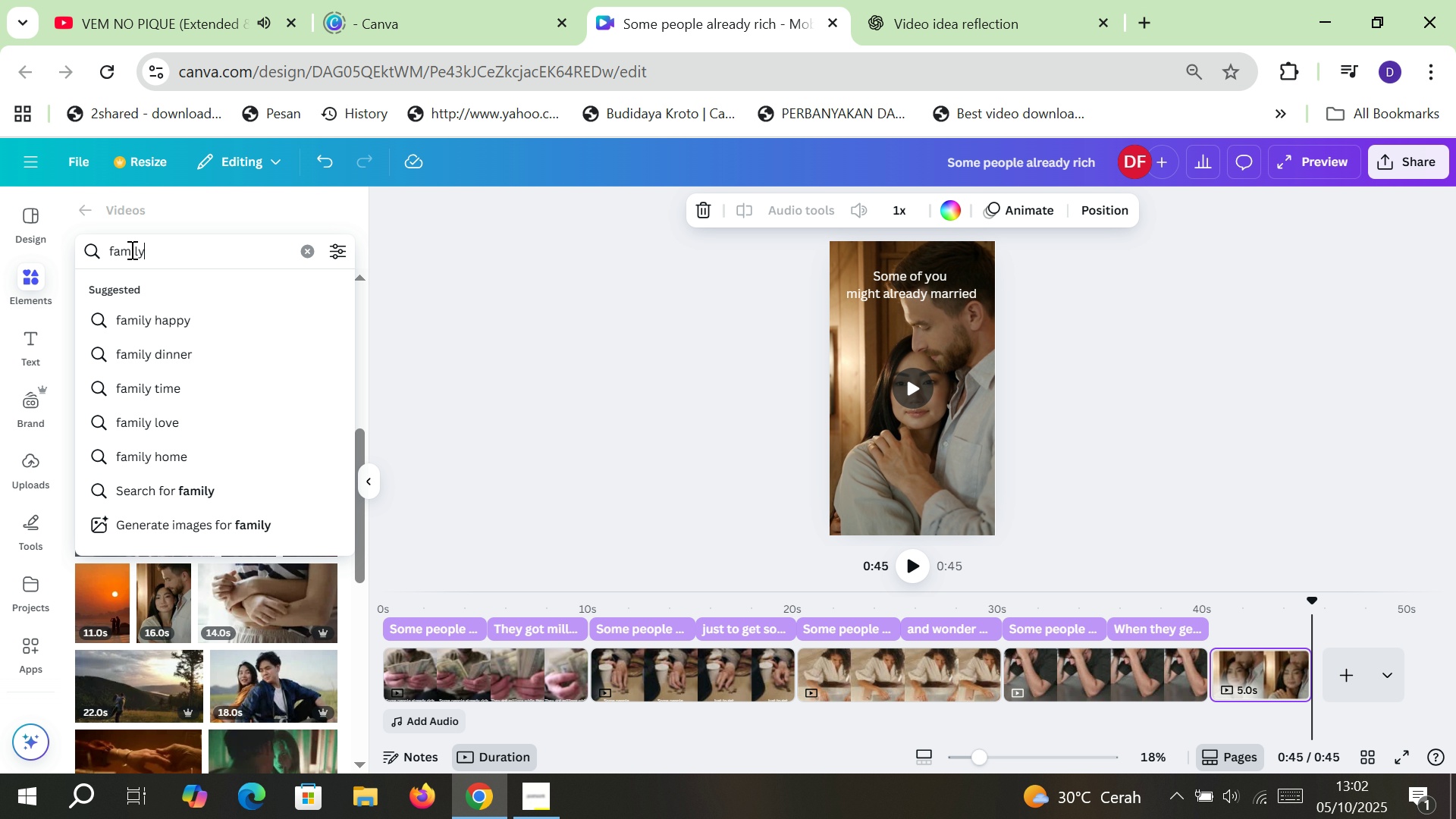 
key(Enter)
 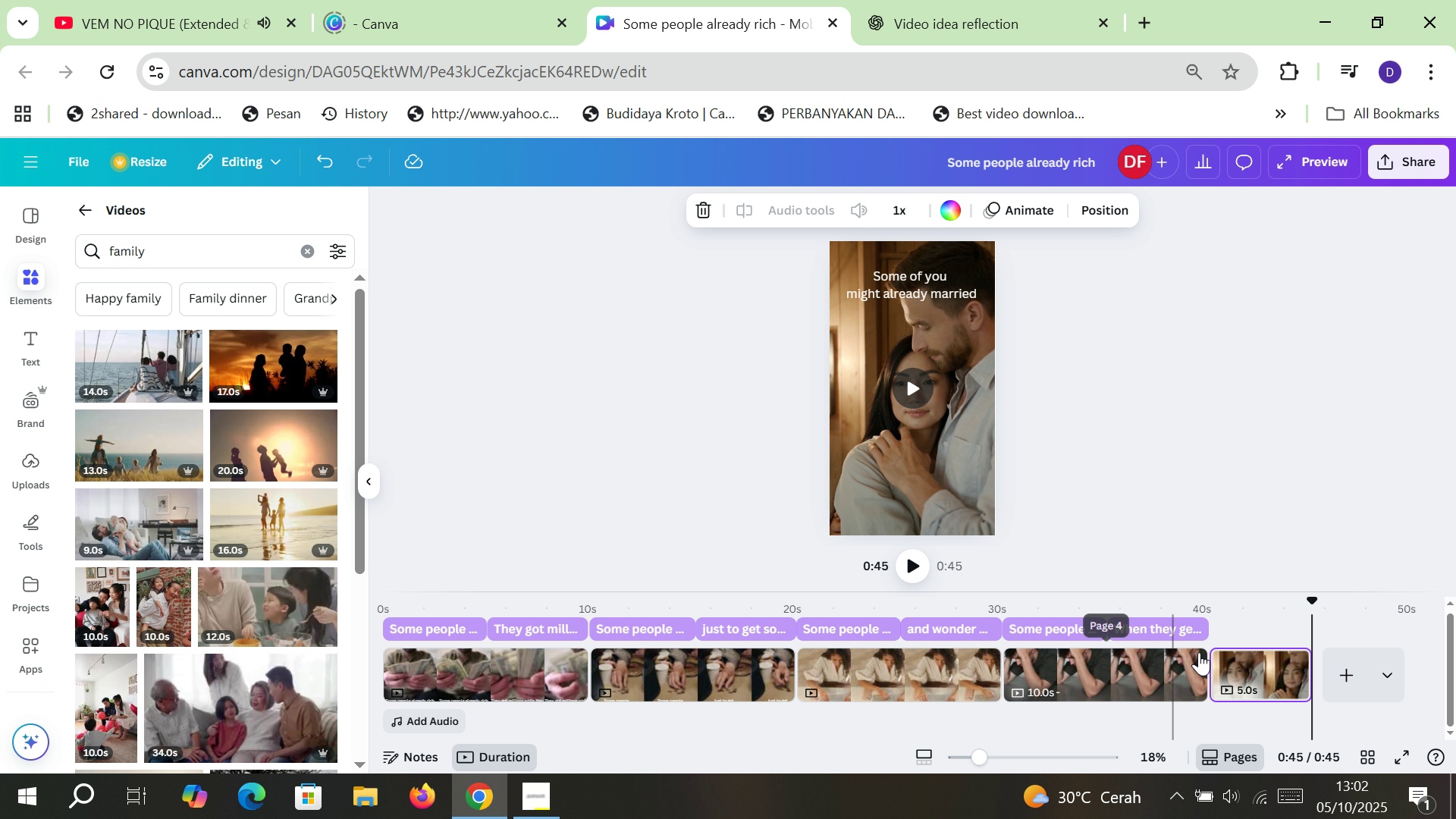 
left_click([1350, 657])
 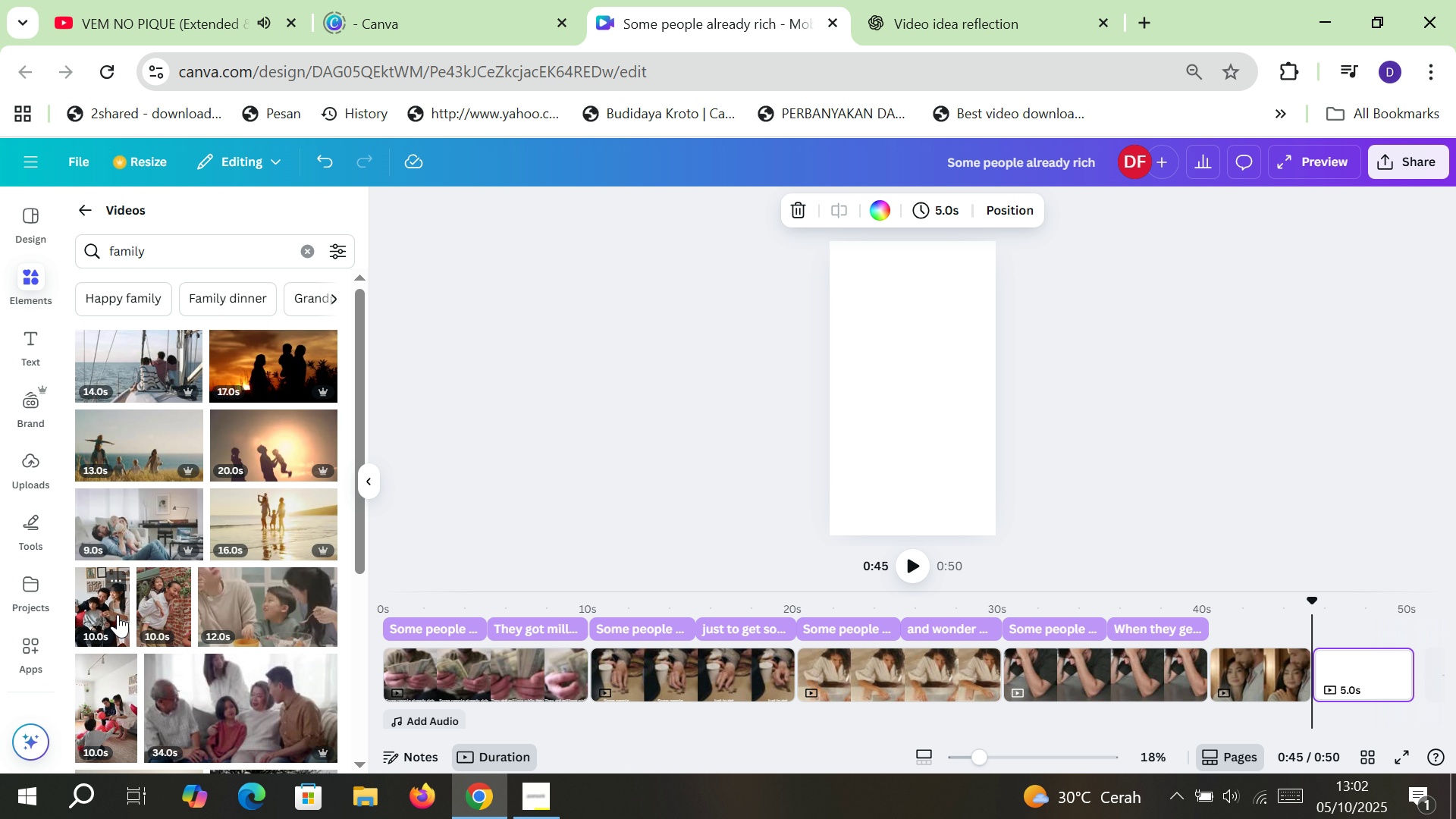 
wait(6.52)
 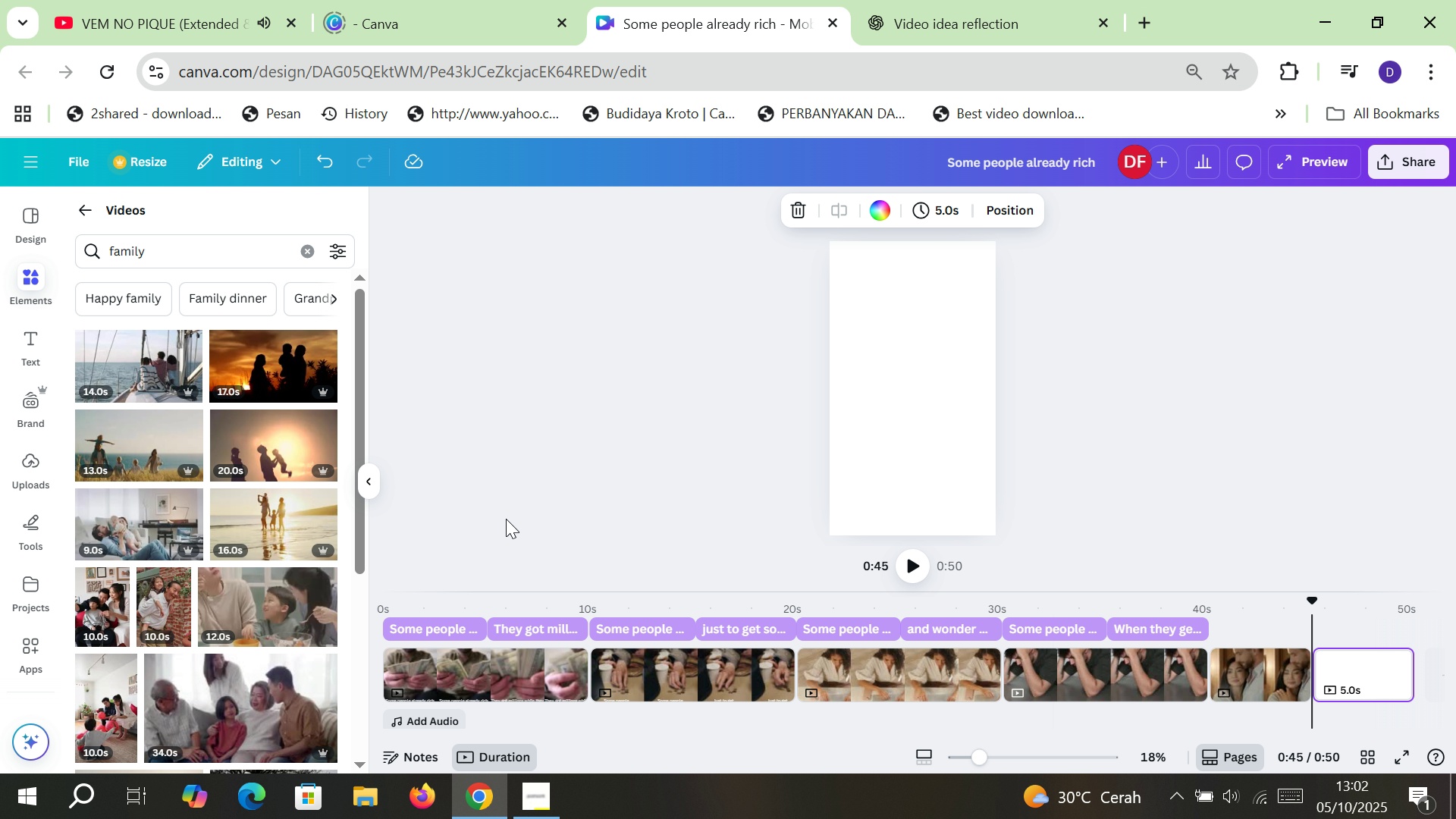 
left_click([118, 614])
 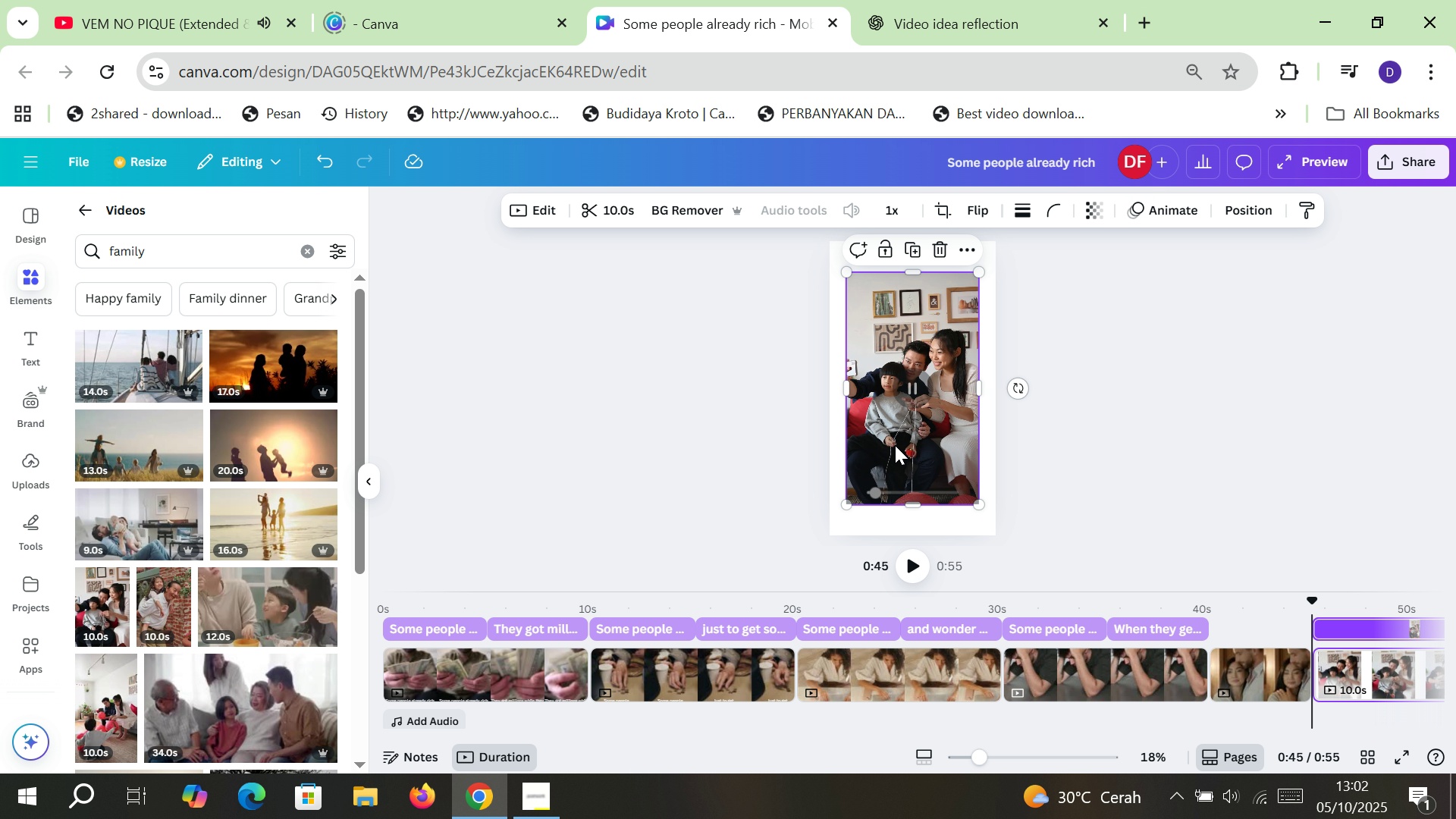 
left_click_drag(start_coordinate=[877, 433], to_coordinate=[856, 405])
 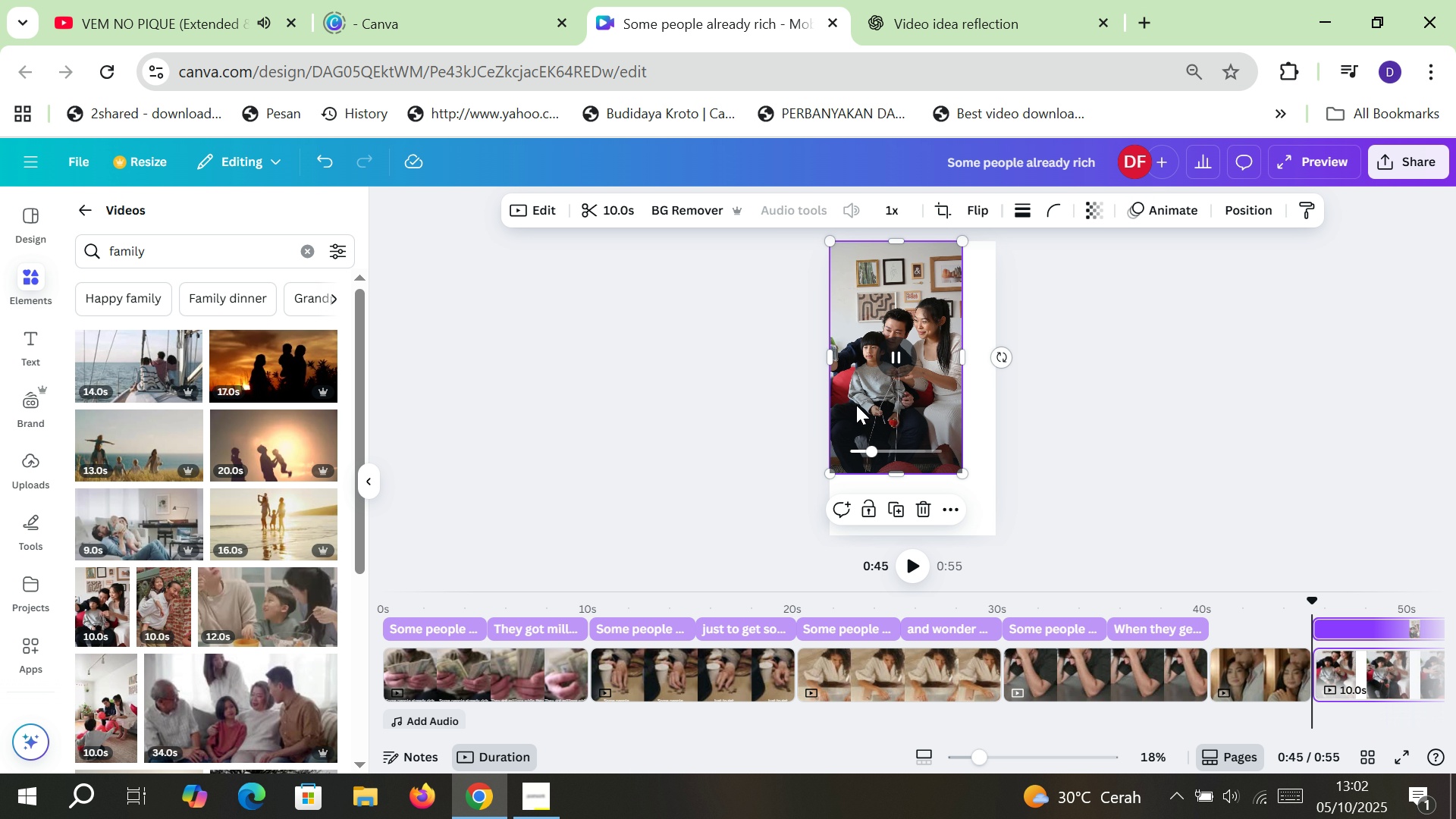 
left_click([856, 405])
 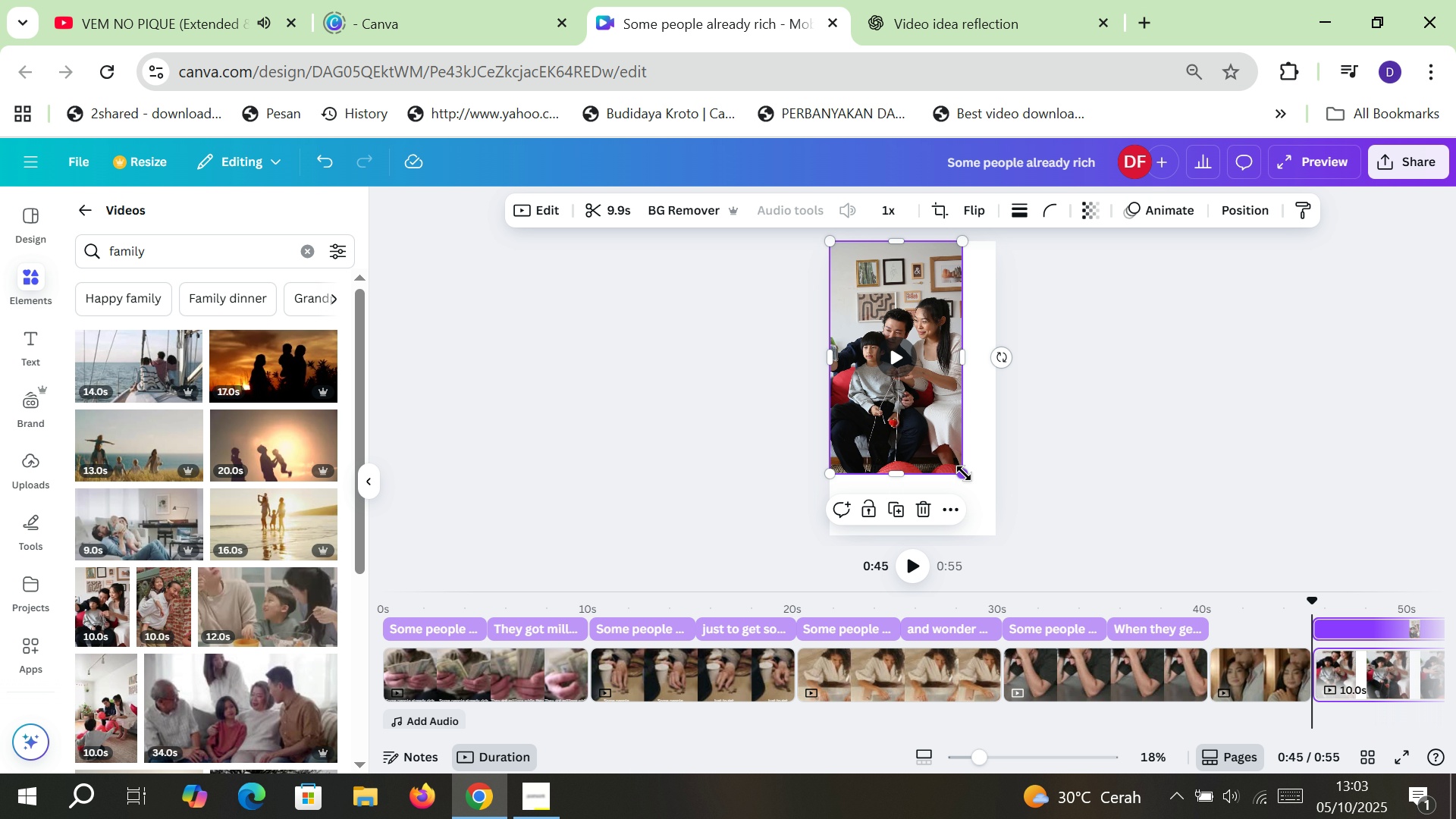 
left_click_drag(start_coordinate=[966, 477], to_coordinate=[1006, 535])
 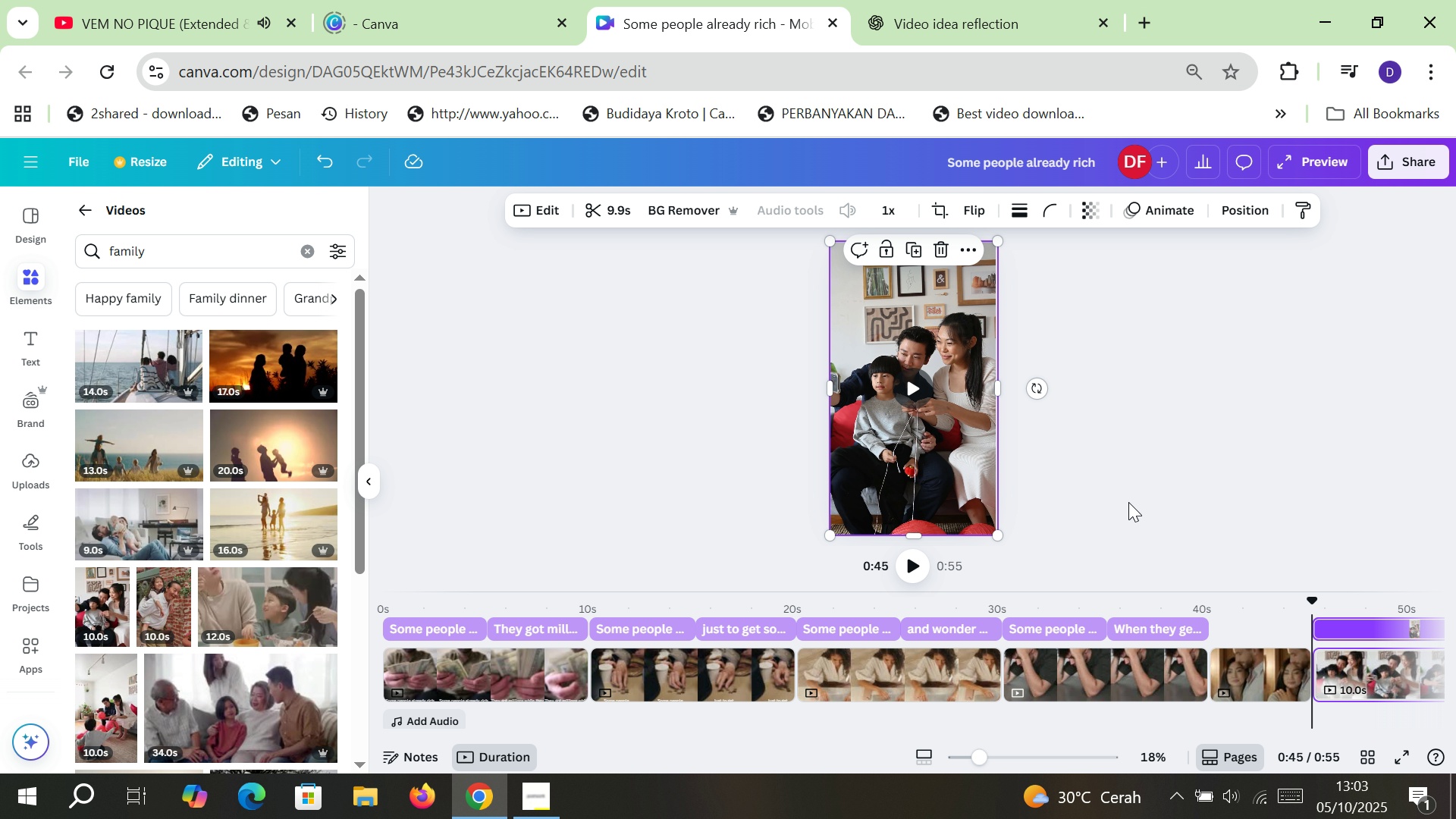 
left_click([1128, 502])
 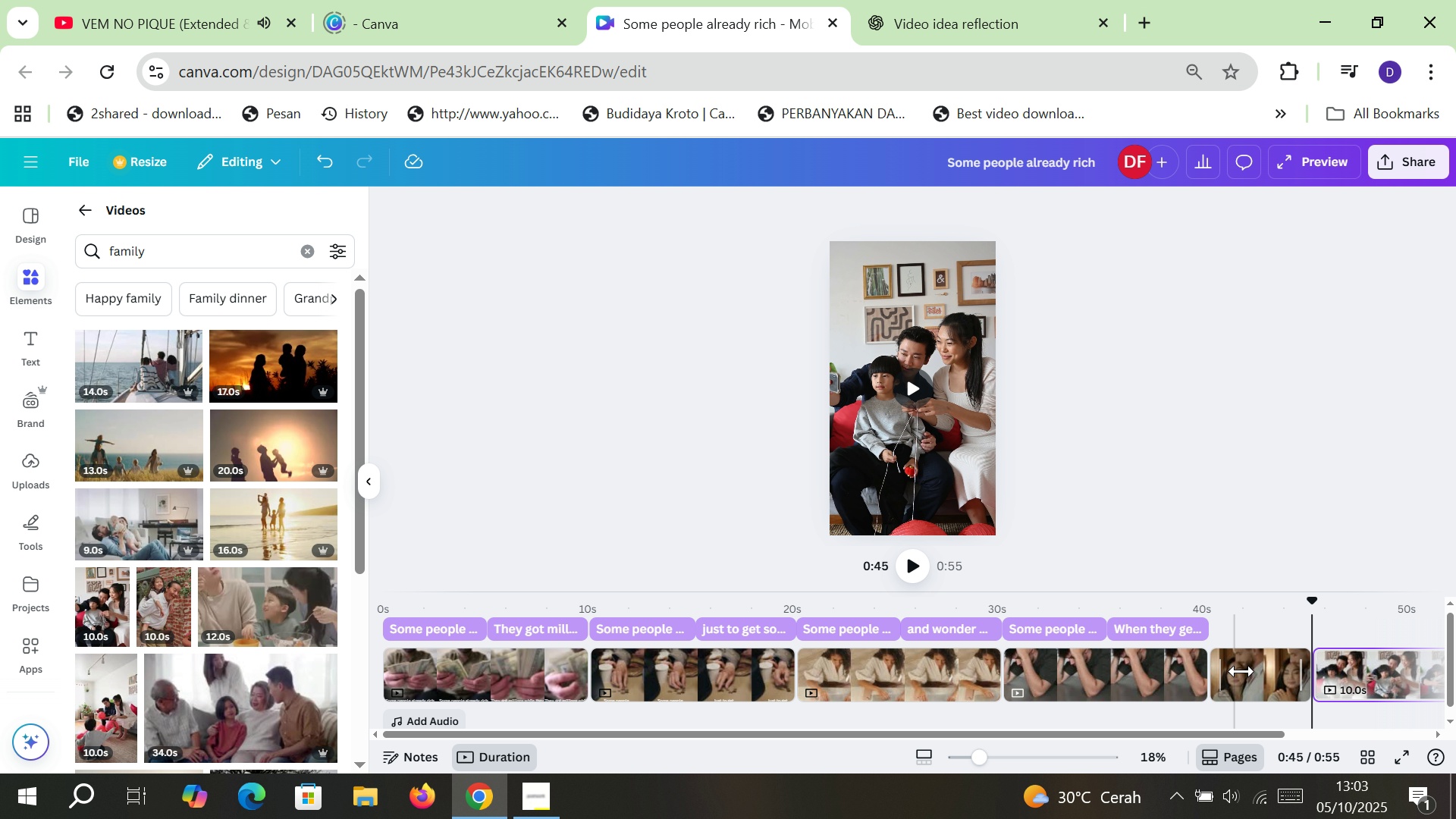 
left_click([1245, 670])
 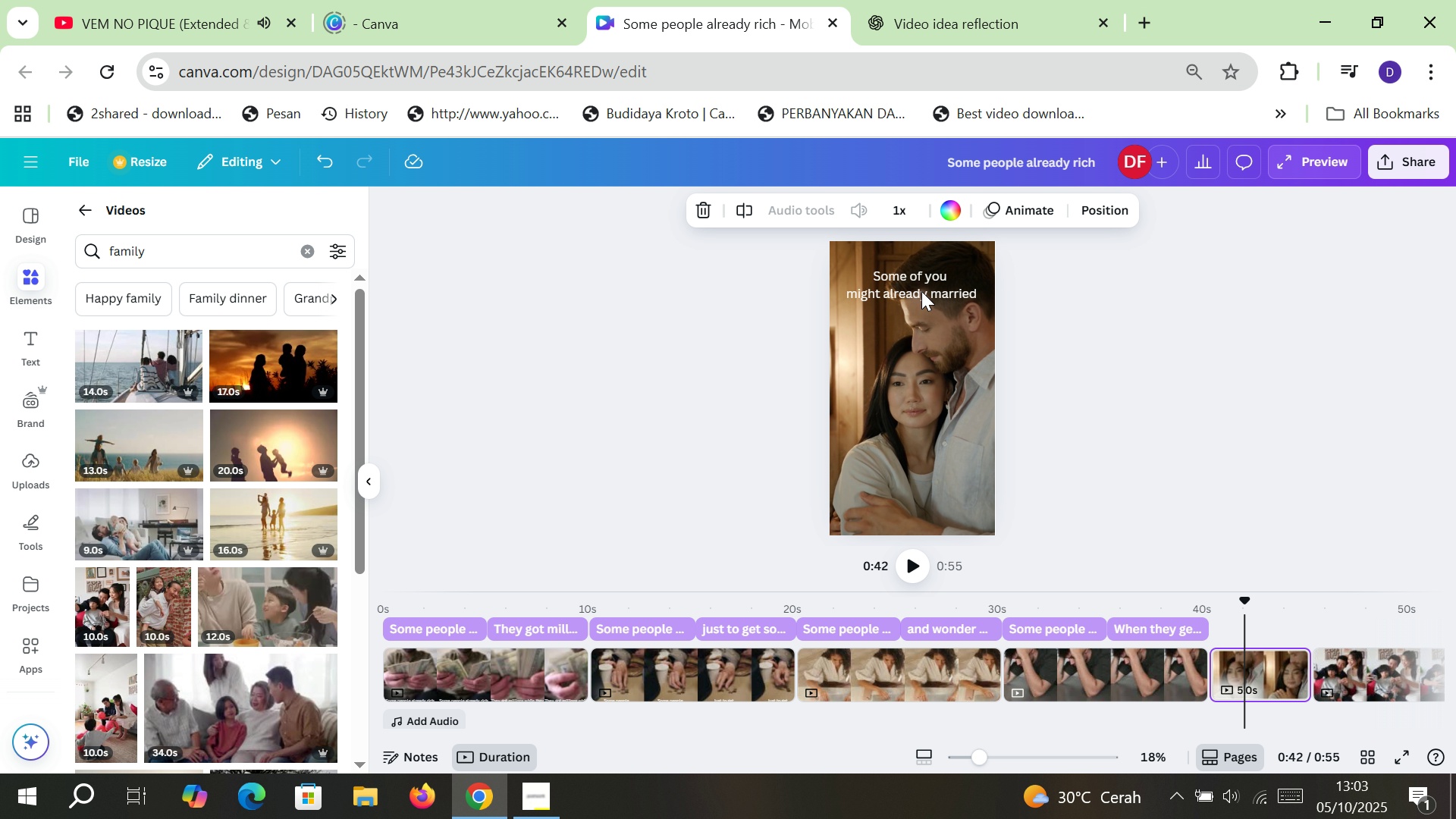 
left_click([919, 287])
 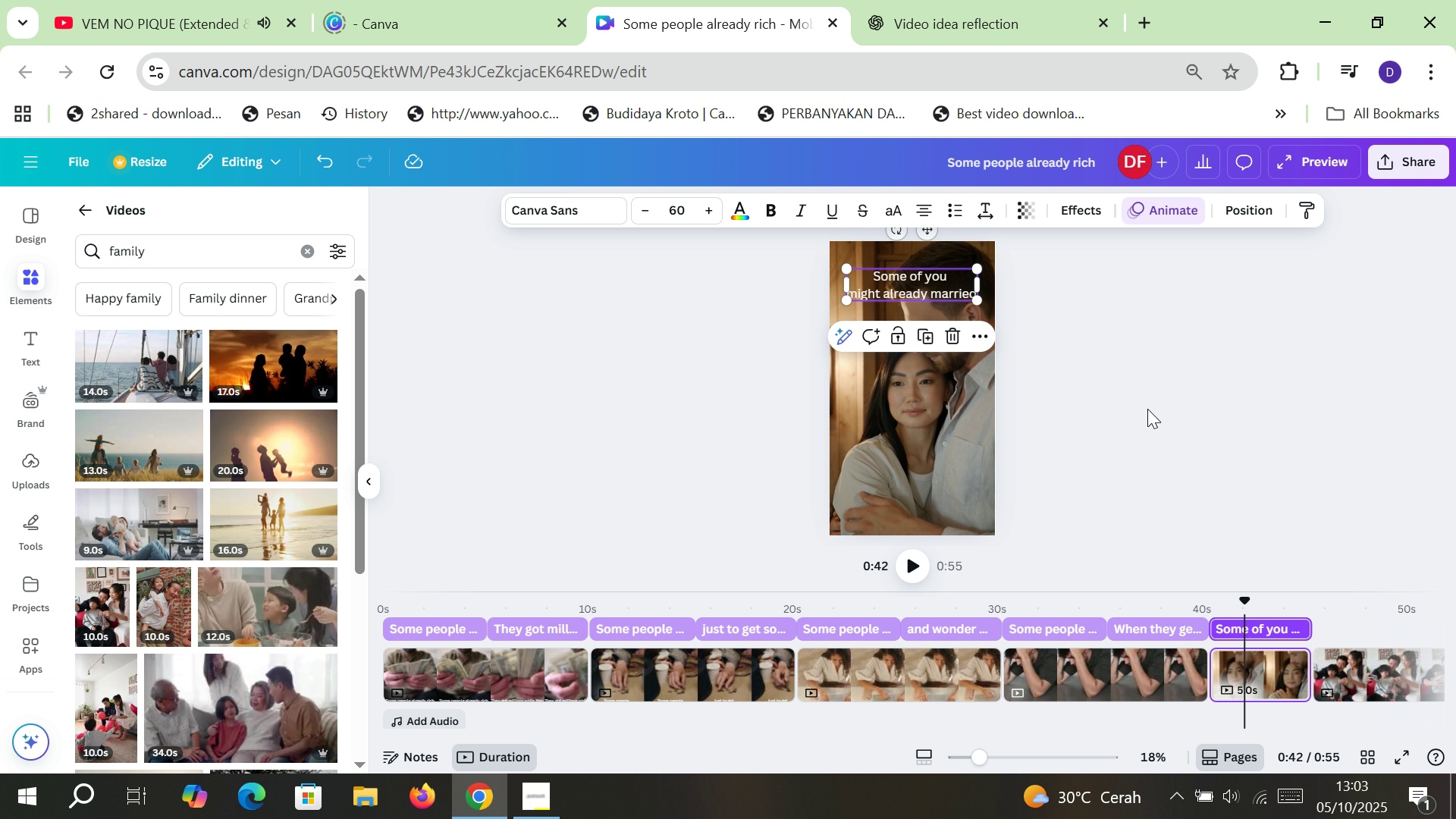 
key(Control+C)
 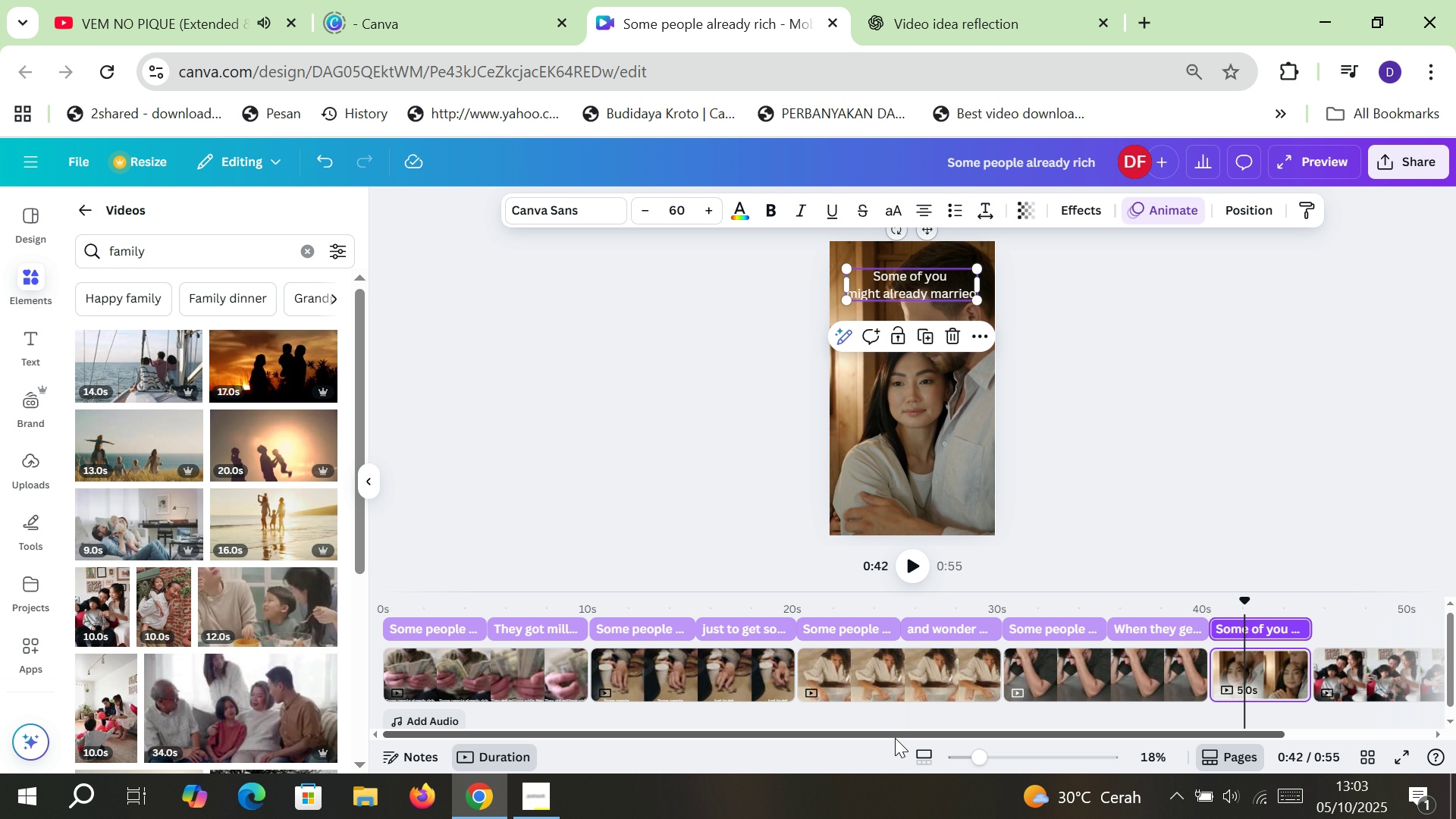 
left_click_drag(start_coordinate=[895, 737], to_coordinate=[1111, 735])
 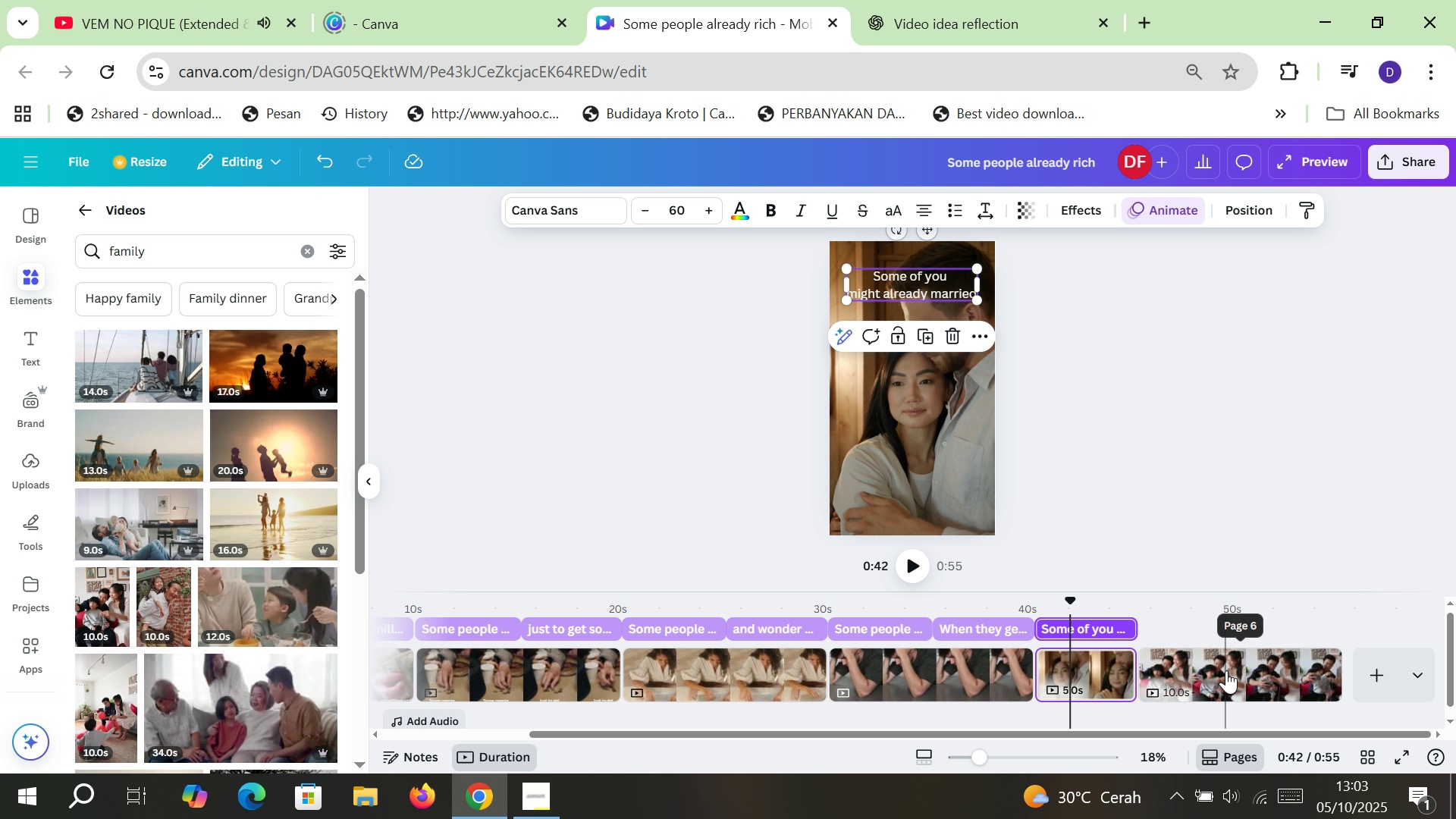 
left_click([1226, 670])
 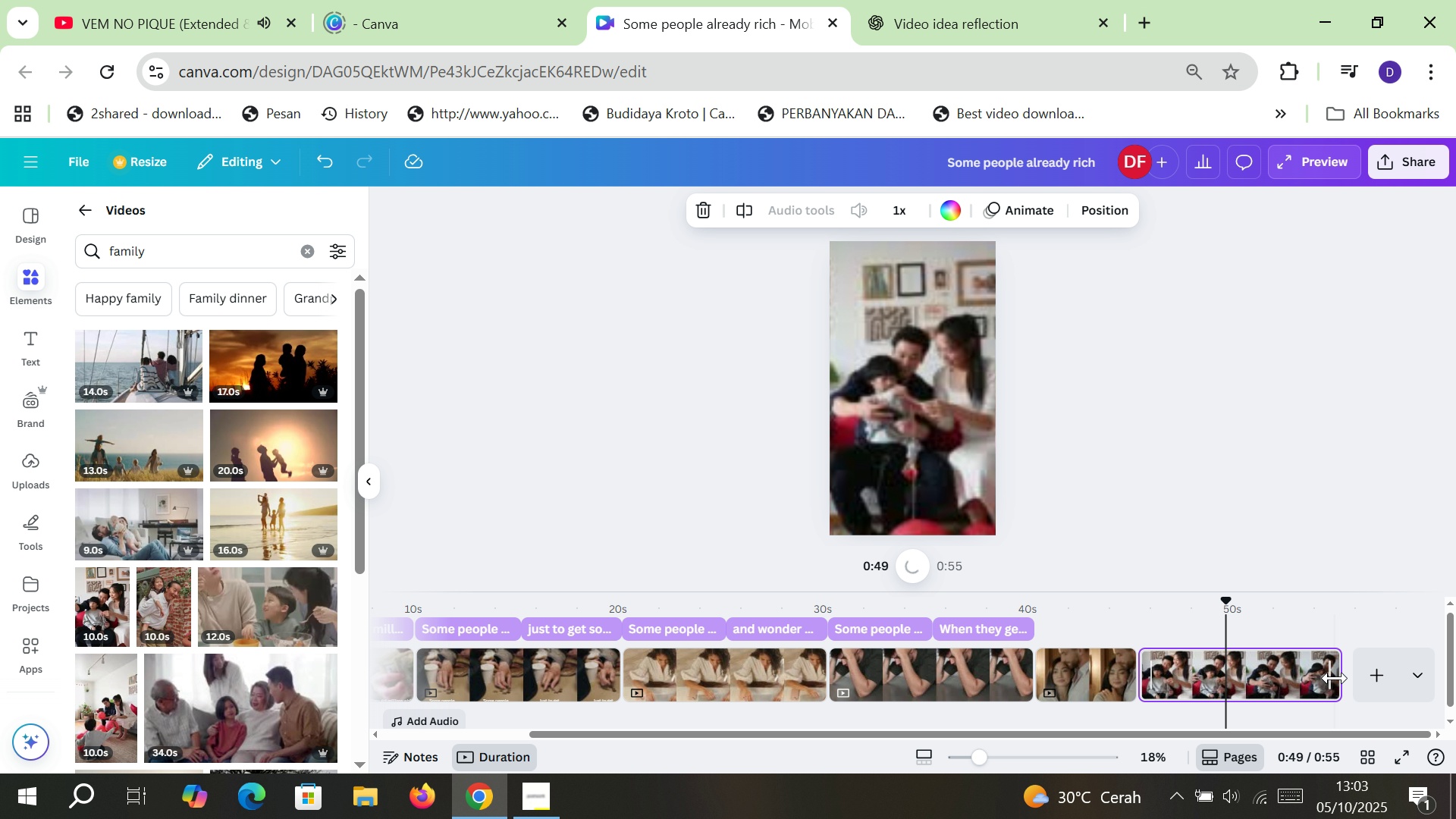 
left_click_drag(start_coordinate=[1334, 678], to_coordinate=[1231, 679])
 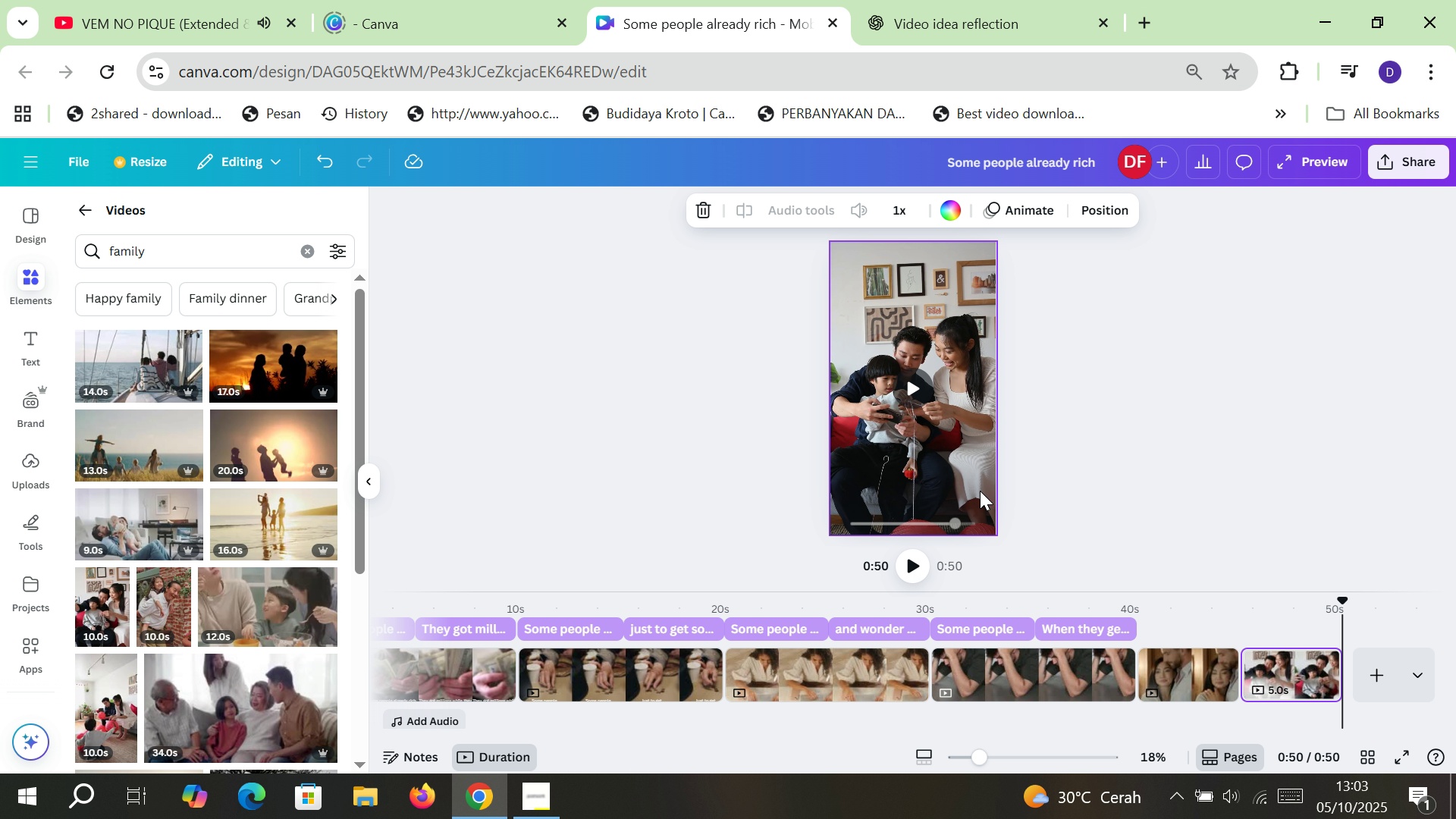 
key(Control+V)
 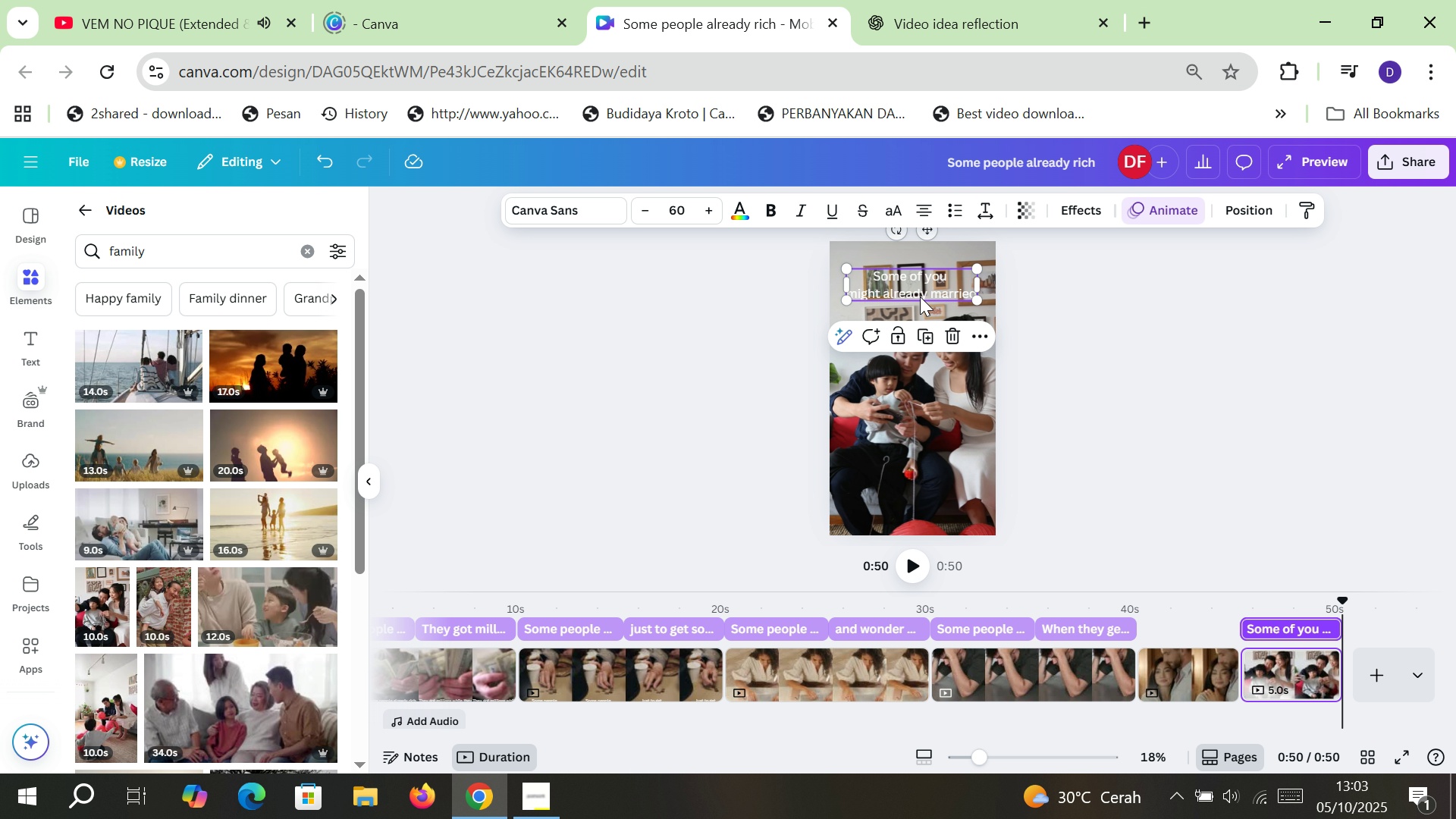 
left_click_drag(start_coordinate=[921, 290], to_coordinate=[918, 489])
 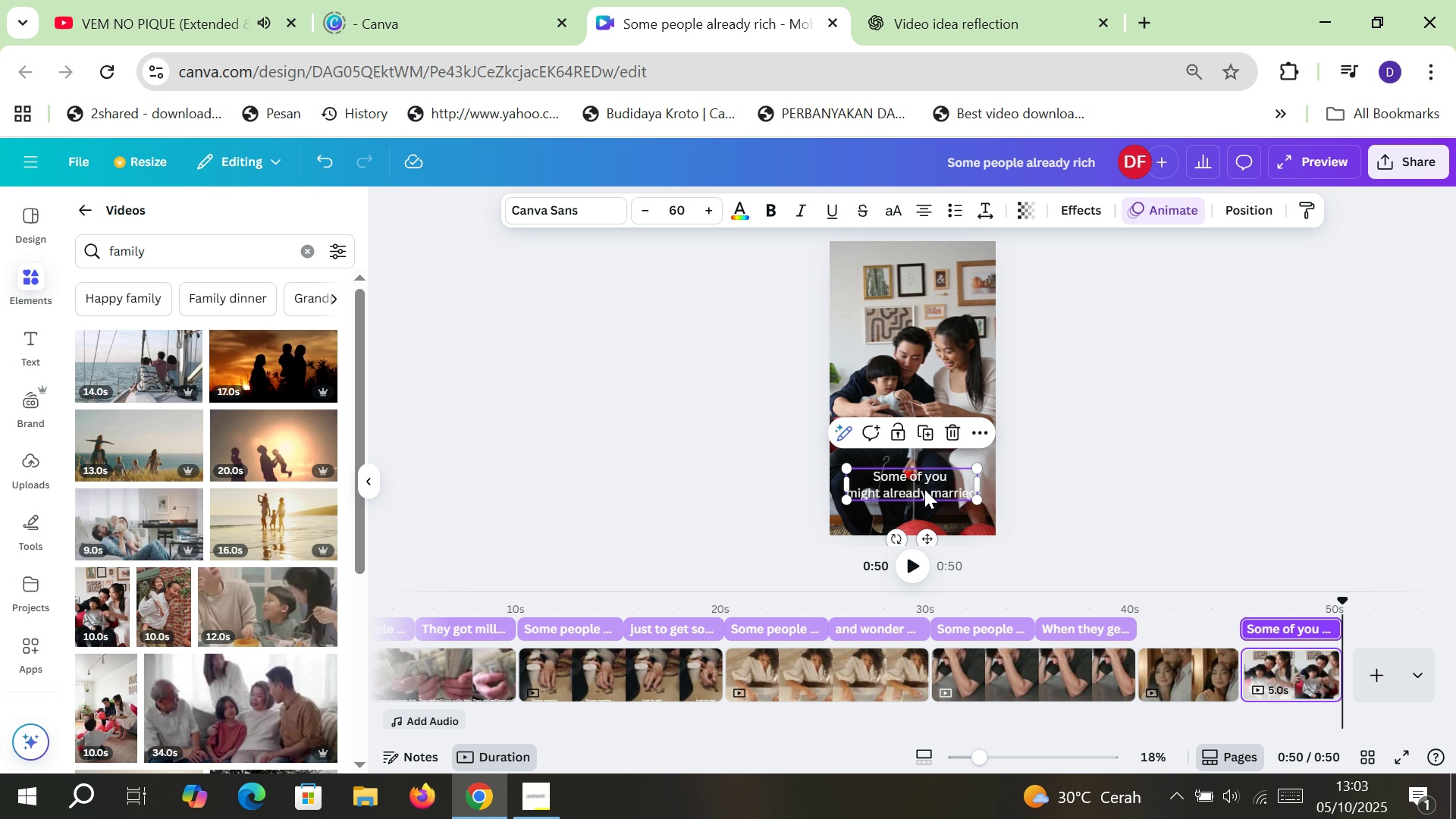 
double_click([924, 489])
 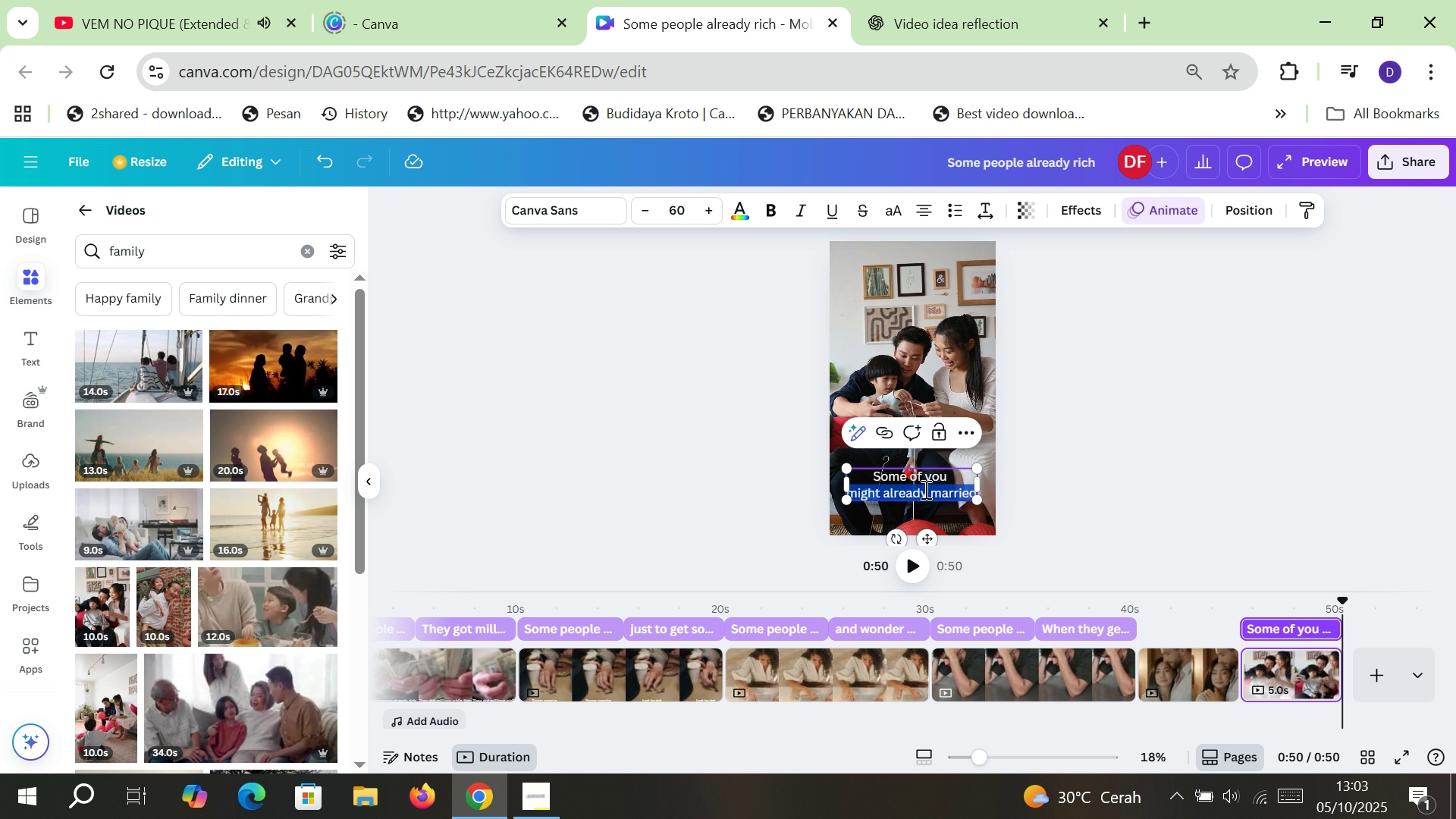 
triple_click([924, 489])
 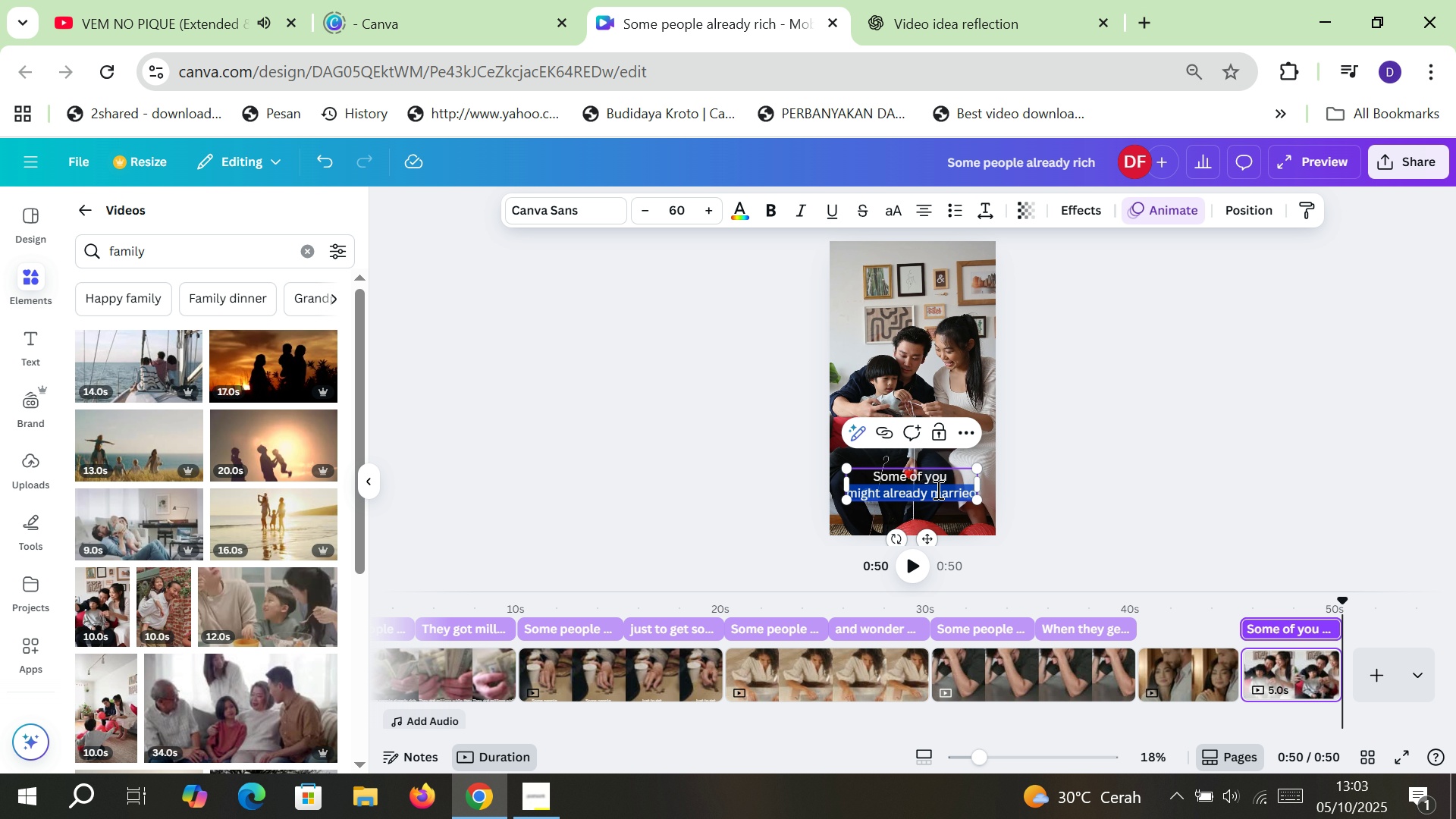 
left_click([937, 489])
 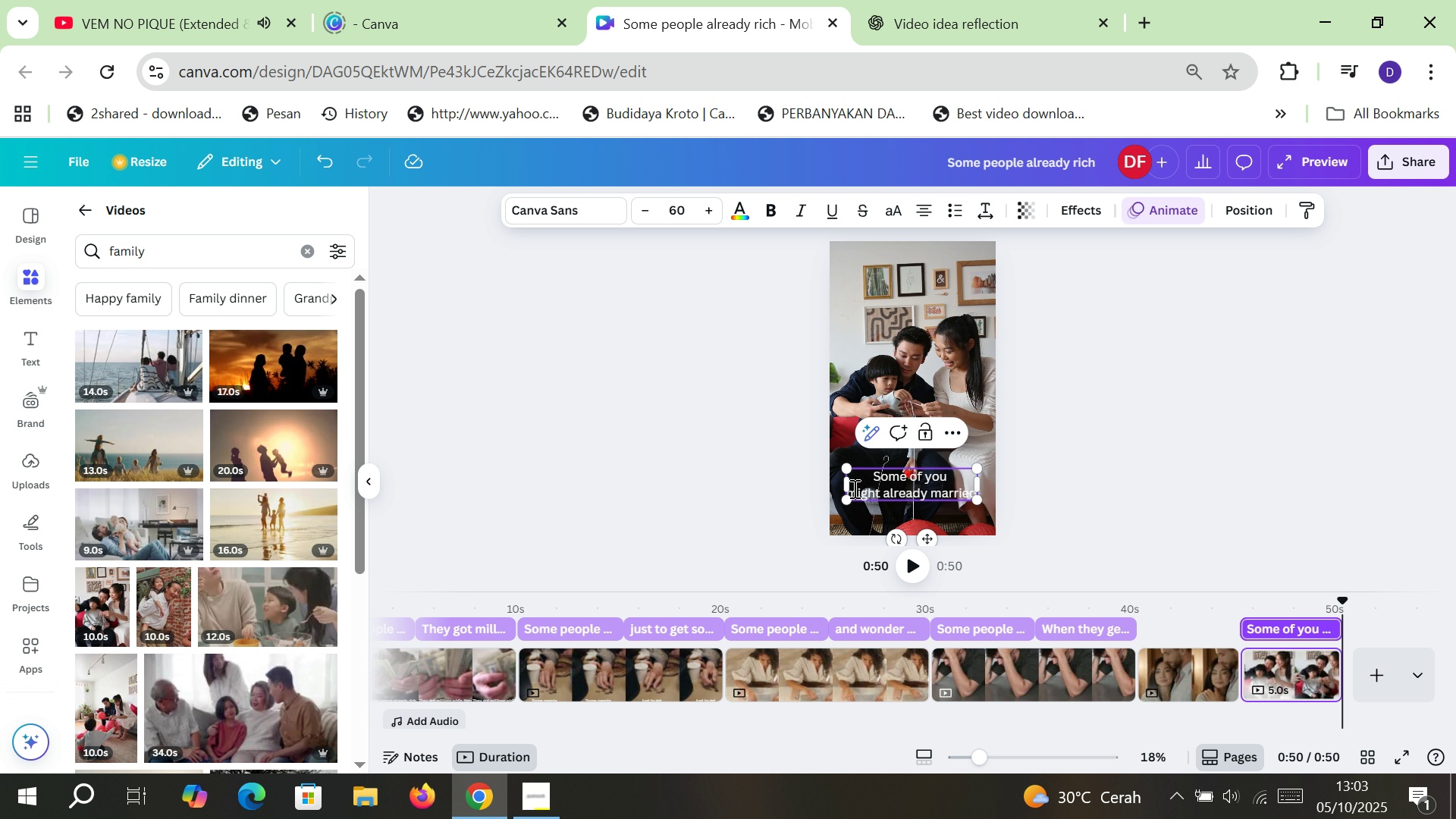 
left_click_drag(start_coordinate=[853, 488], to_coordinate=[858, 489])
 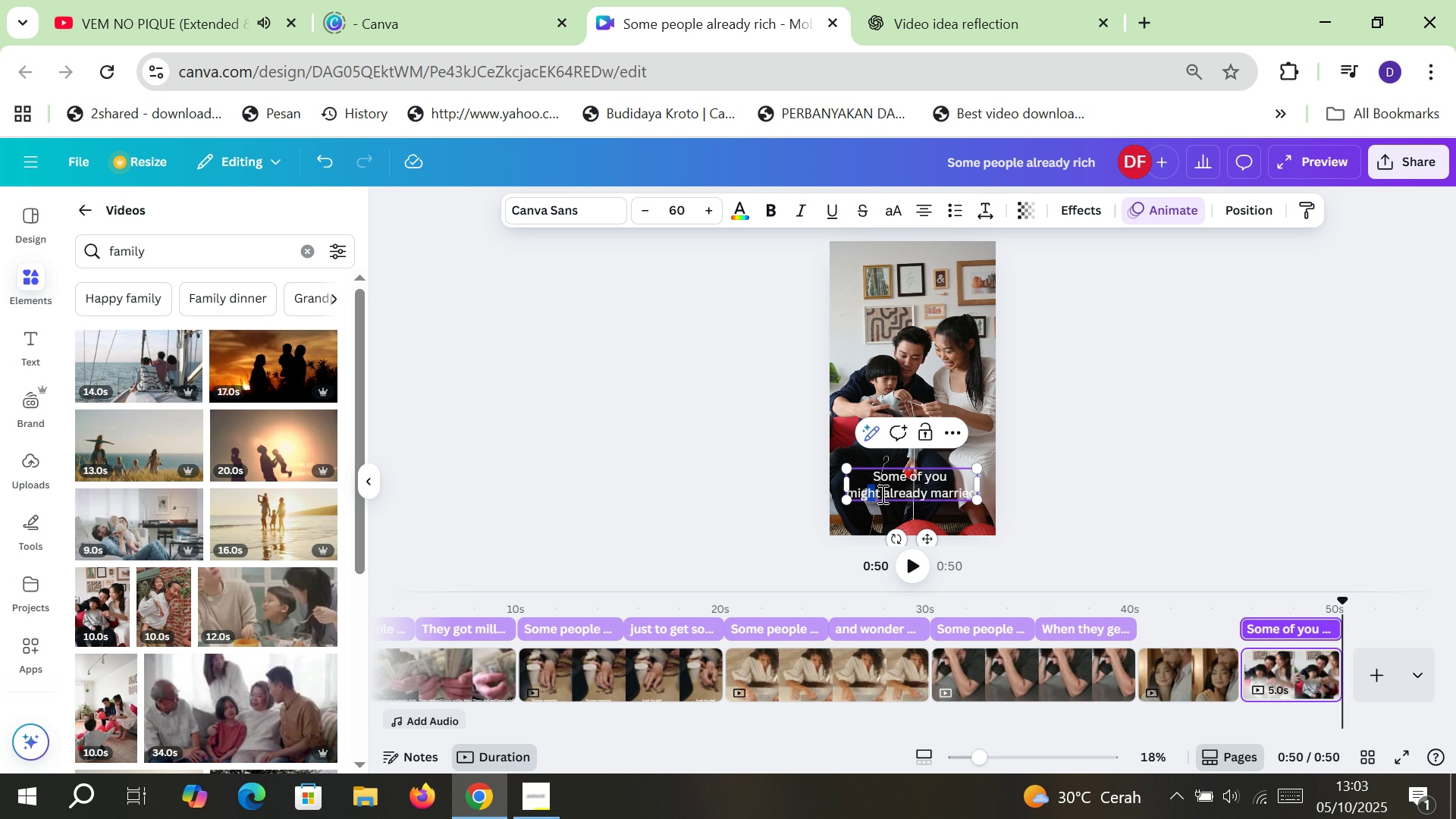 
left_click_drag(start_coordinate=[868, 491], to_coordinate=[880, 494])
 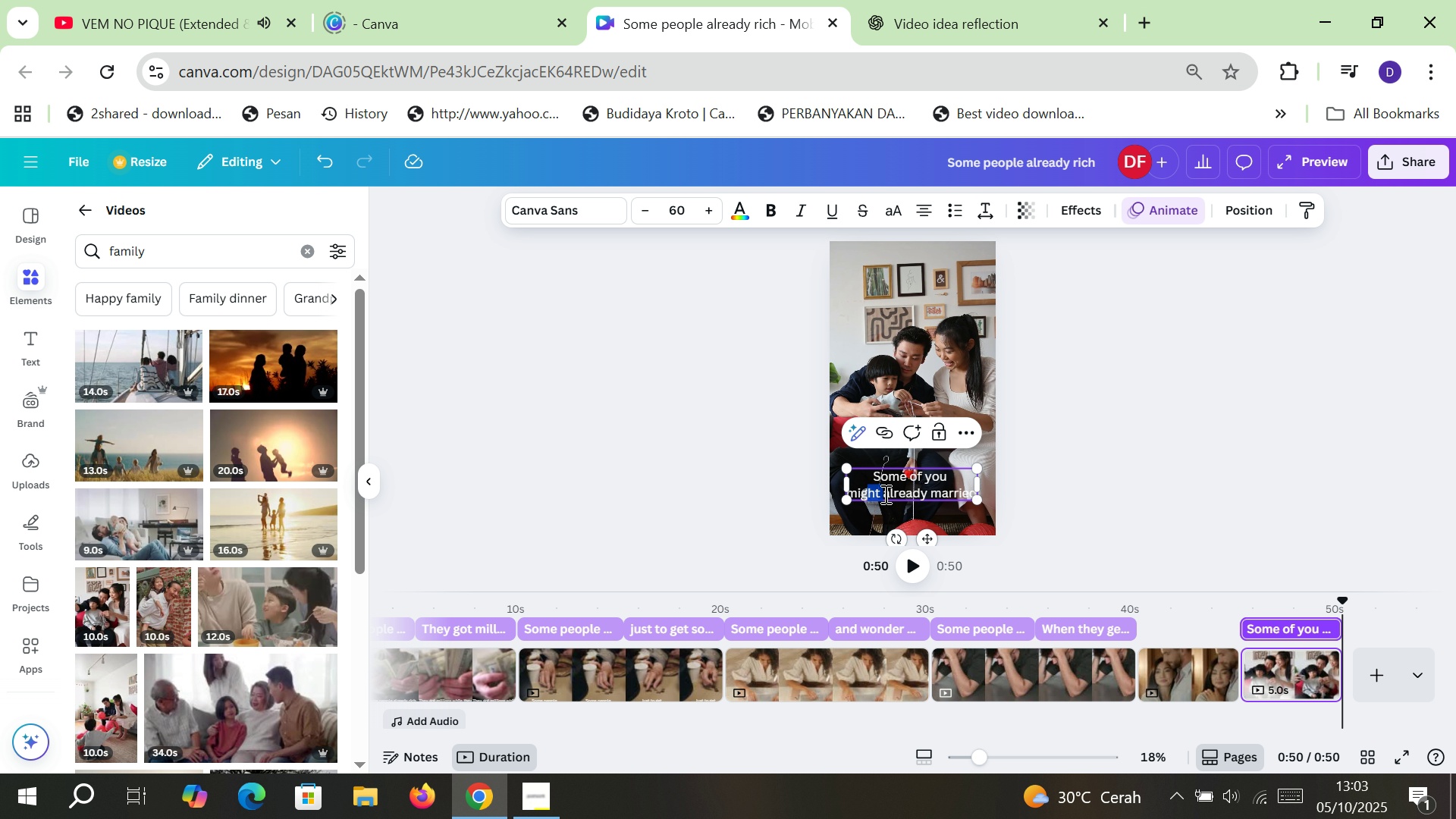 
left_click_drag(start_coordinate=[882, 494], to_coordinate=[973, 490])
 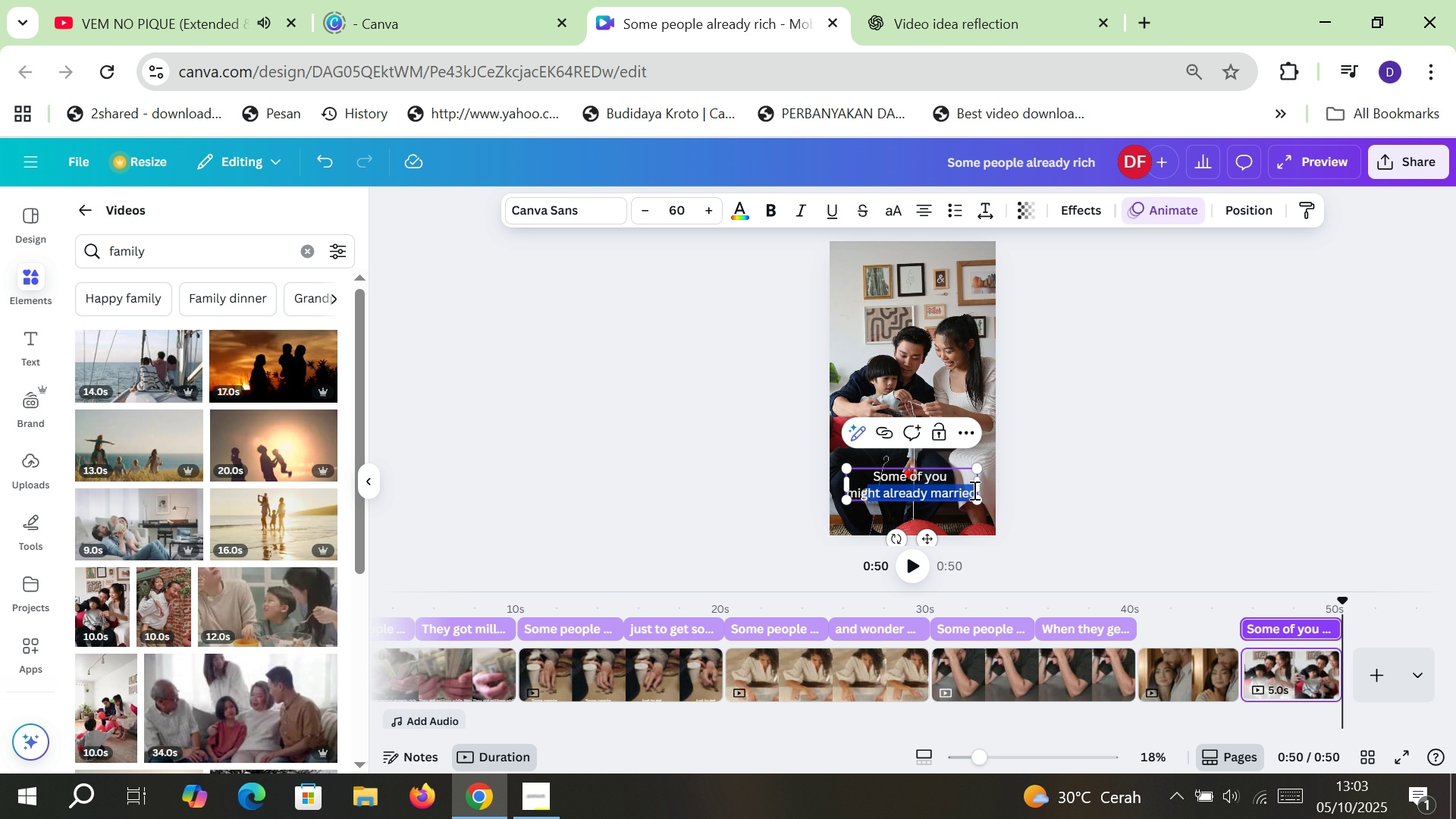 
key(Backspace)
key(Backspace)
key(Backspace)
key(Backspace)
type(already have children)
 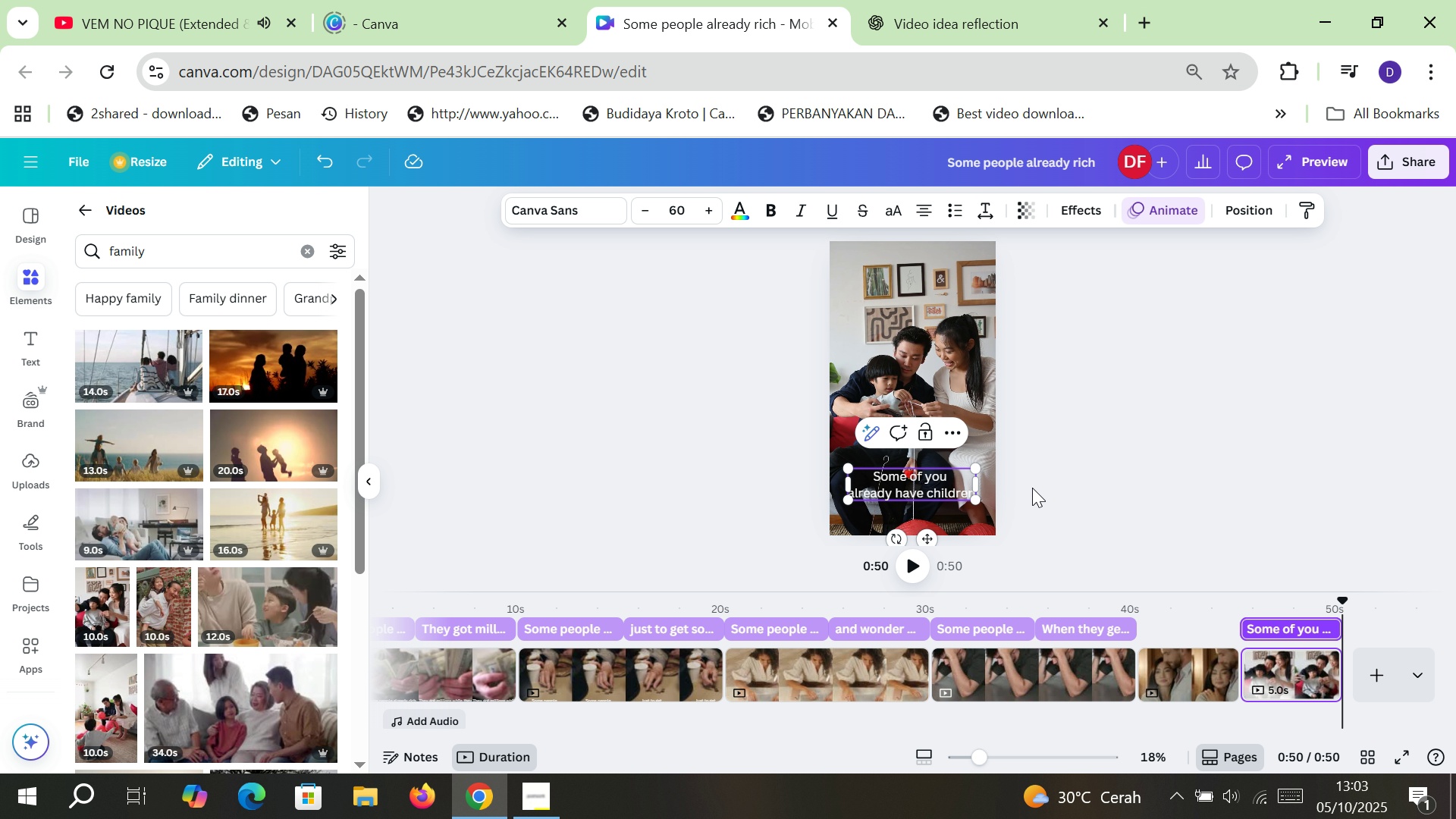 
left_click([1083, 484])
 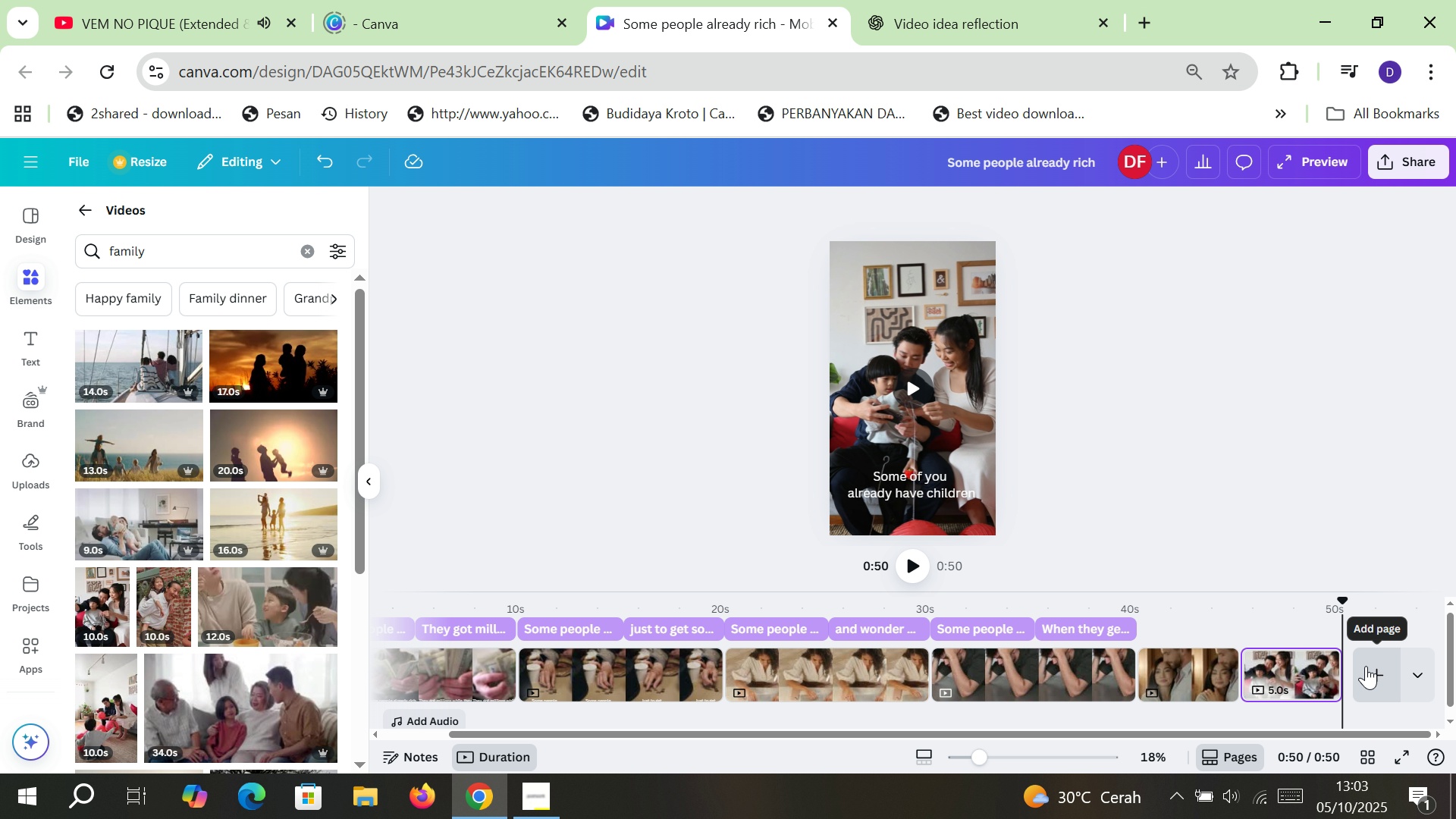 
wait(32.99)
 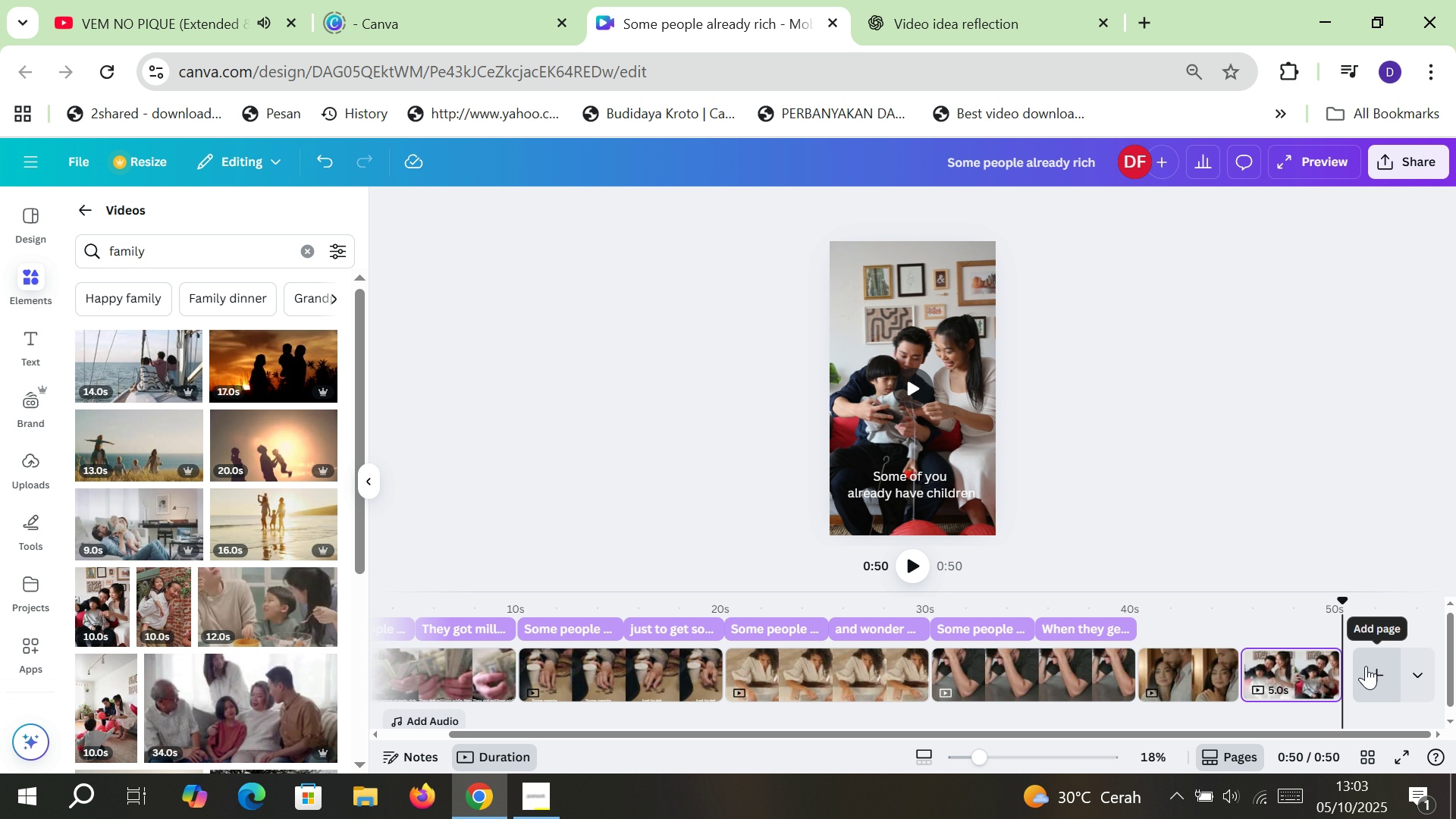 
left_click([1366, 666])
 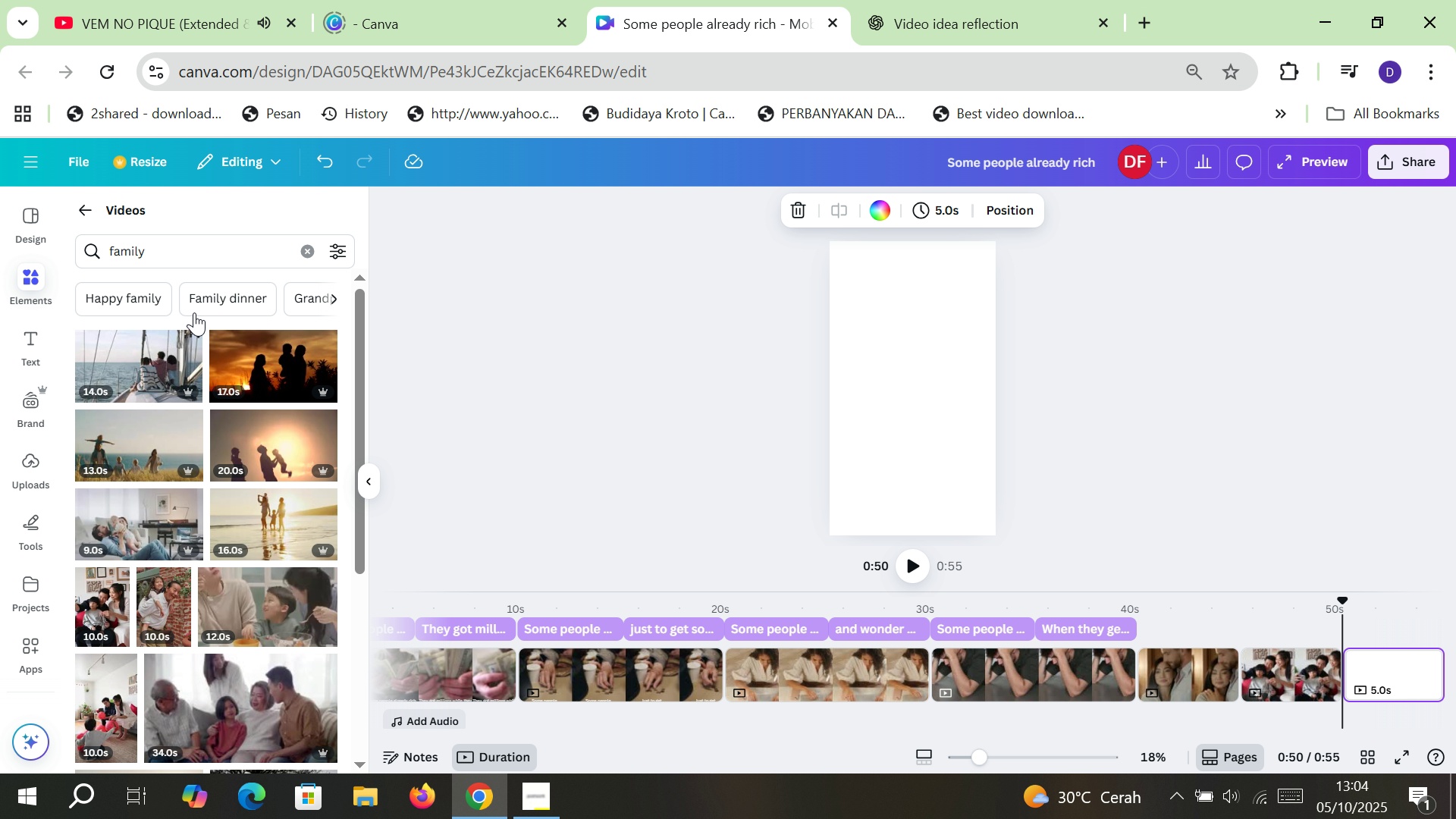 
double_click([133, 253])
 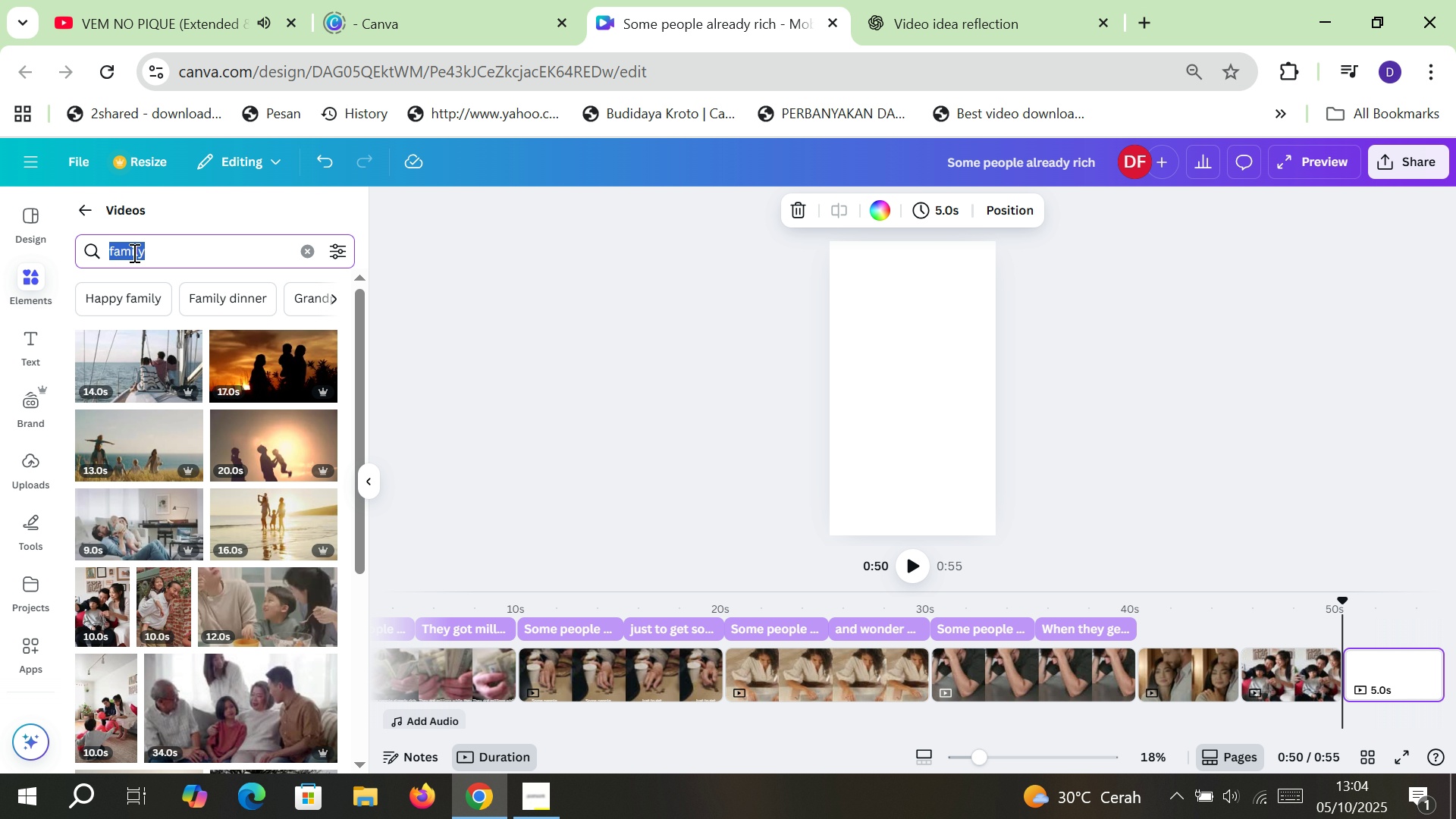 
wait(5.5)
 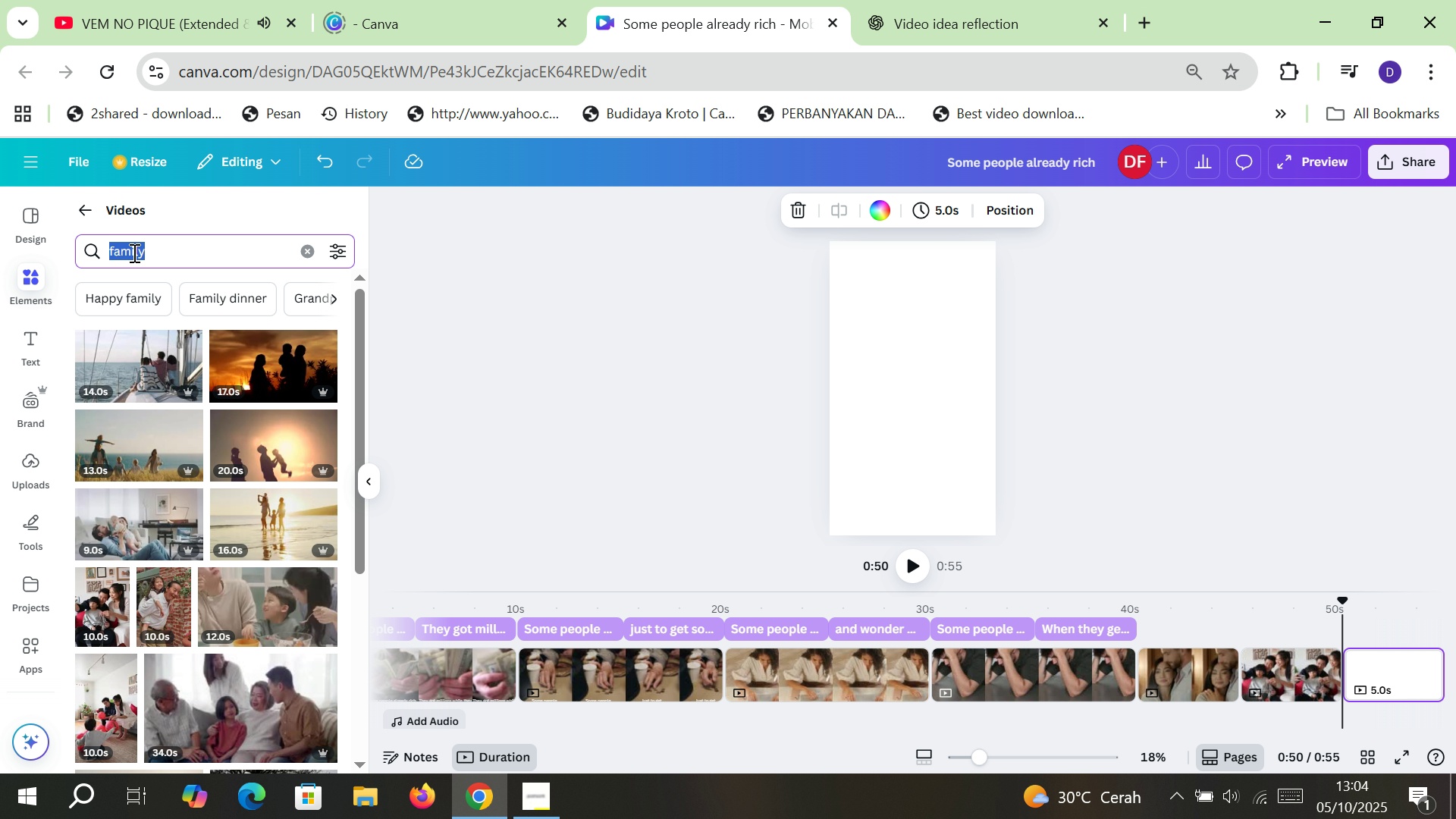 
type(wandering)
 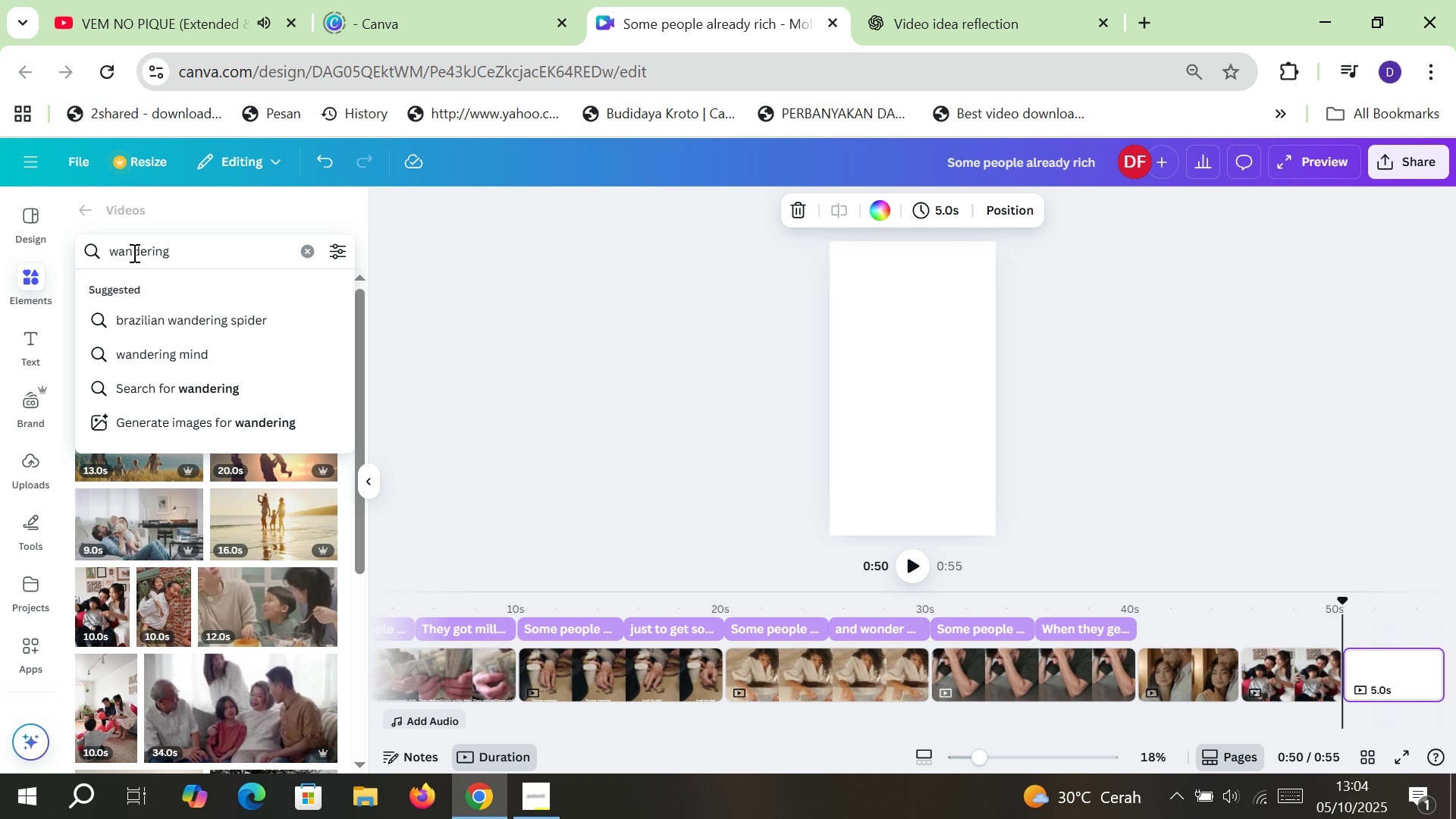 
key(Enter)
 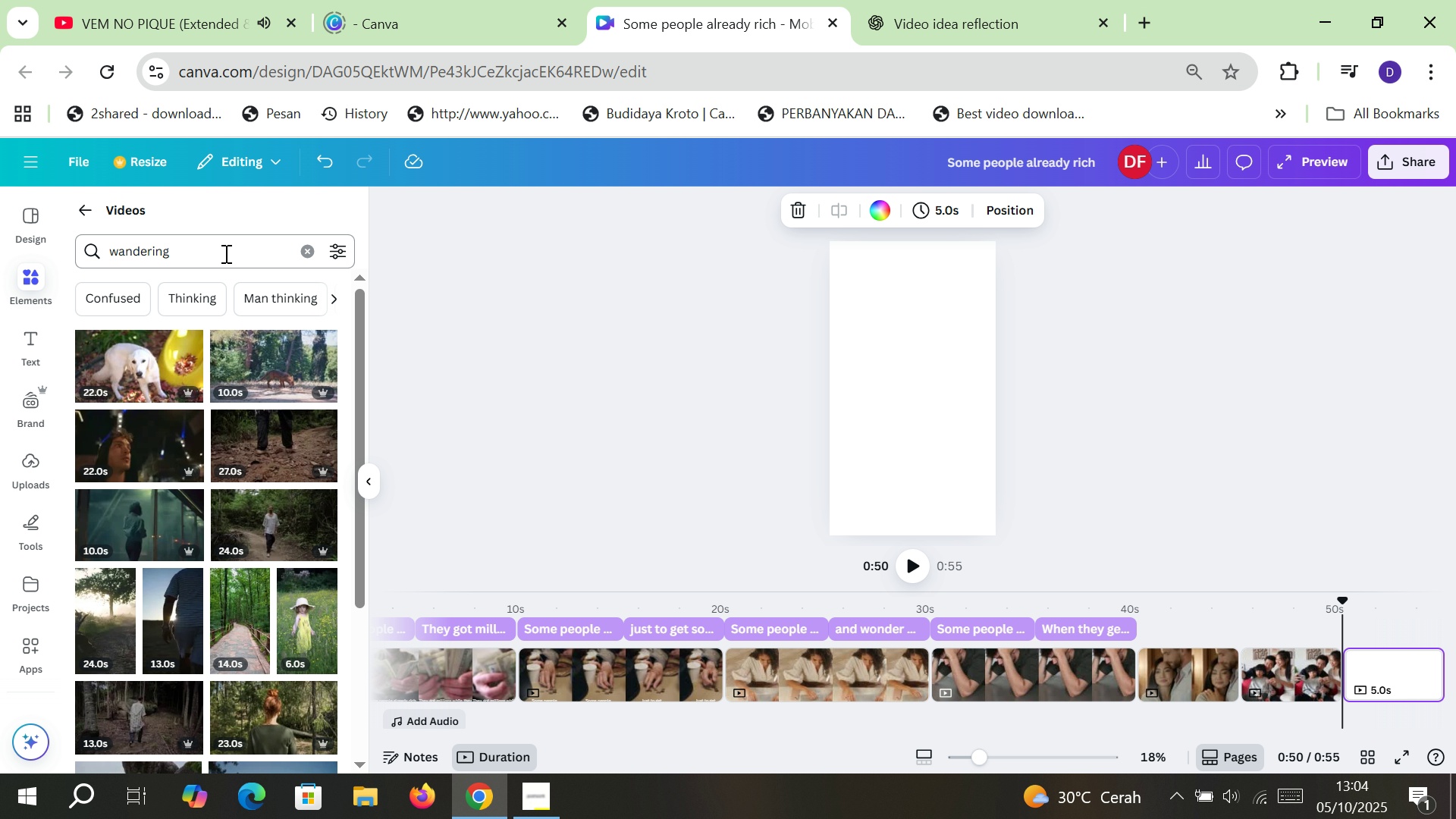 
double_click([139, 242])
 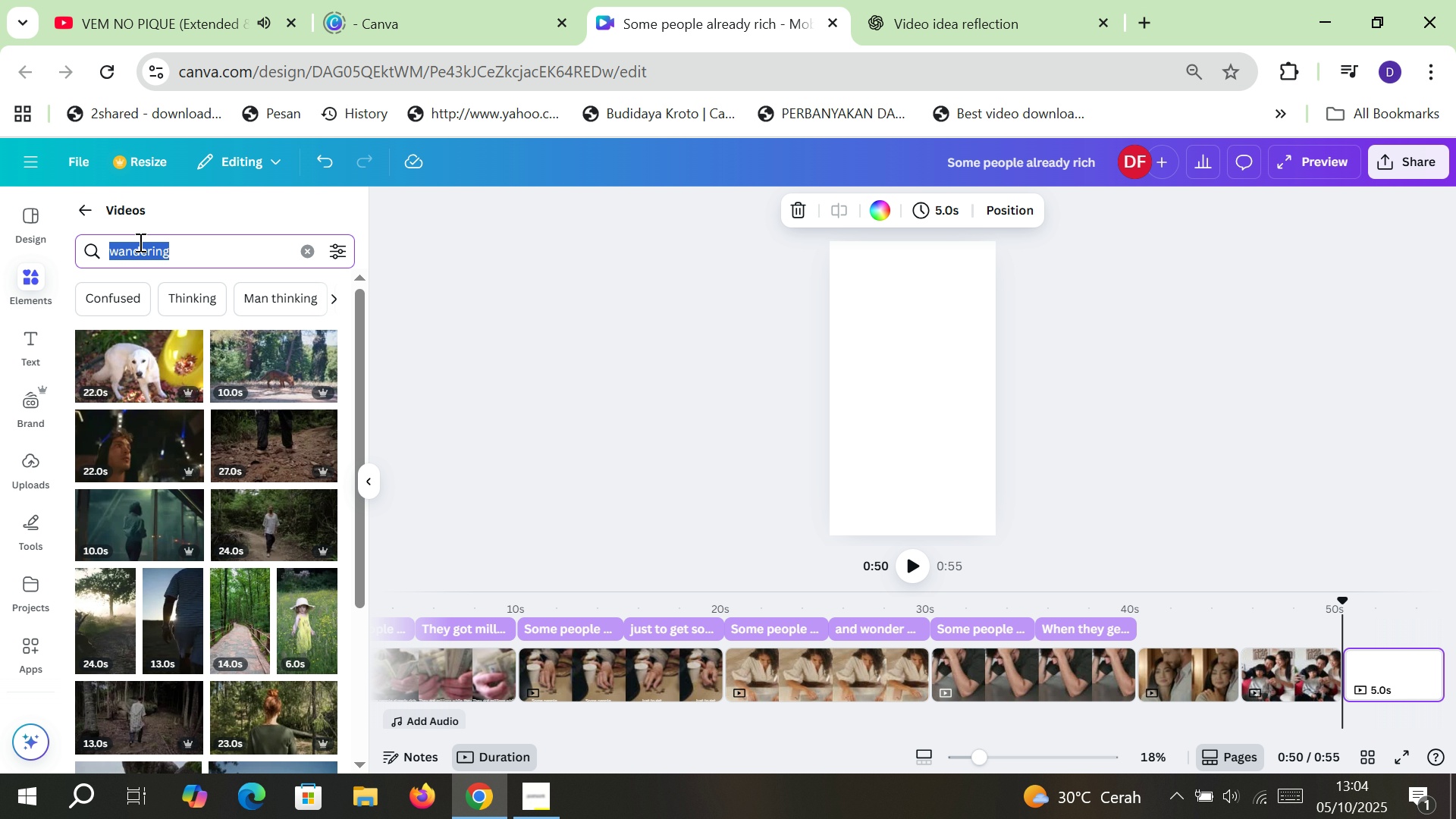 
type(find love)
 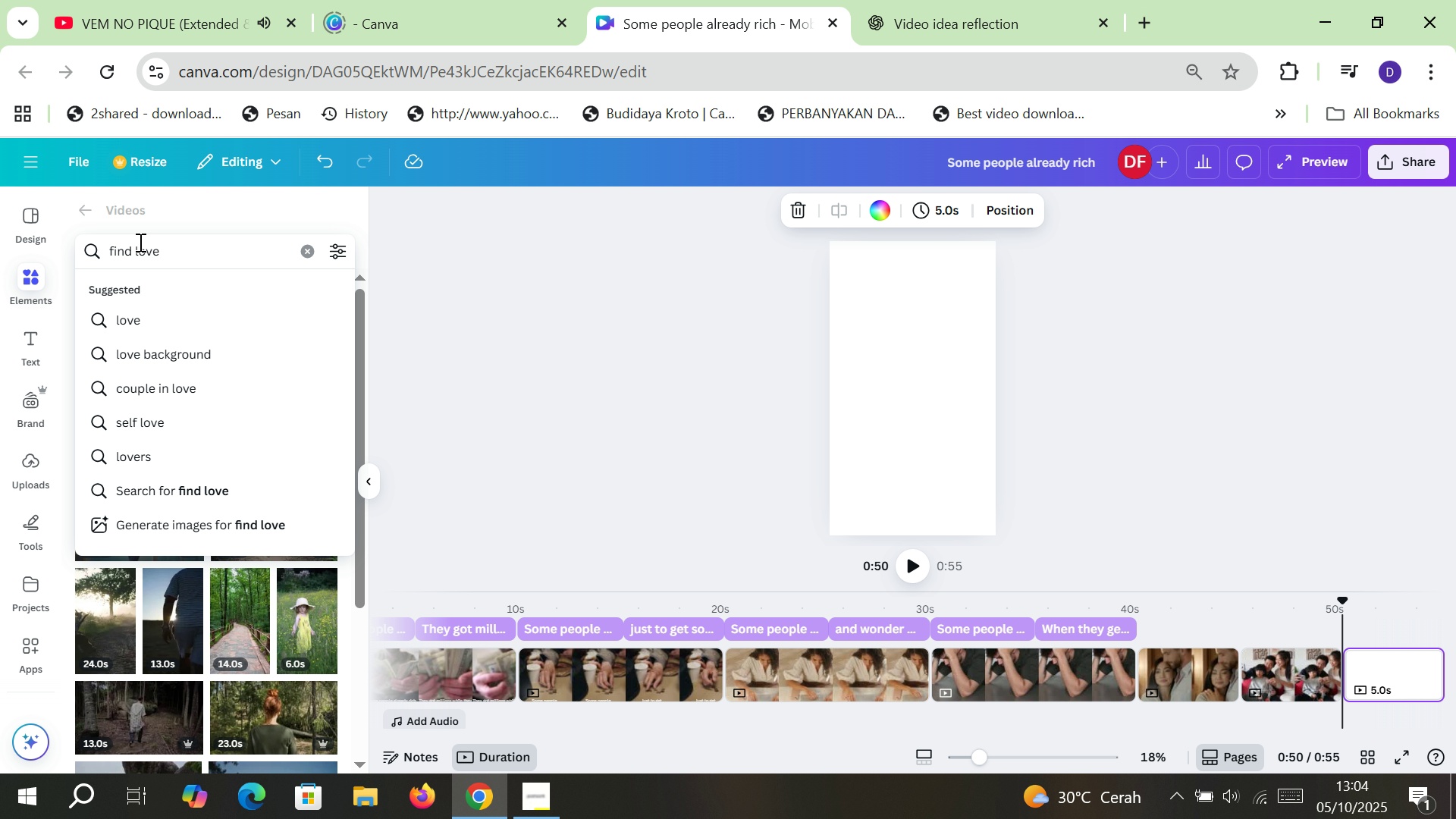 
key(Enter)
 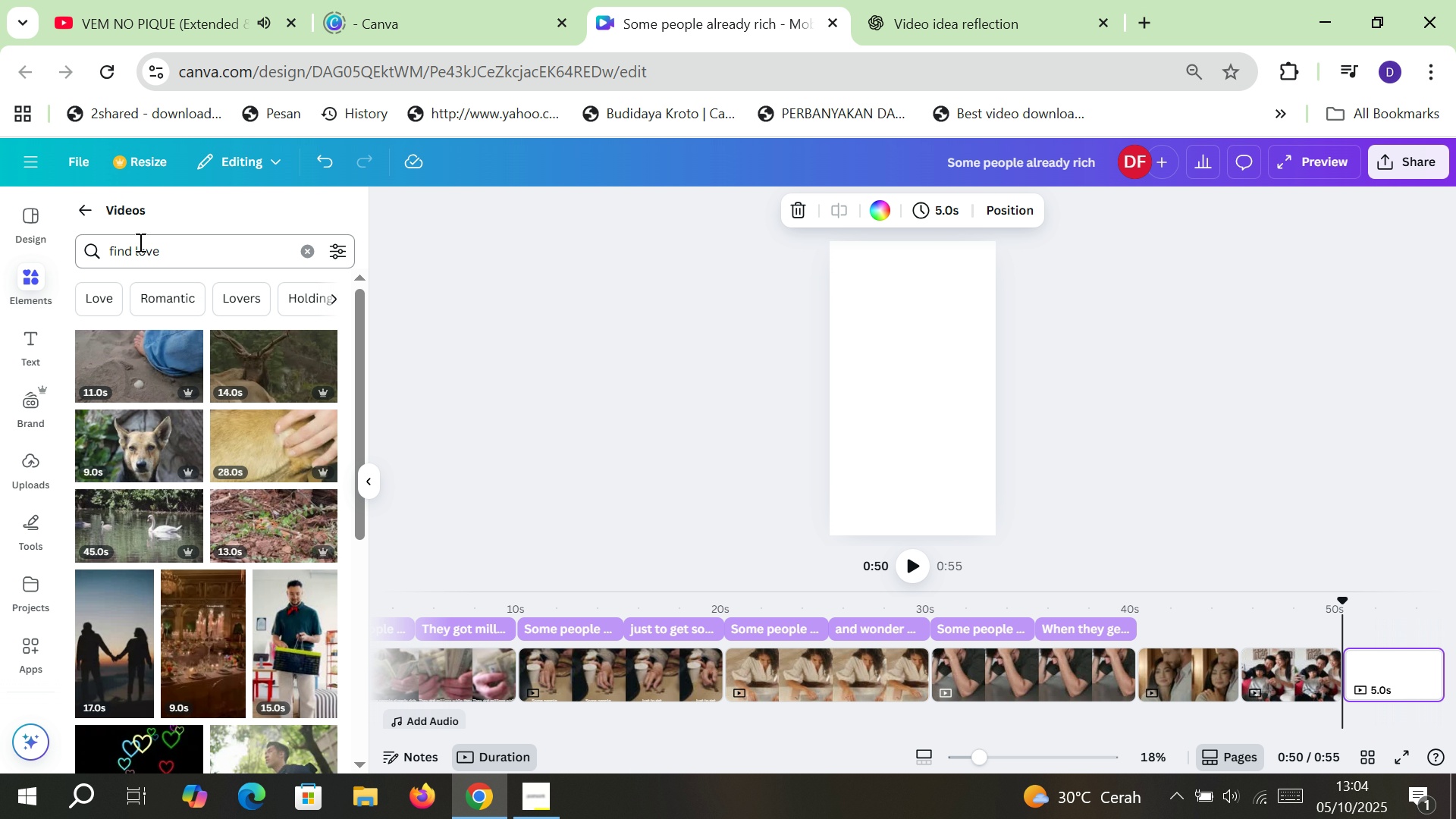 
mouse_move([250, 470])
 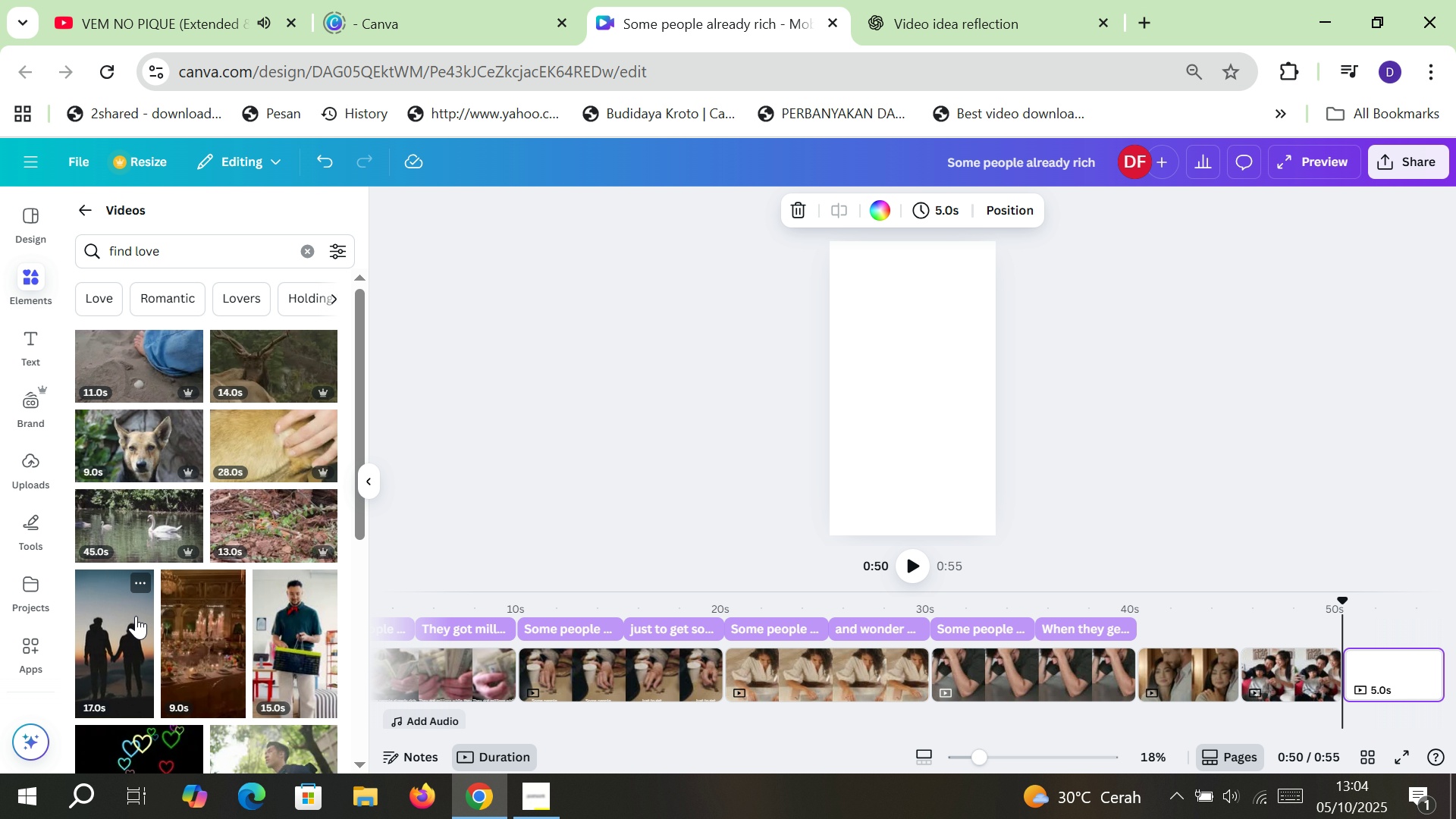 
scroll: coordinate [136, 616], scroll_direction: down, amount: 2.0
 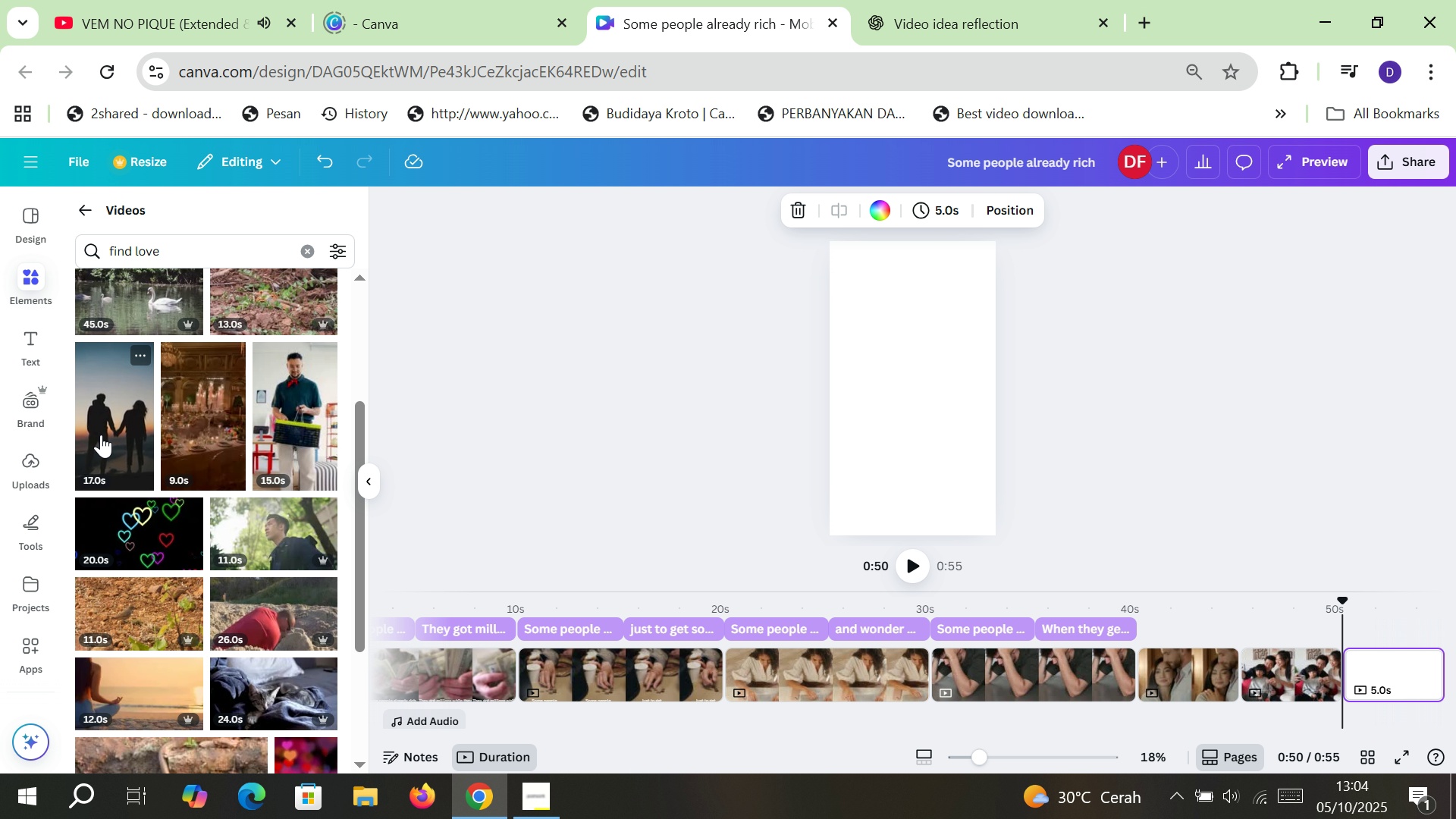 
wait(6.64)
 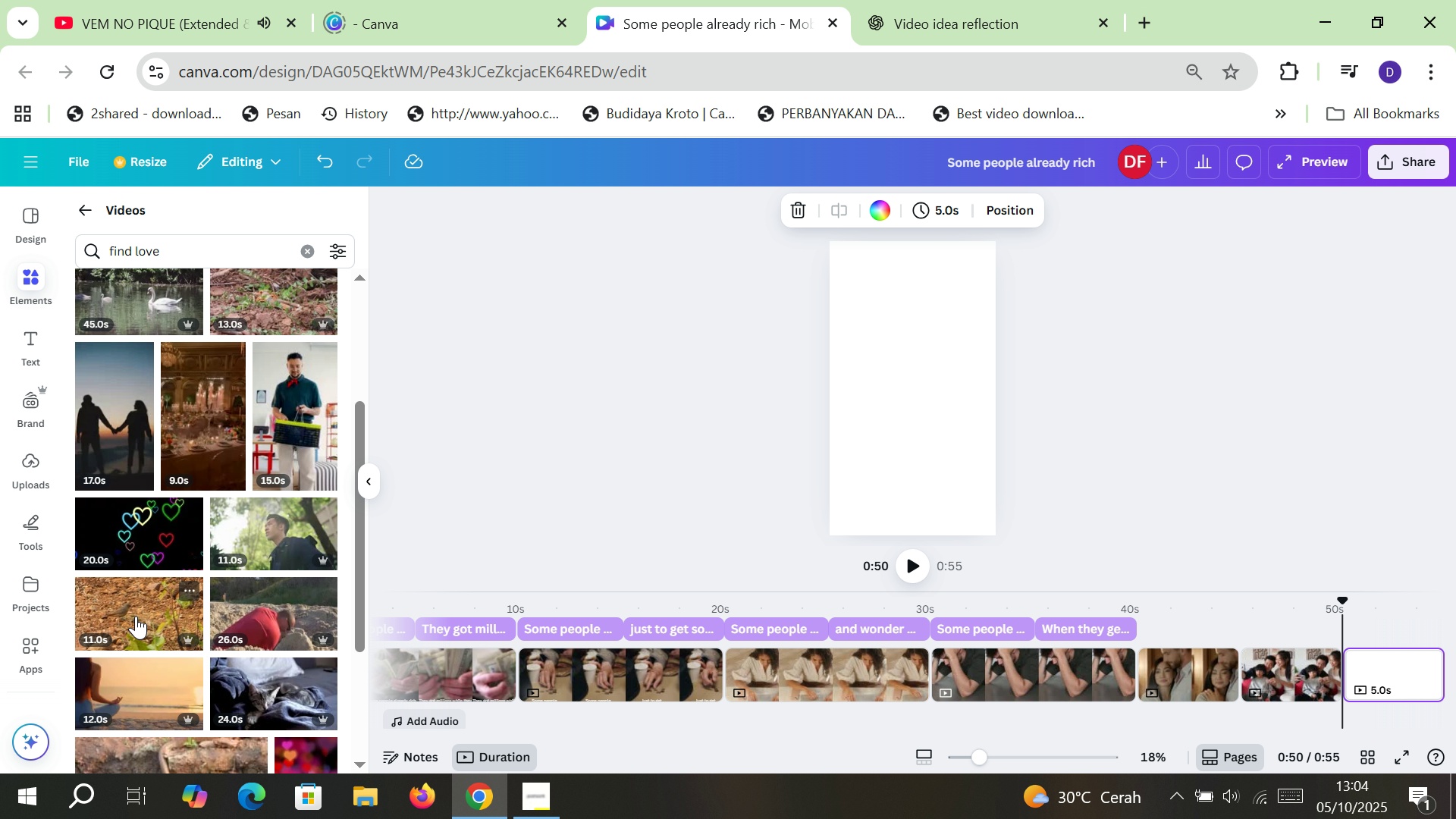 
scroll: coordinate [101, 435], scroll_direction: down, amount: 7.0
 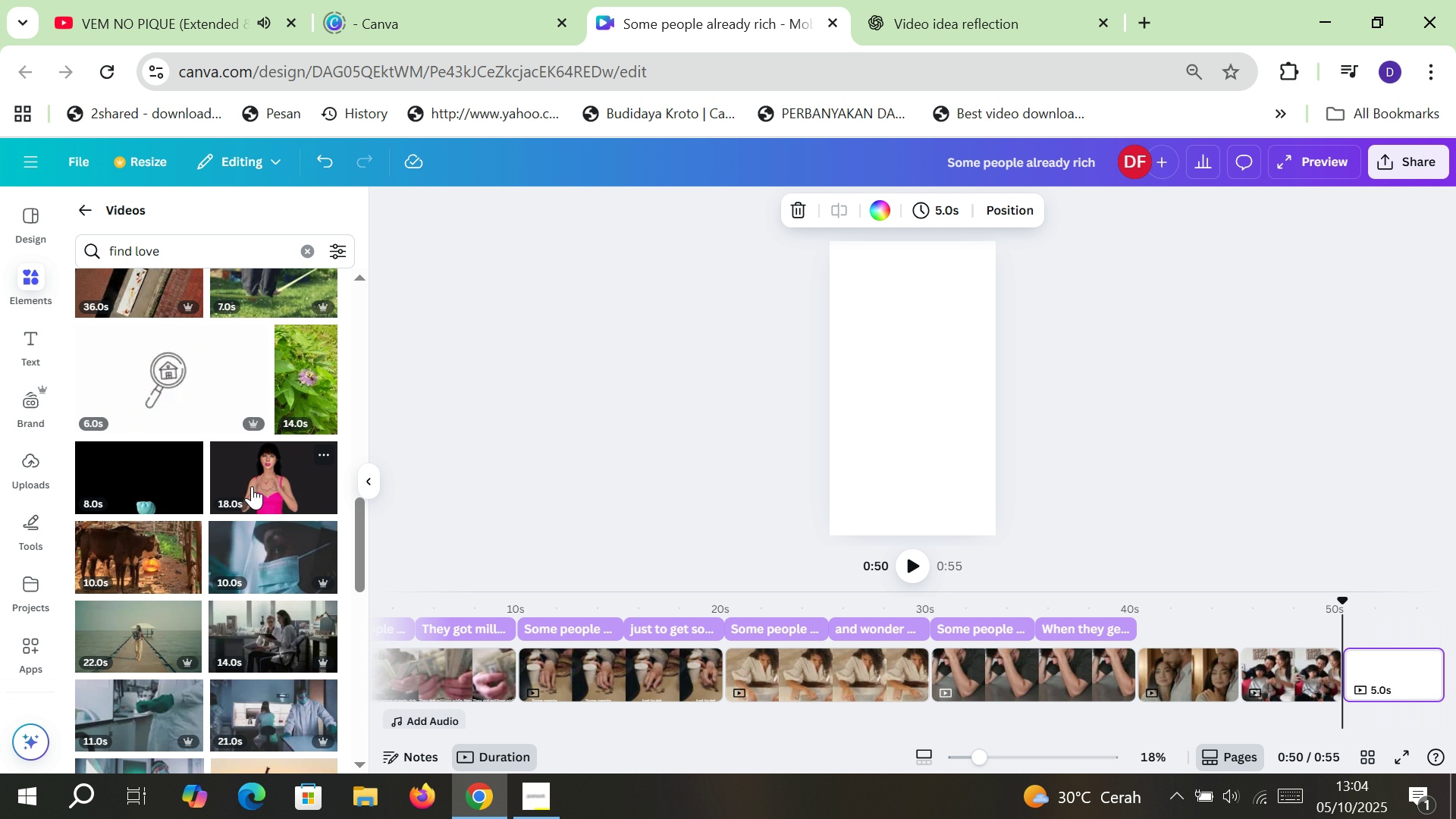 
left_click_drag(start_coordinate=[174, 250], to_coordinate=[103, 251])
 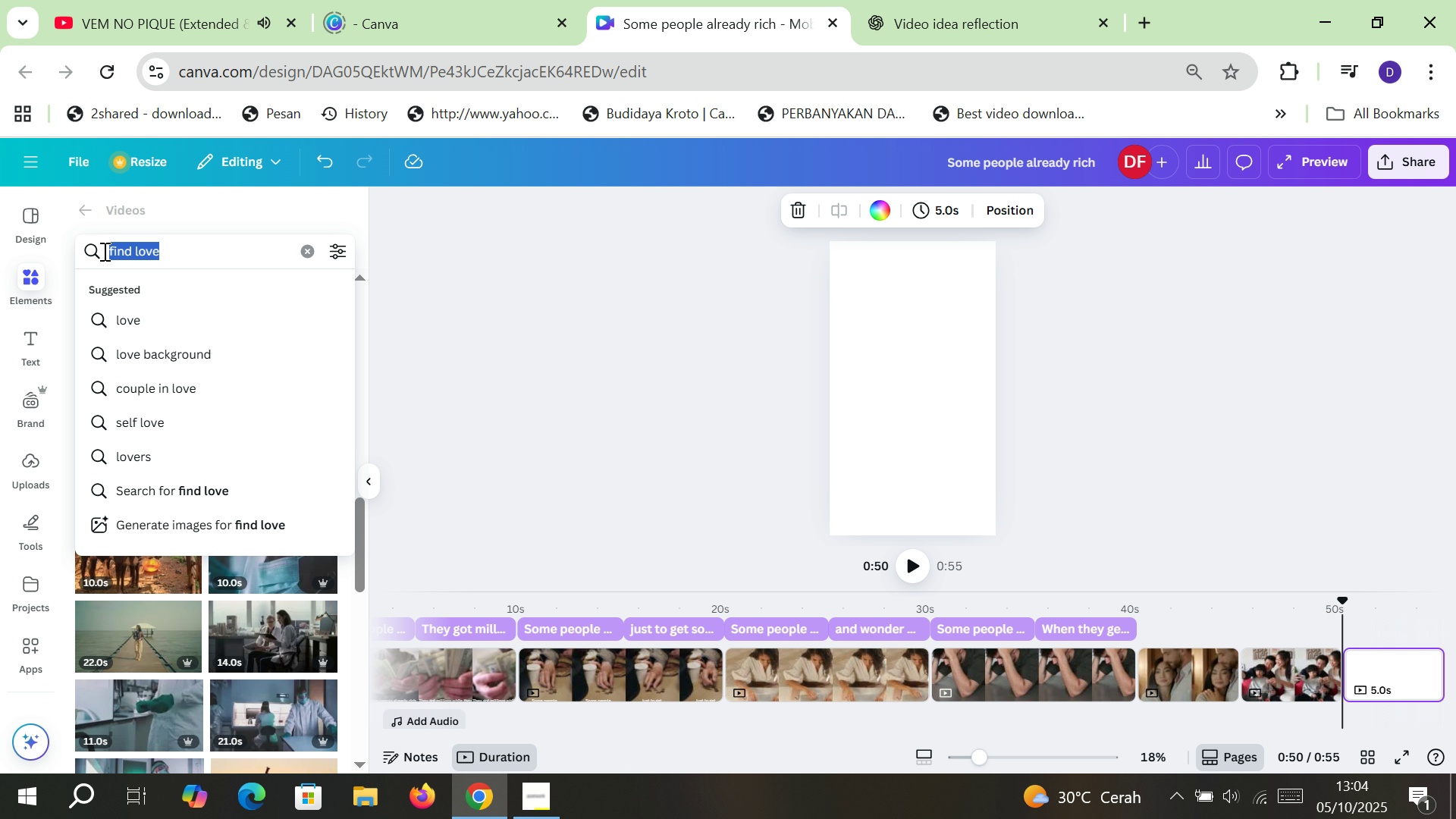 
type(breakup)
 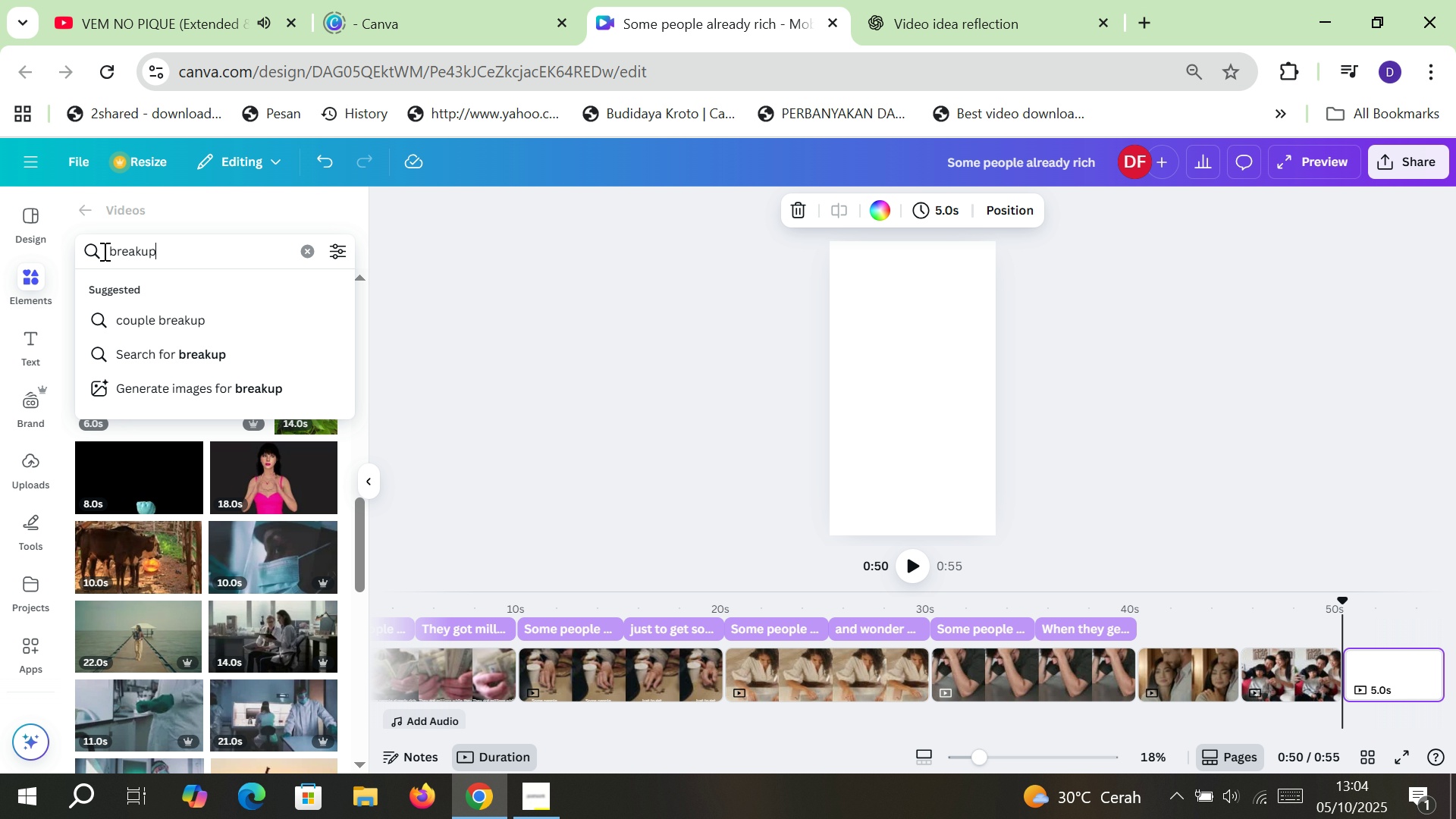 
key(Enter)
 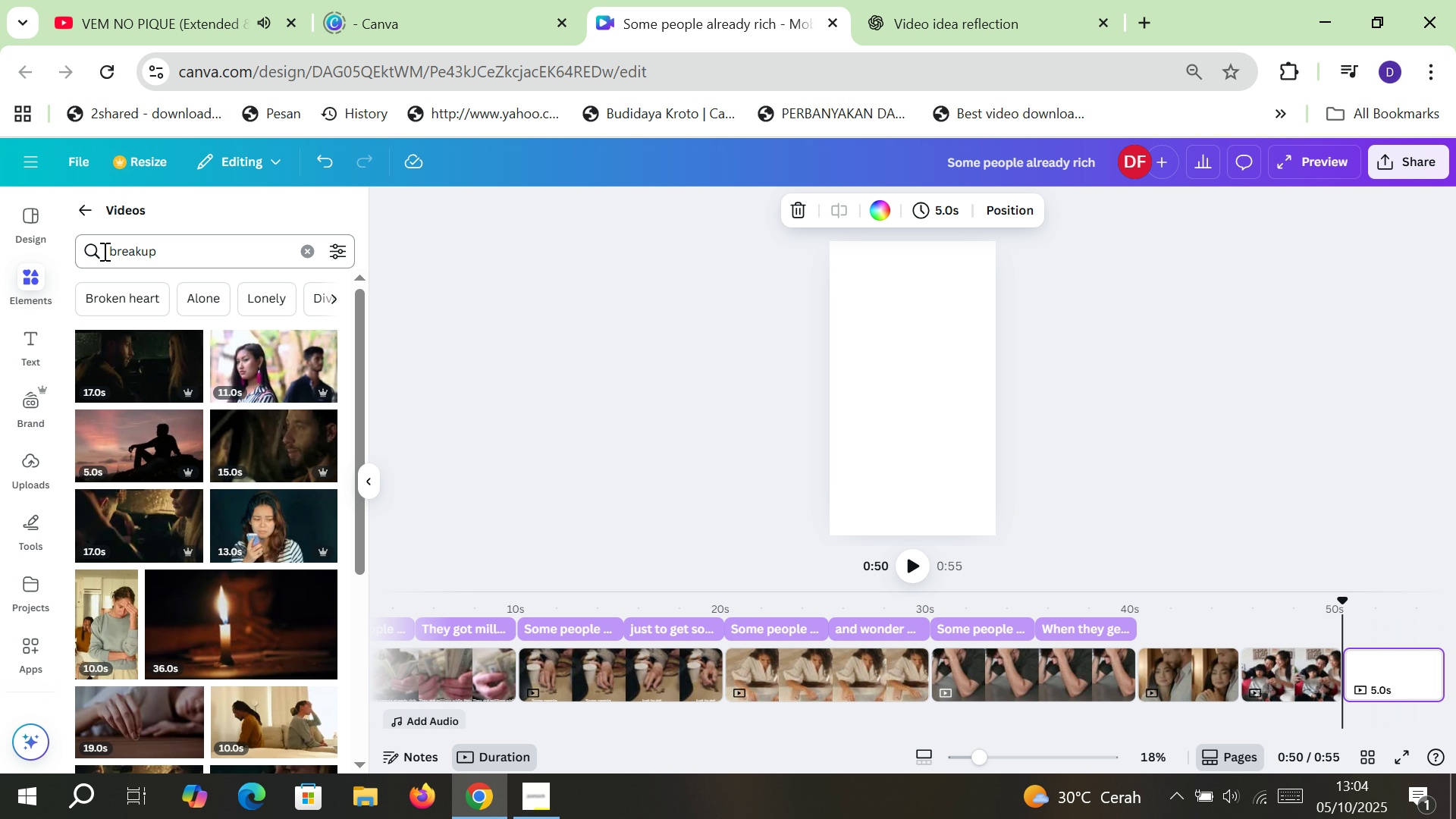 
mouse_move([271, 366])
 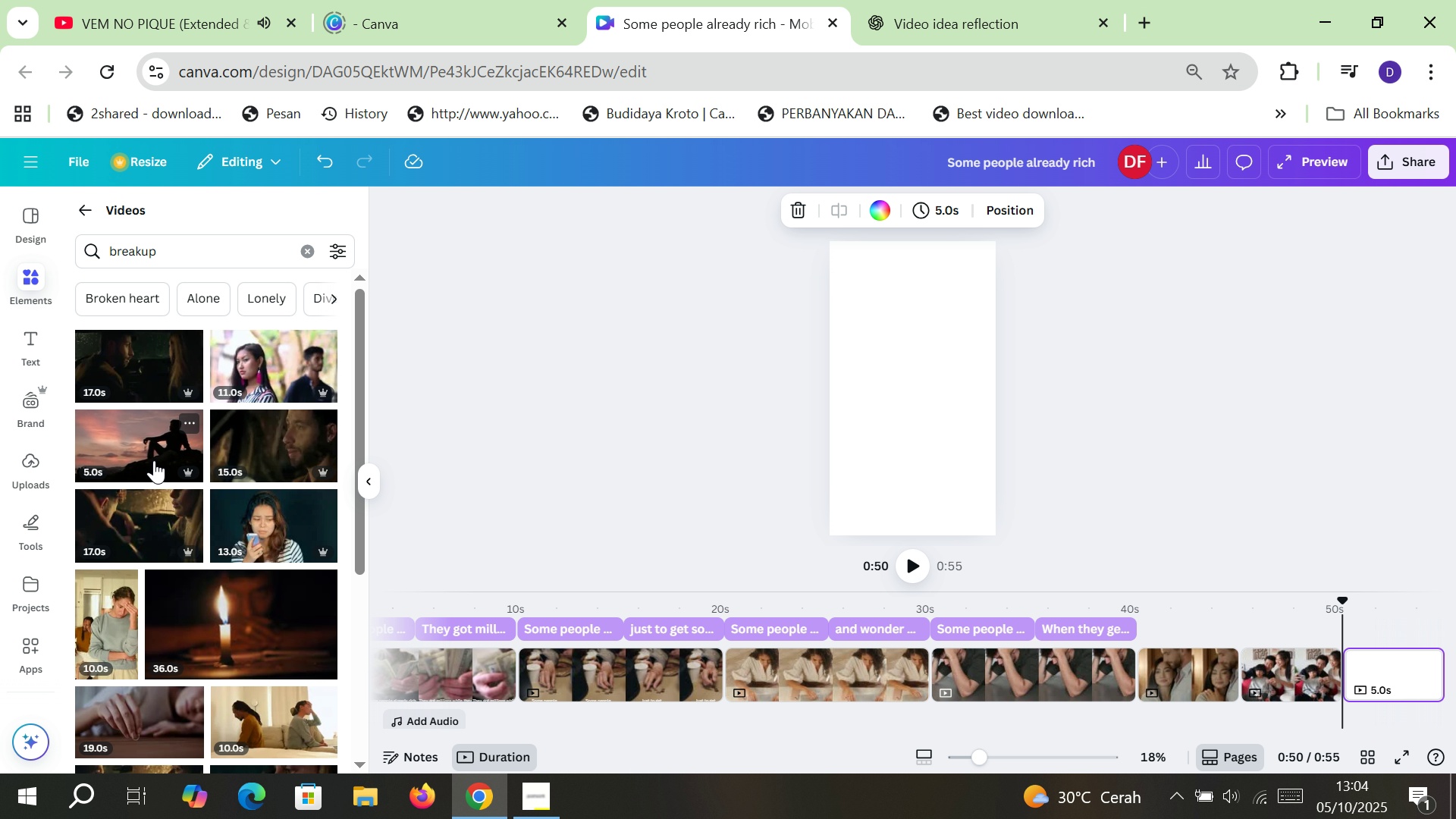 
left_click([154, 460])
 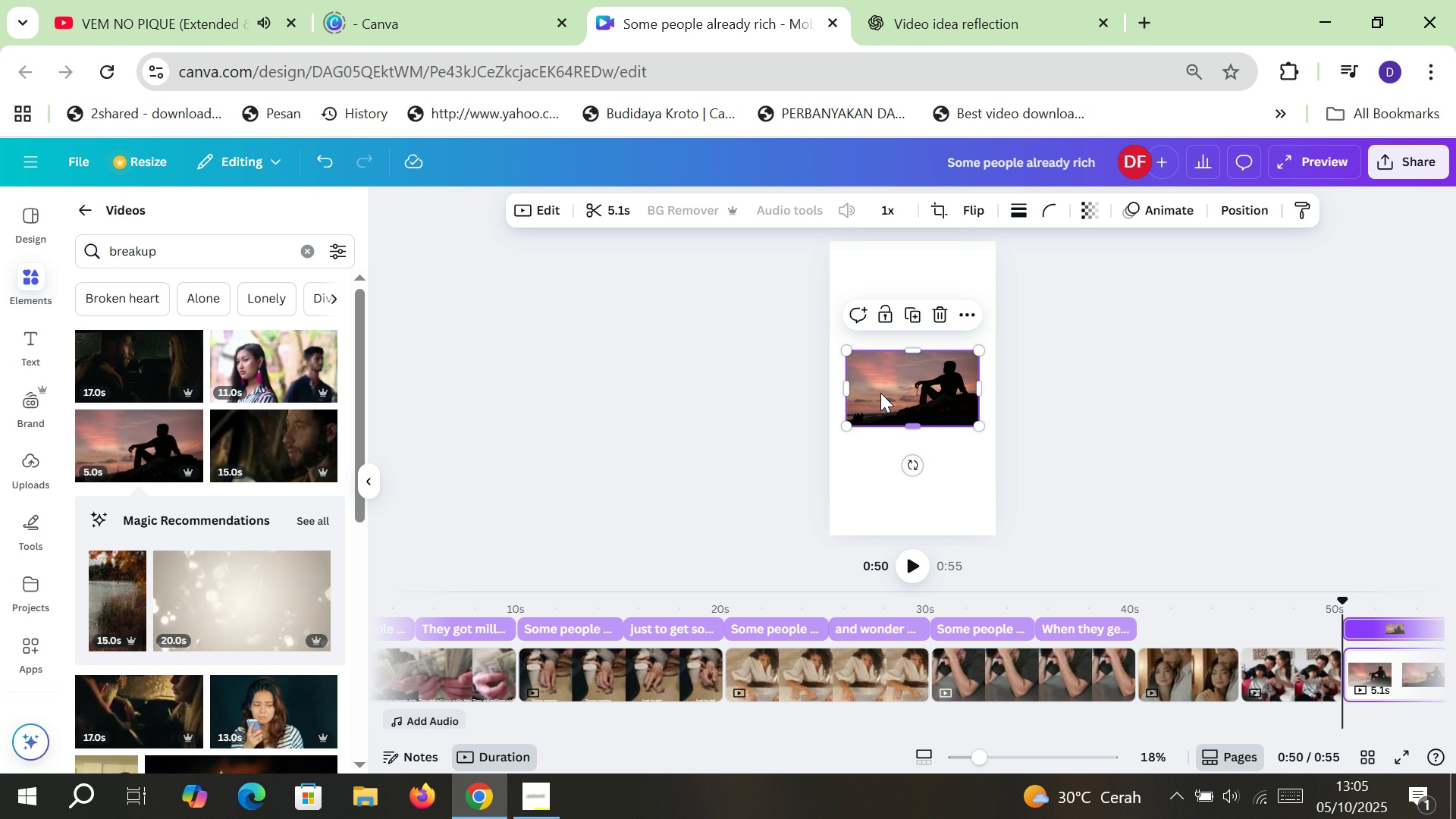 
left_click_drag(start_coordinate=[851, 350], to_coordinate=[681, 199])
 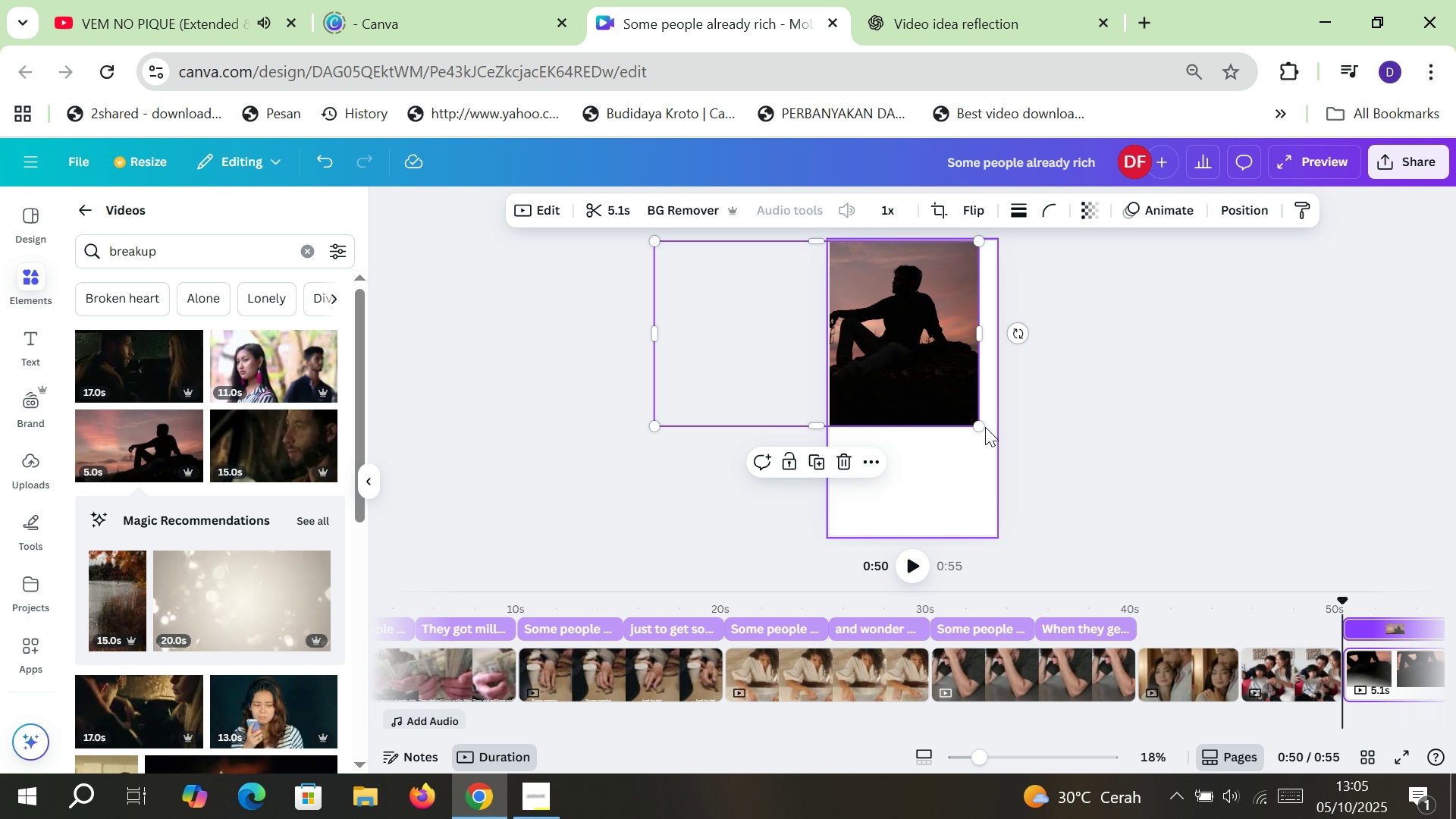 
left_click_drag(start_coordinate=[981, 423], to_coordinate=[1146, 570])
 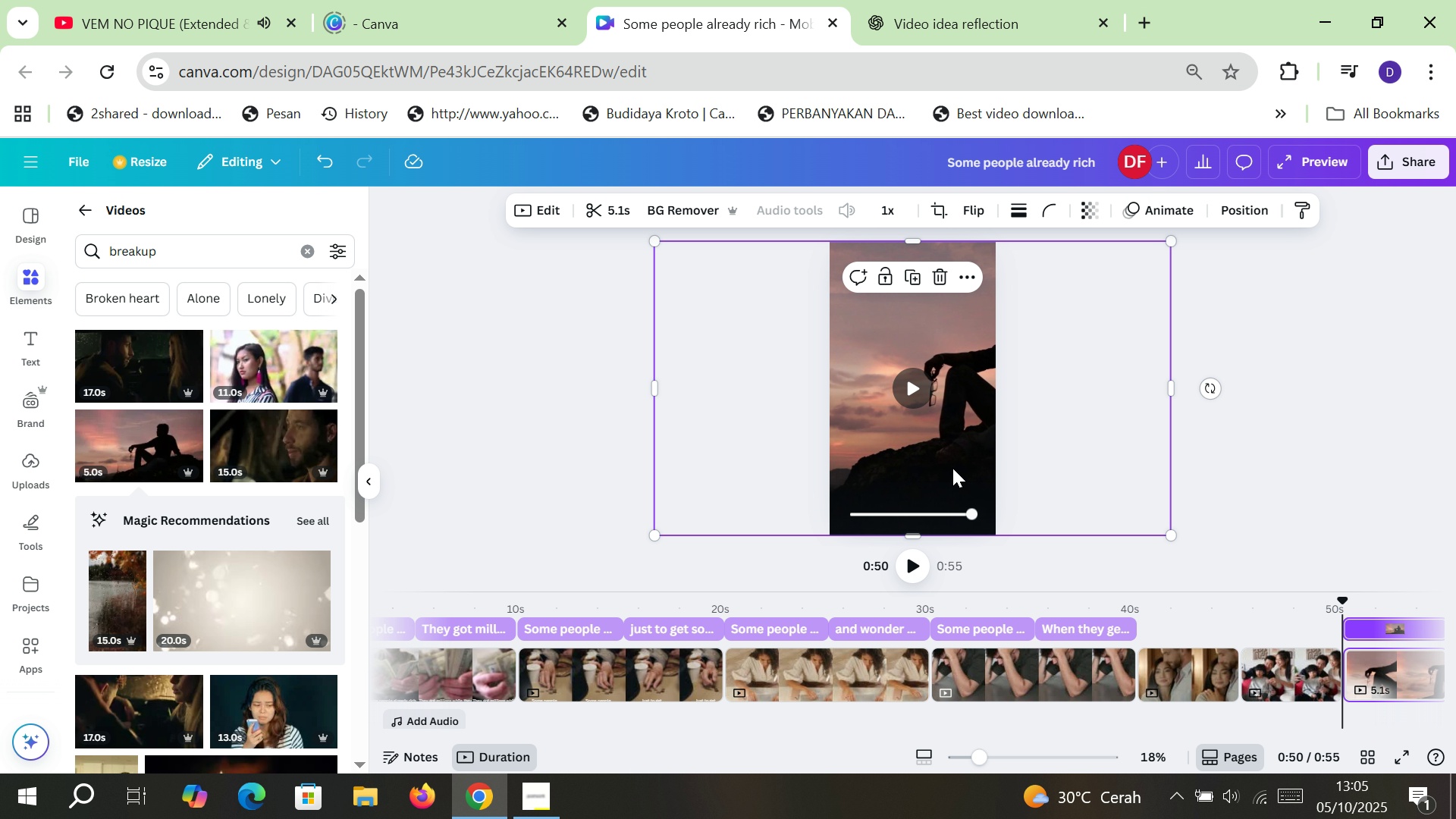 
left_click_drag(start_coordinate=[952, 468], to_coordinate=[874, 465])
 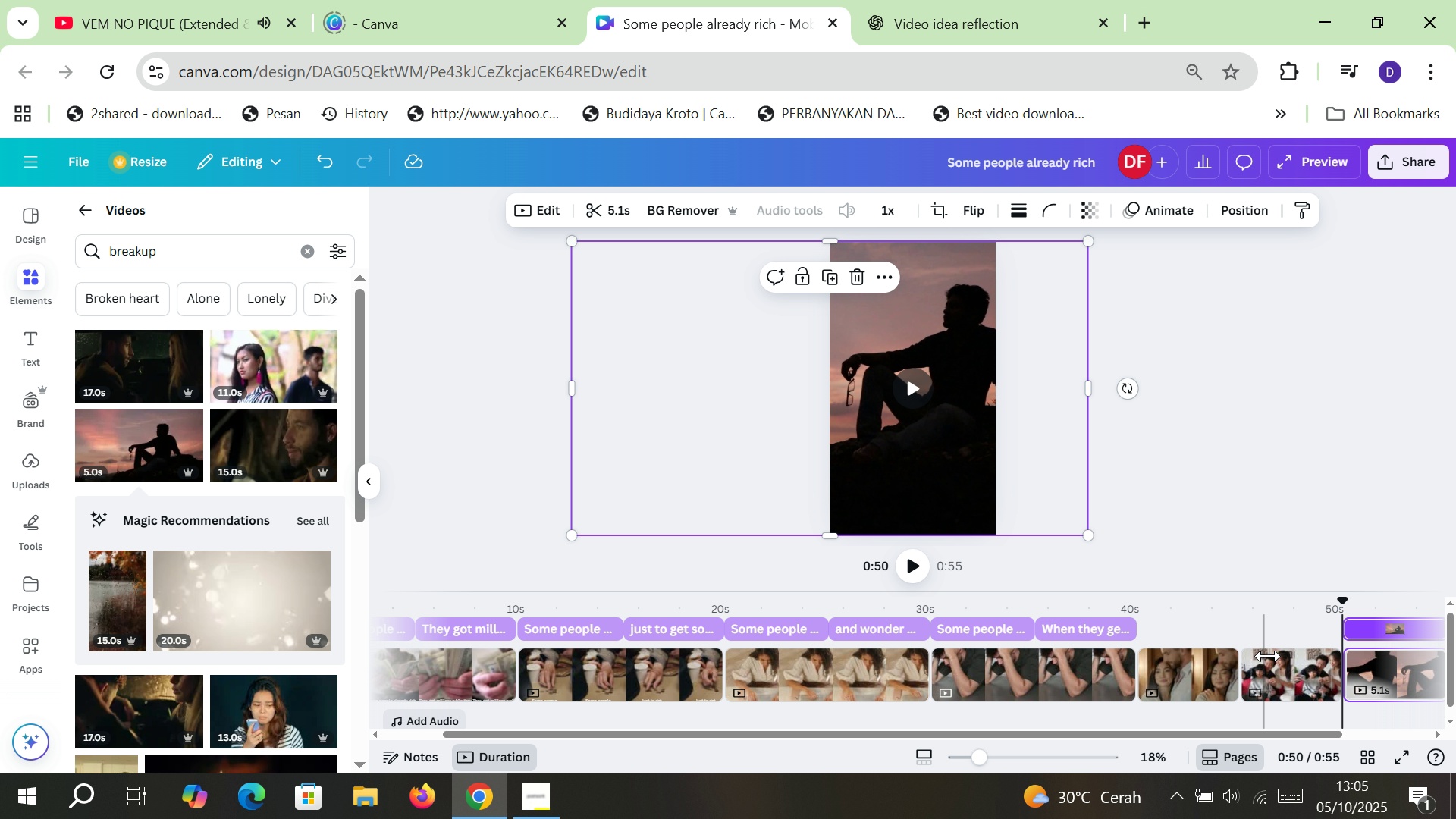 
left_click([1280, 672])
 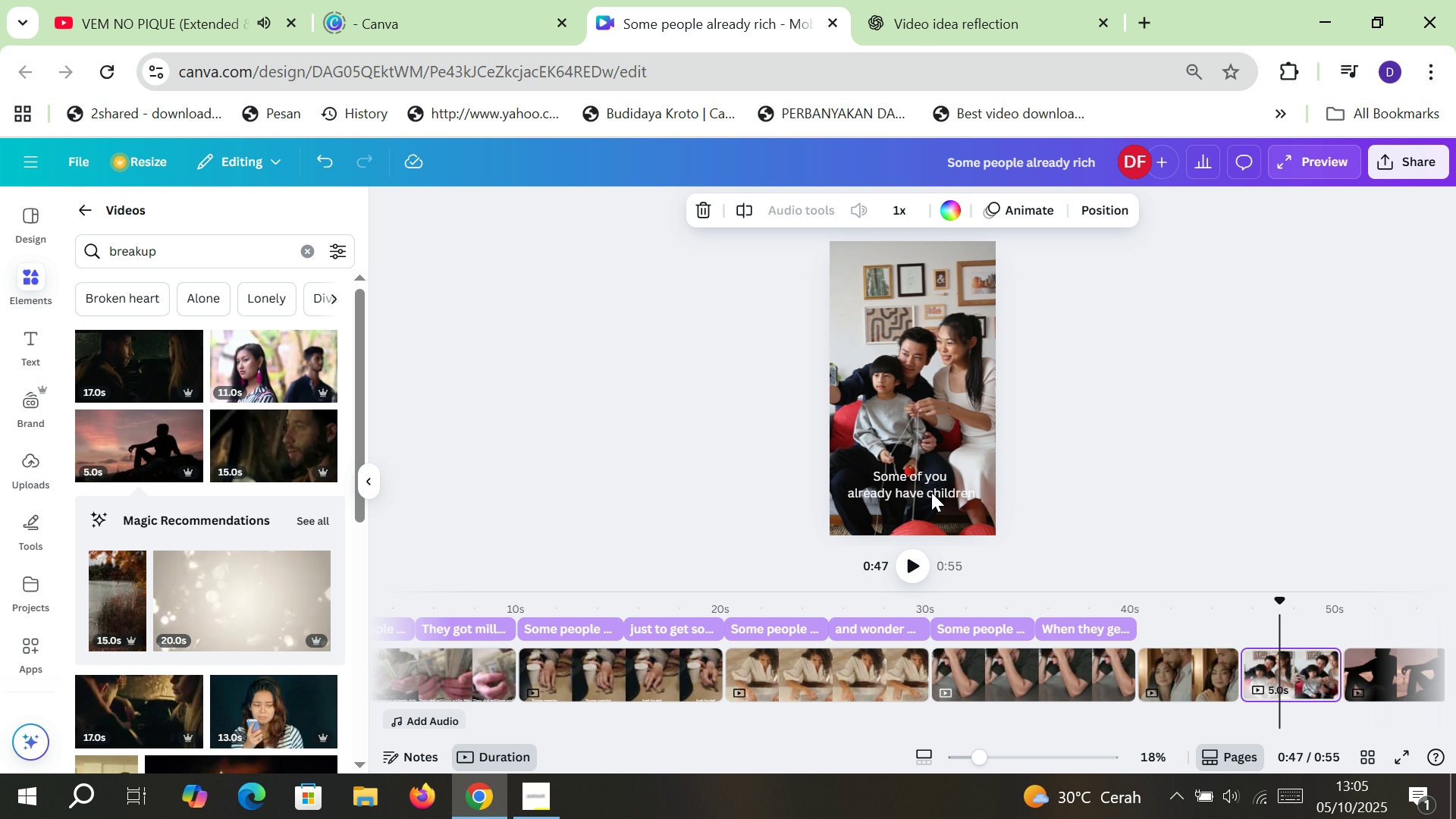 
left_click([931, 492])
 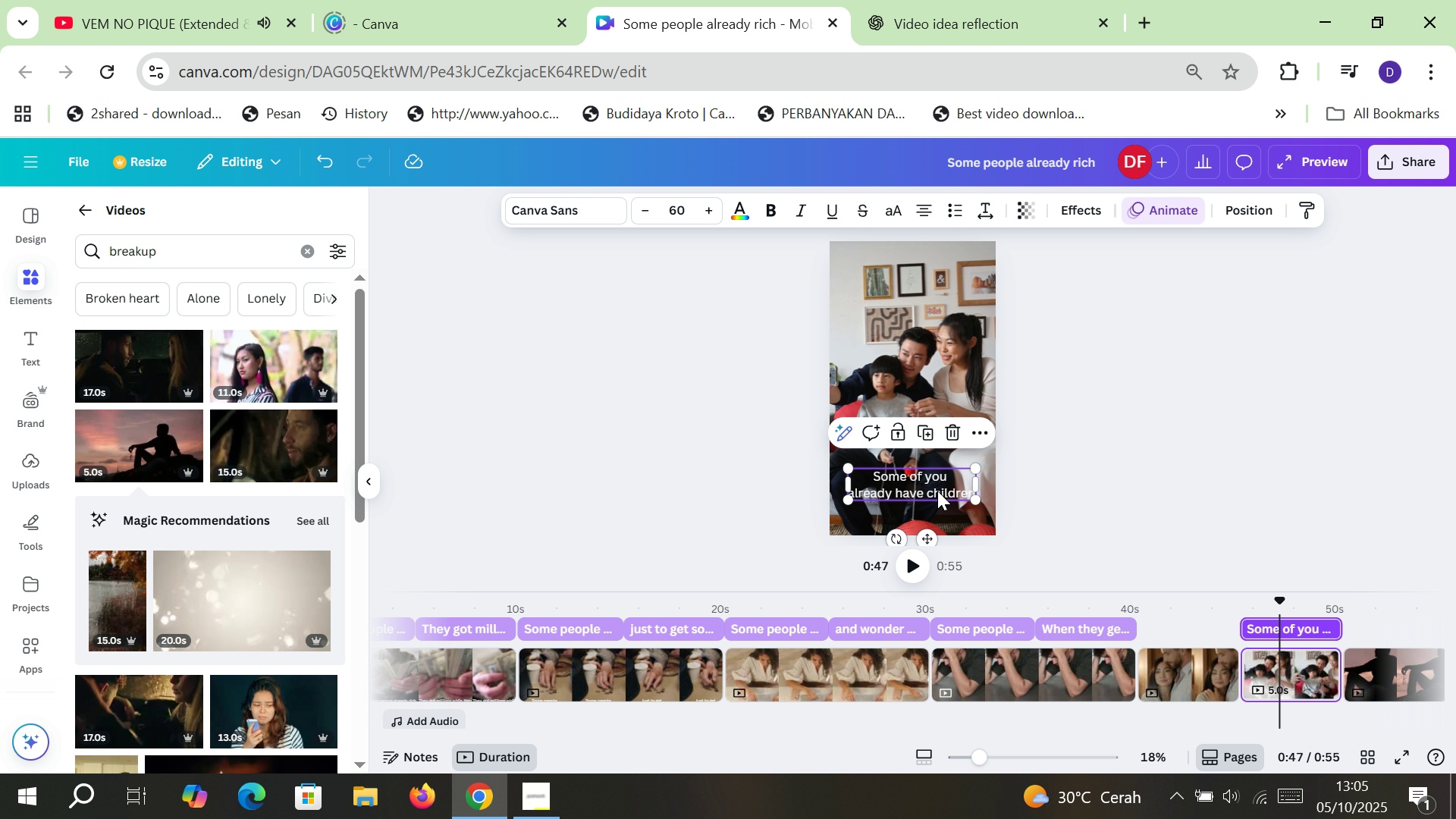 
key(Control+C)
 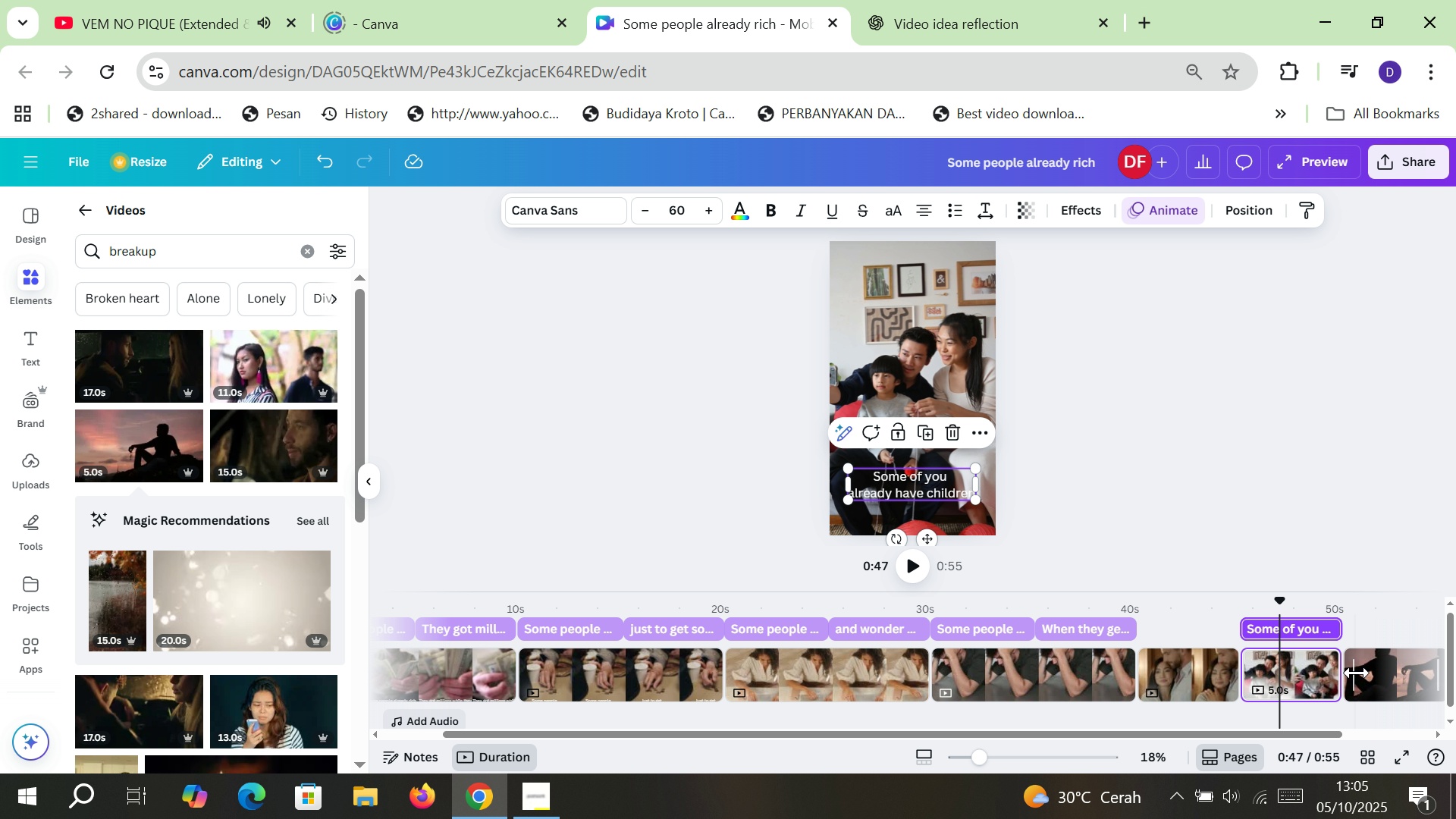 
left_click([1357, 673])
 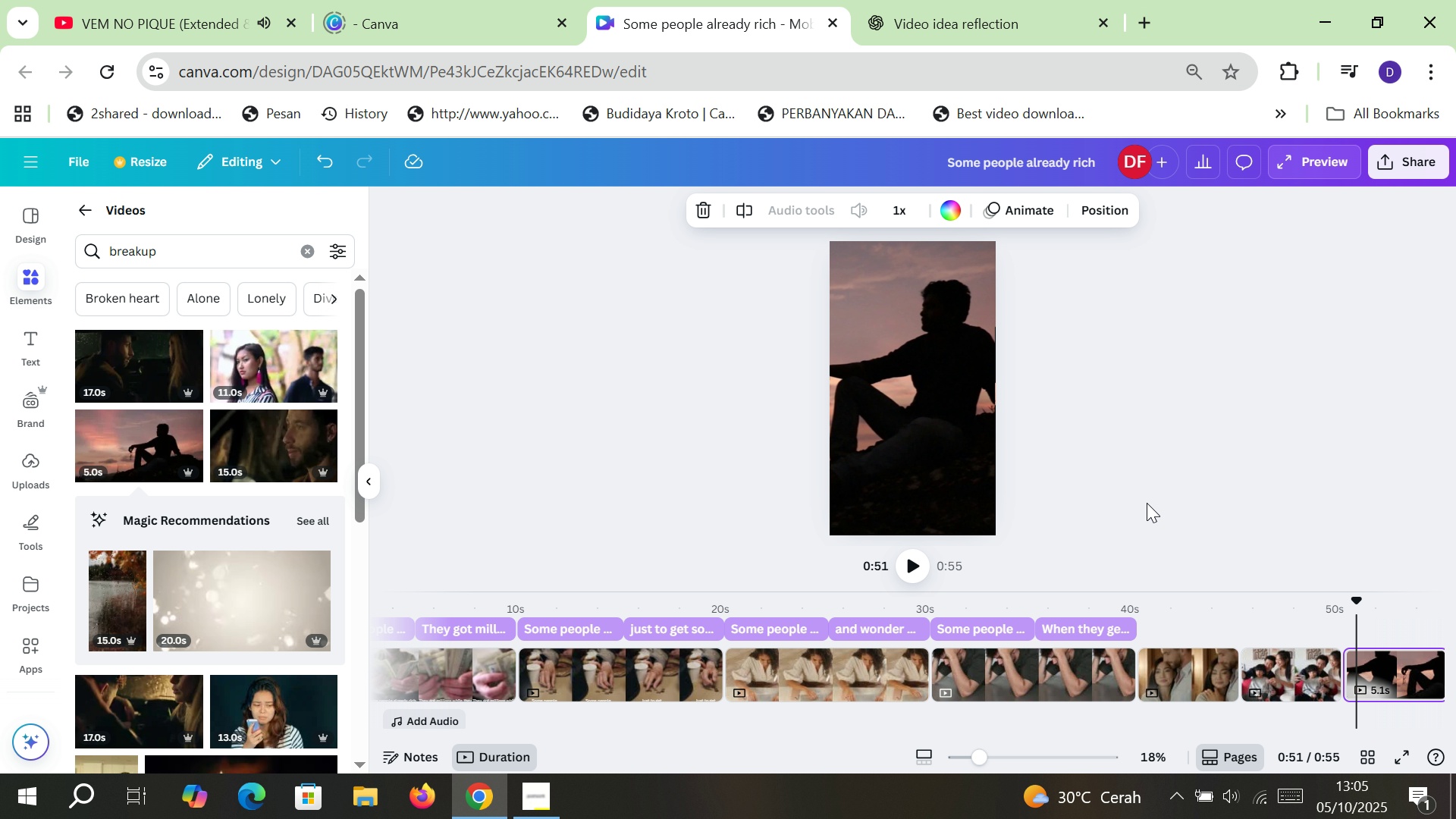 
left_click([1143, 465])
 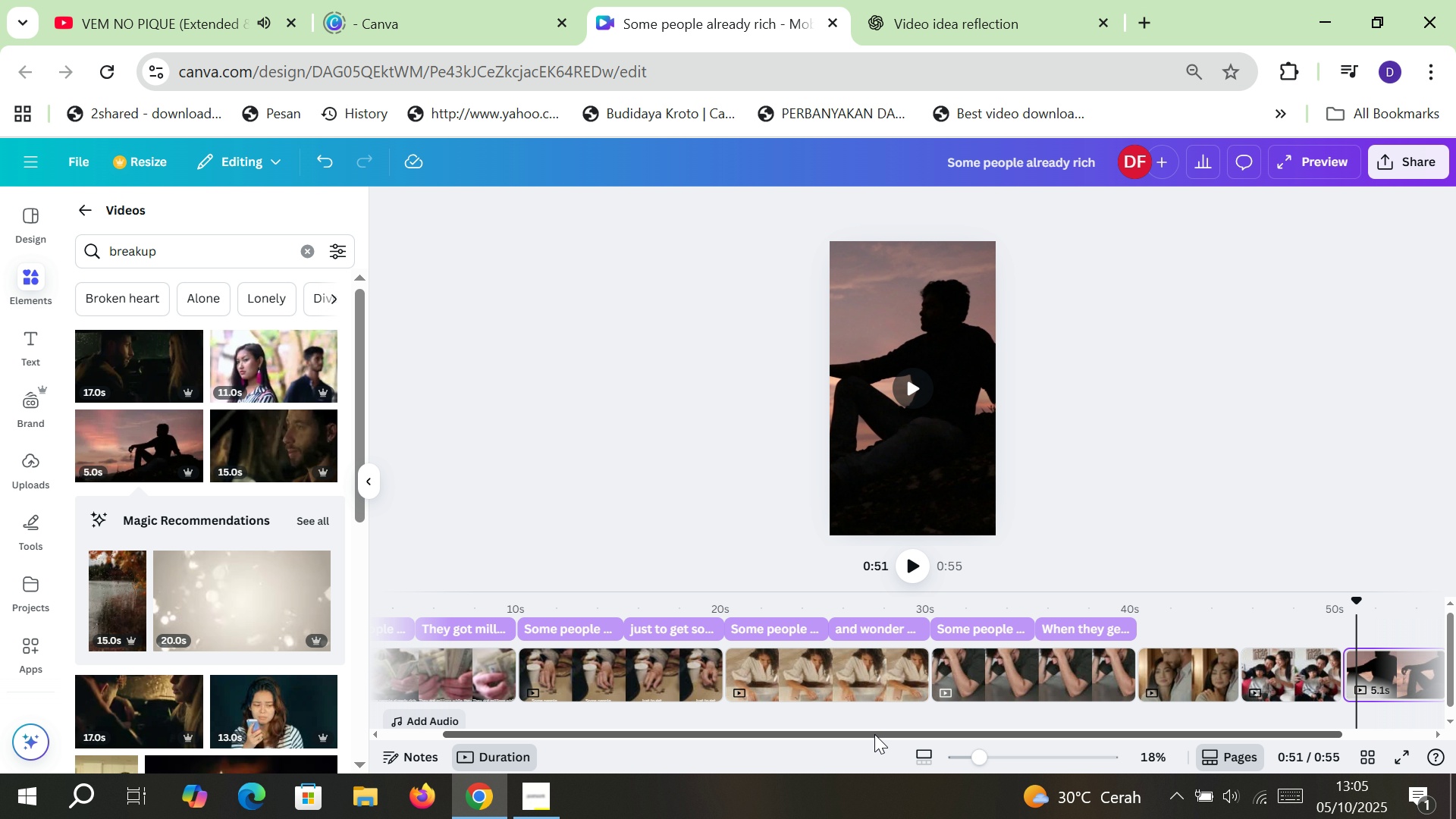 
left_click_drag(start_coordinate=[878, 734], to_coordinate=[1003, 734])
 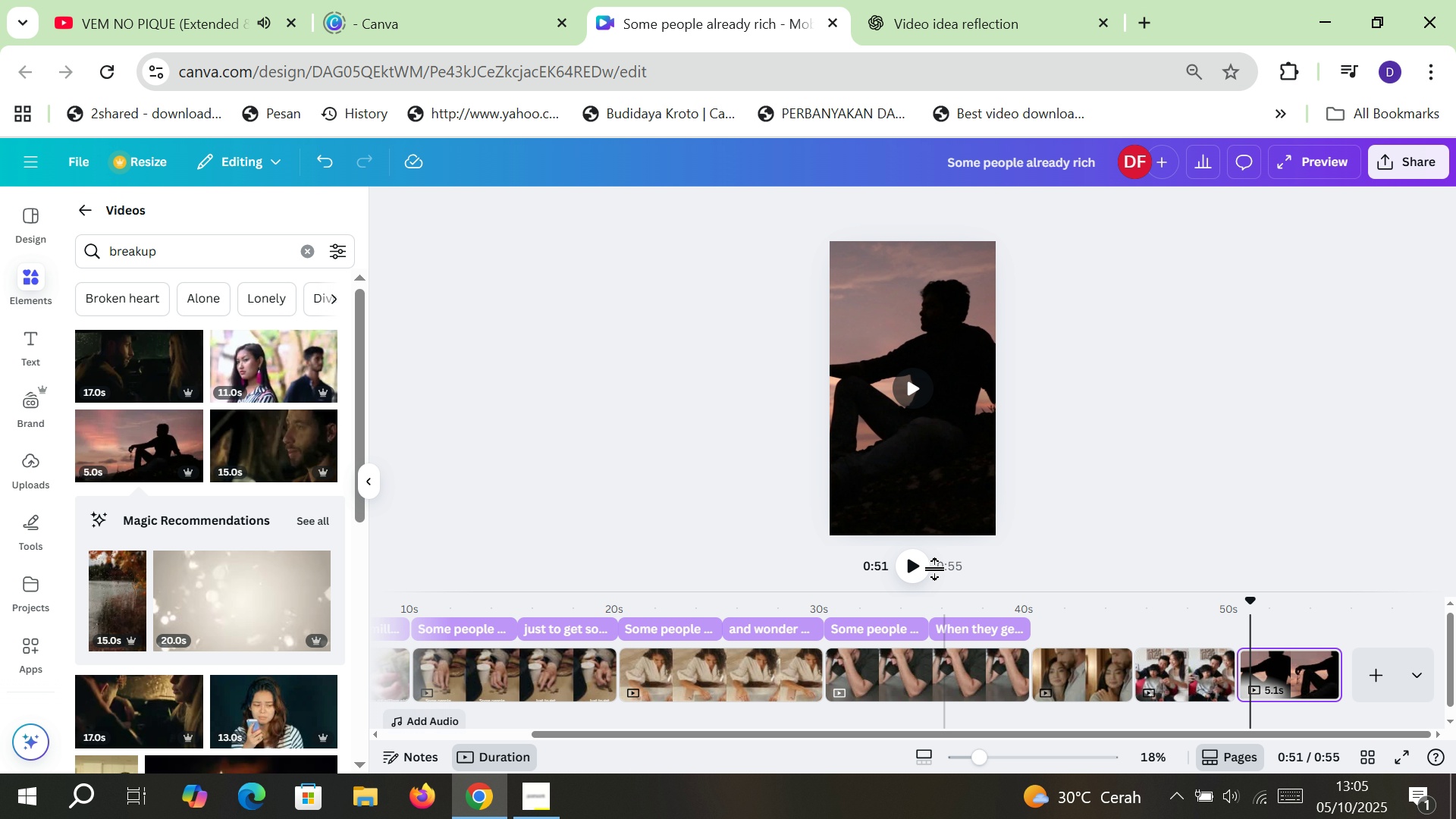 
key(Control+V)
 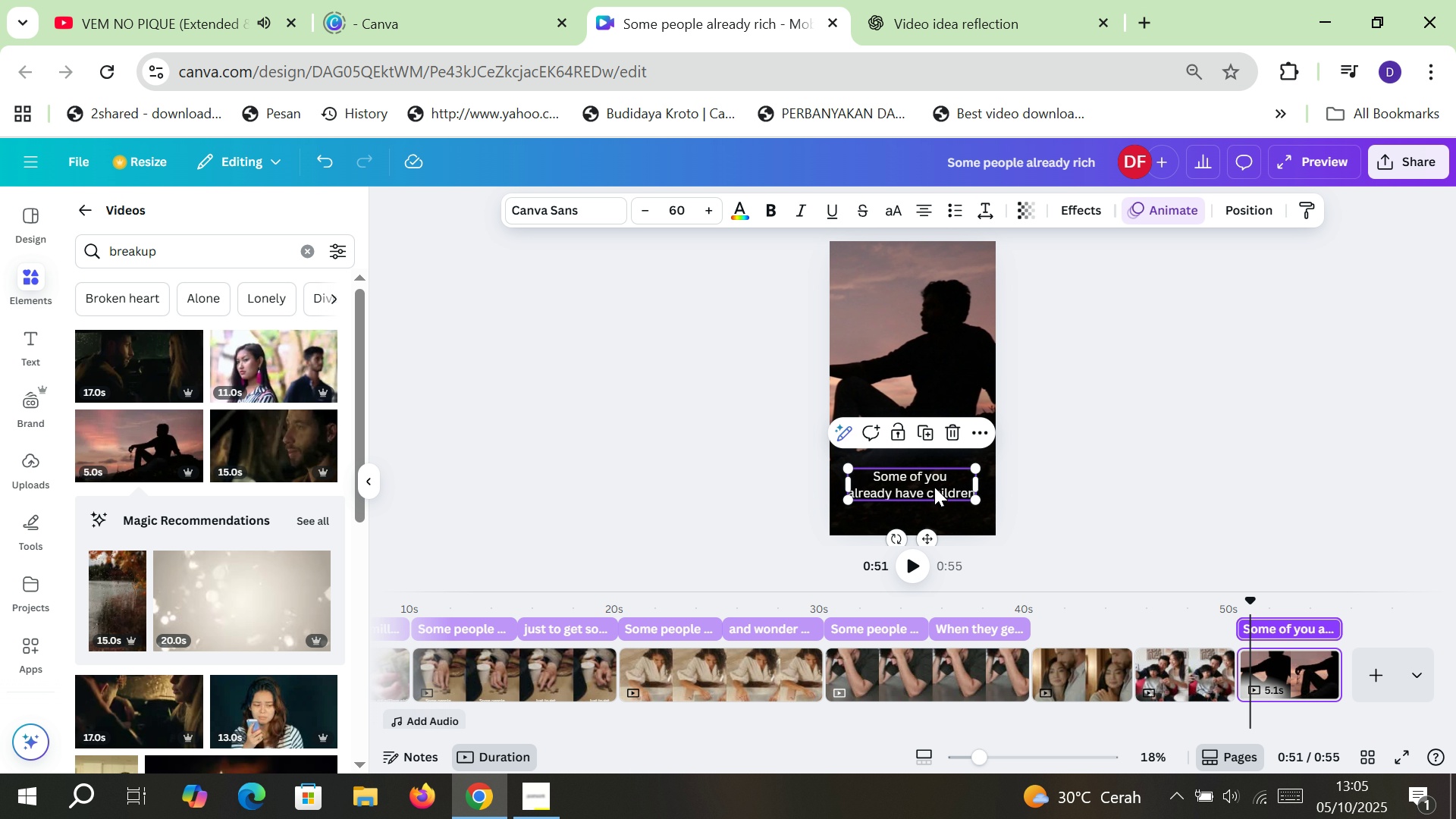 
double_click([934, 486])
 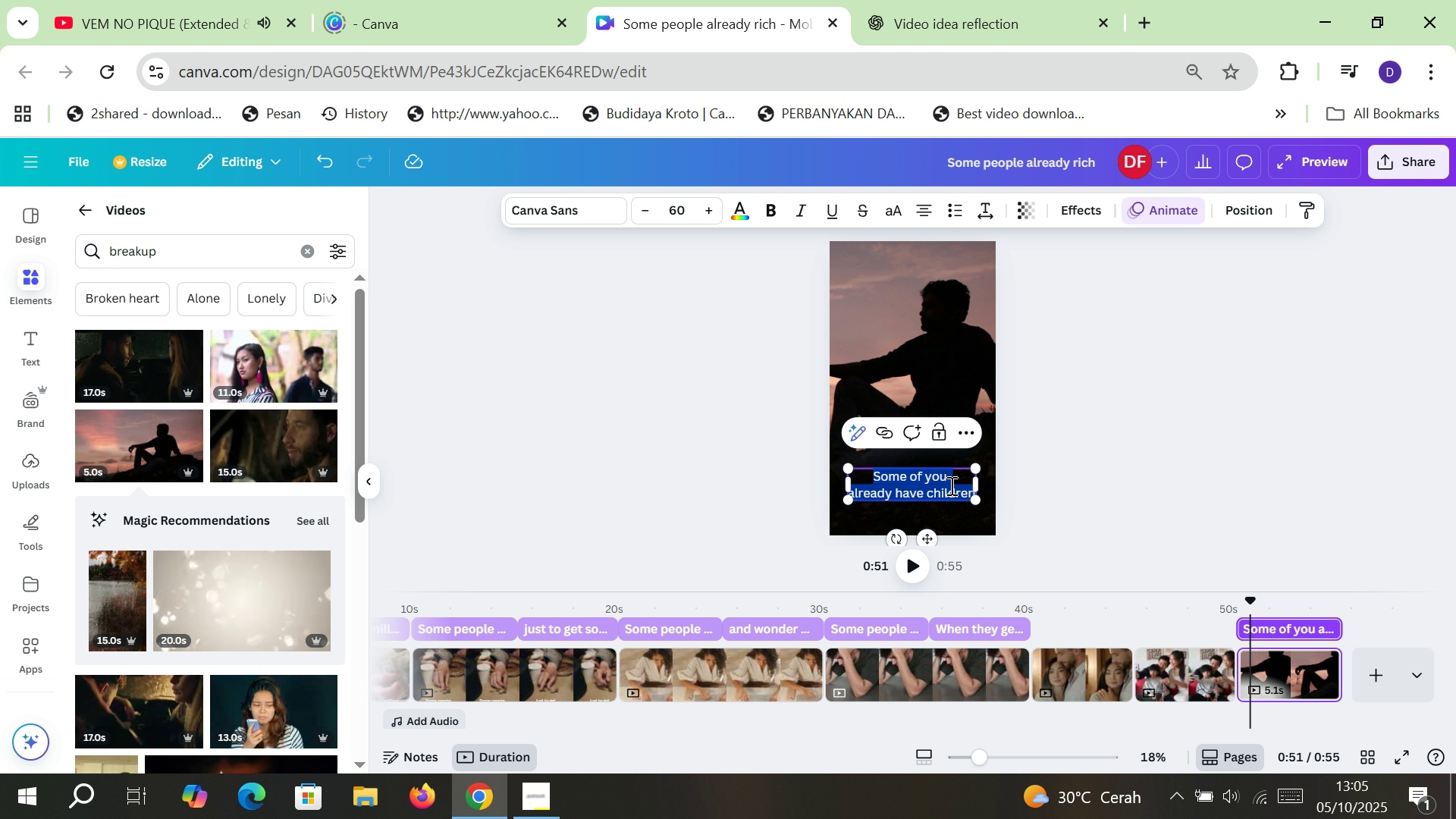 
left_click([957, 484])
 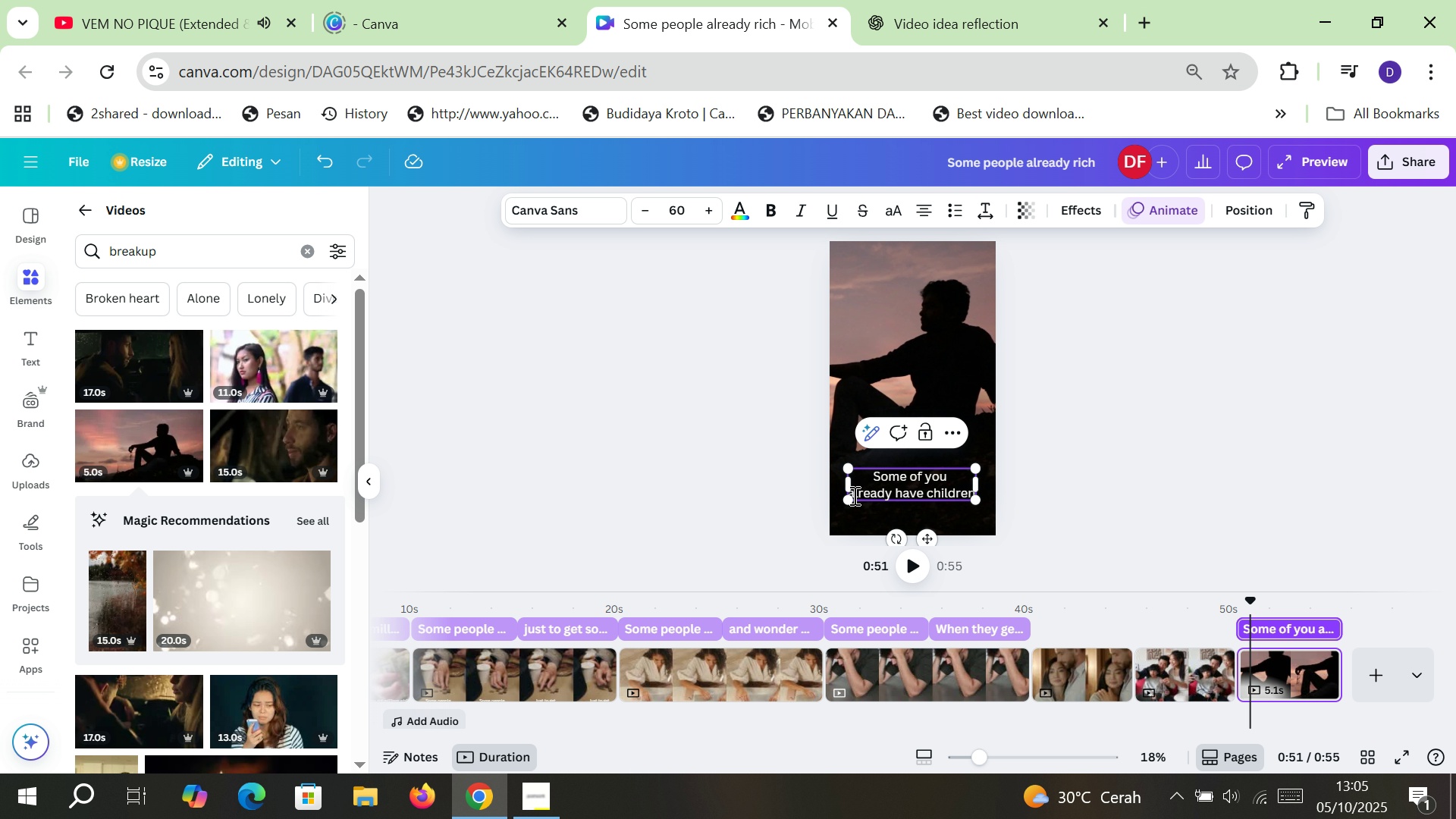 
left_click_drag(start_coordinate=[853, 495], to_coordinate=[975, 494])
 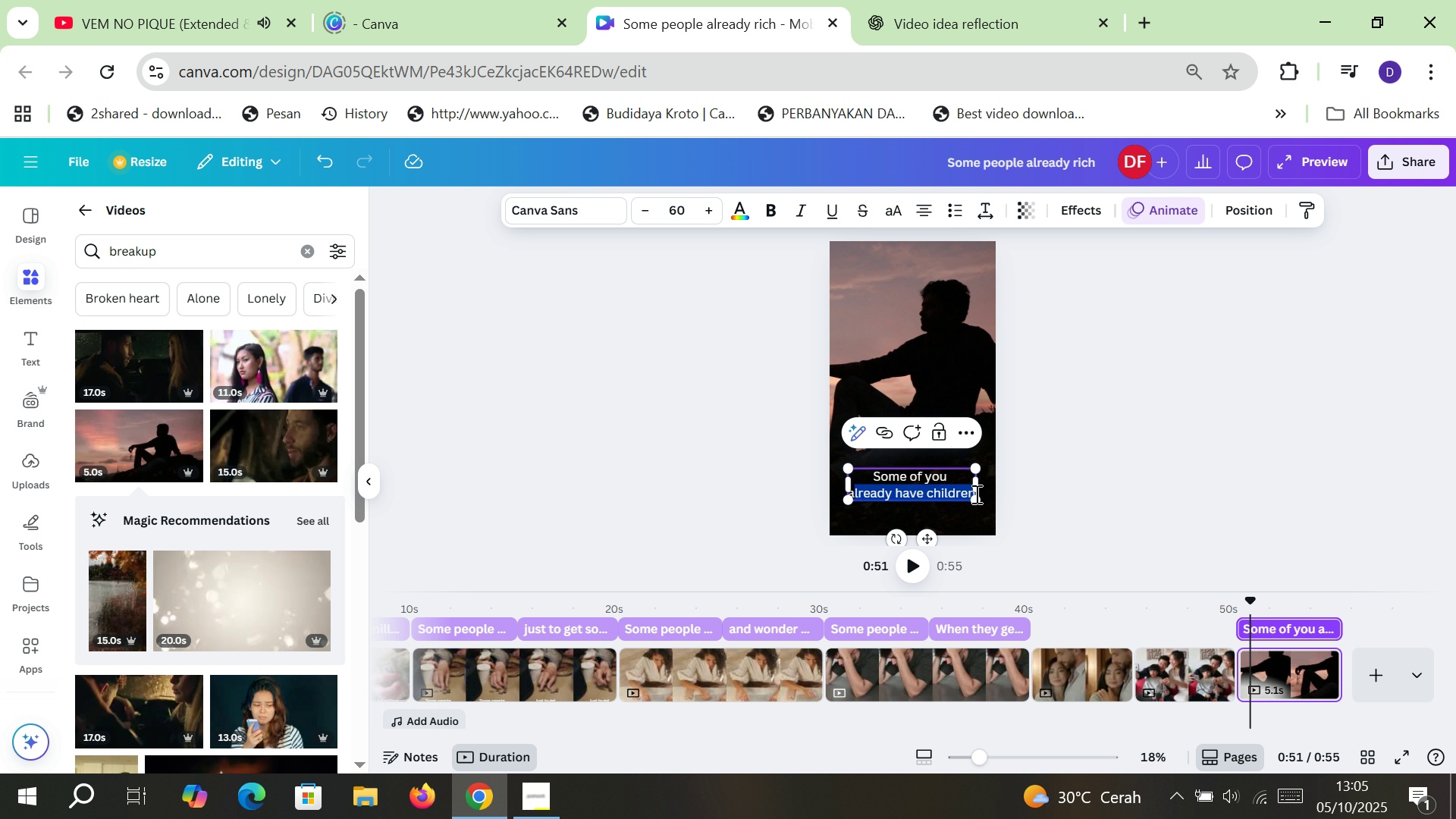 
key(Backspace)
key(Backspace)
key(Backspace)
key(Backspace)
key(Backspace)
key(Backspace)
key(Backspace)
key(Backspace)
key(Backspace)
key(Backspace)
key(Backspace)
key(Backspace)
key(Backspace)
key(Backspace)
key(Backspace)
type(Others are in broken )
key(Backspace)
key(Backspace)
key(Backspace)
key(Backspace)
type(still )
 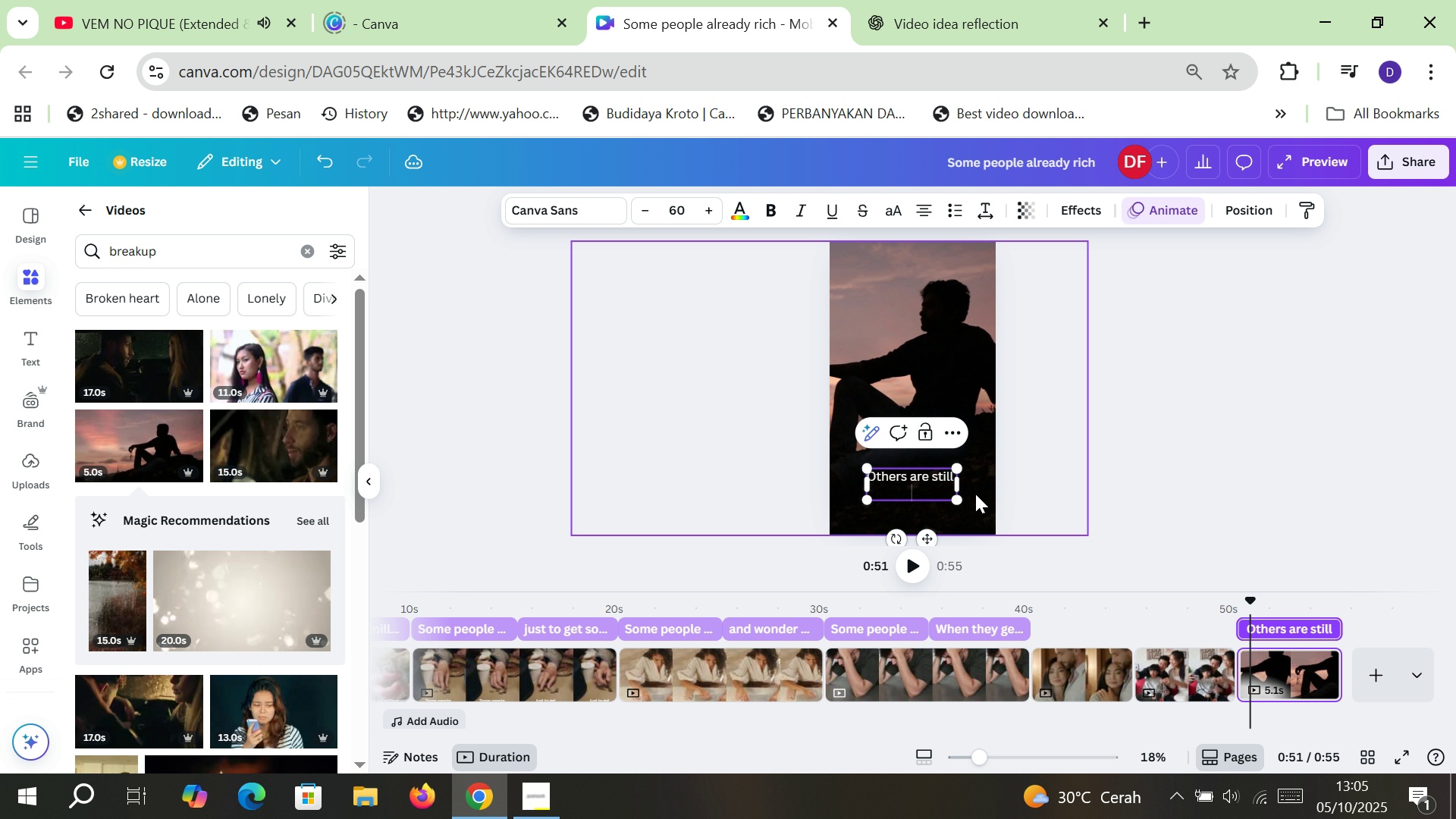 
key(Enter)
 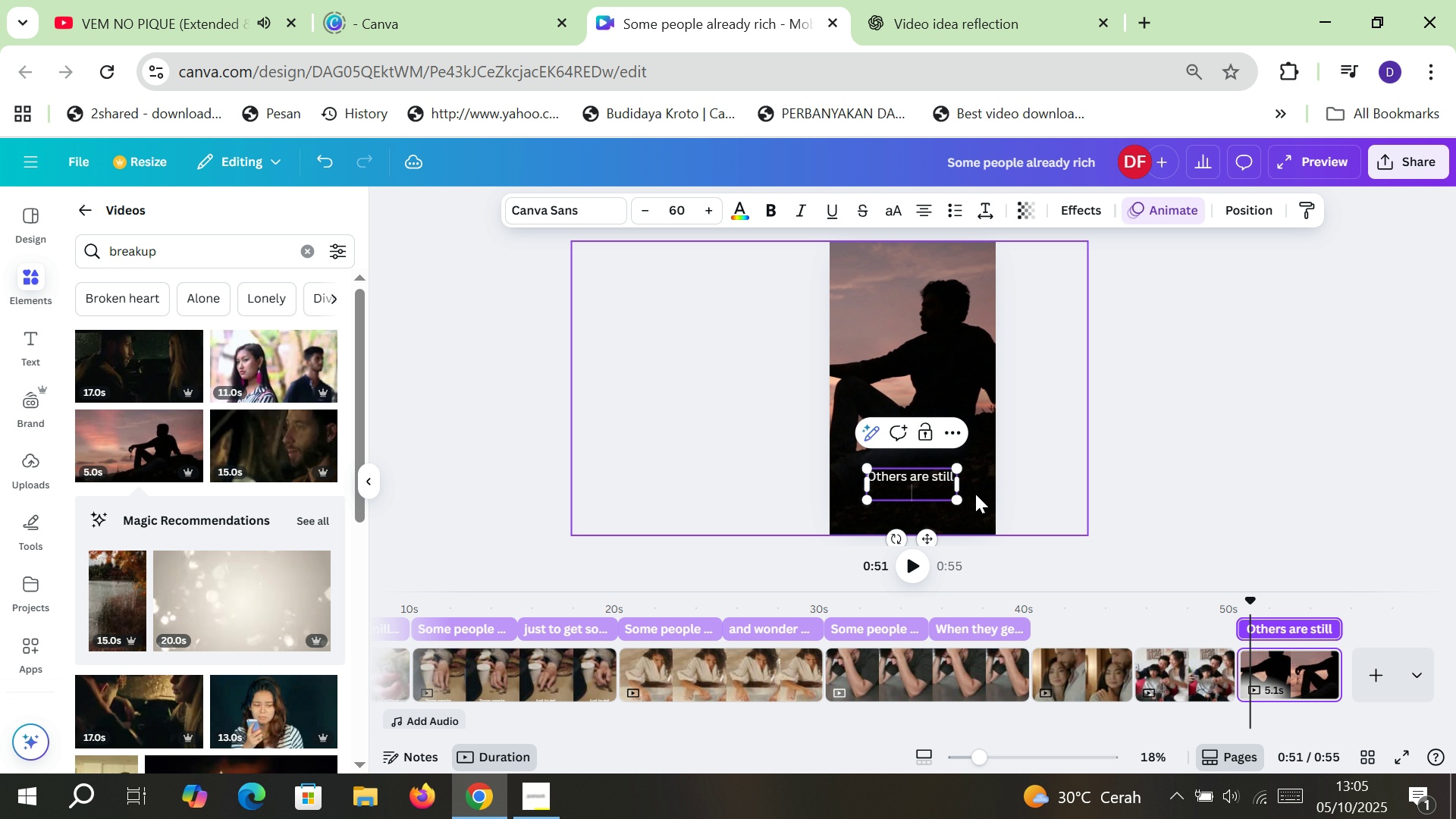 
type(searching true love)
 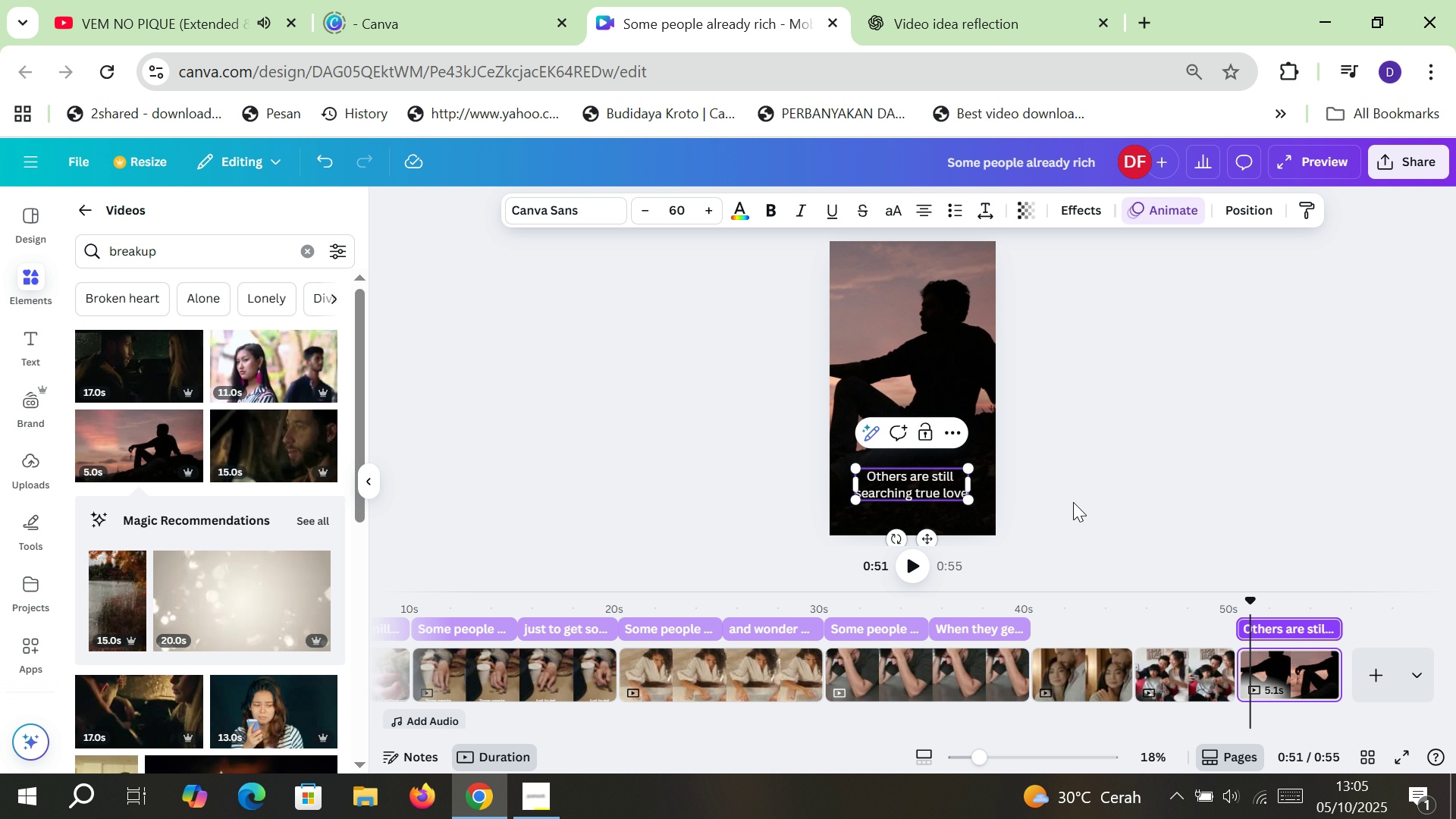 
left_click([1079, 502])
 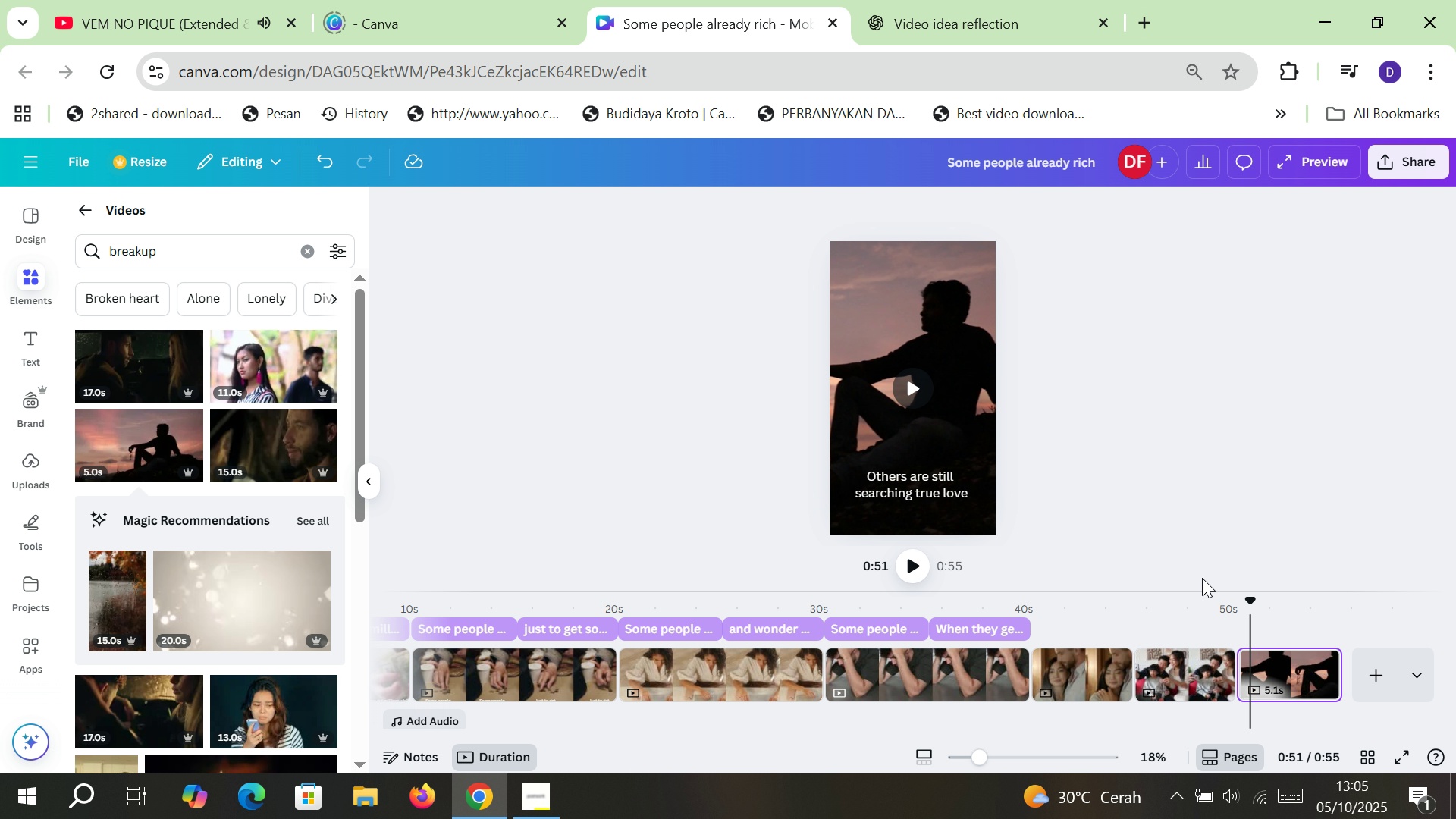 
mouse_move([1296, 685])
 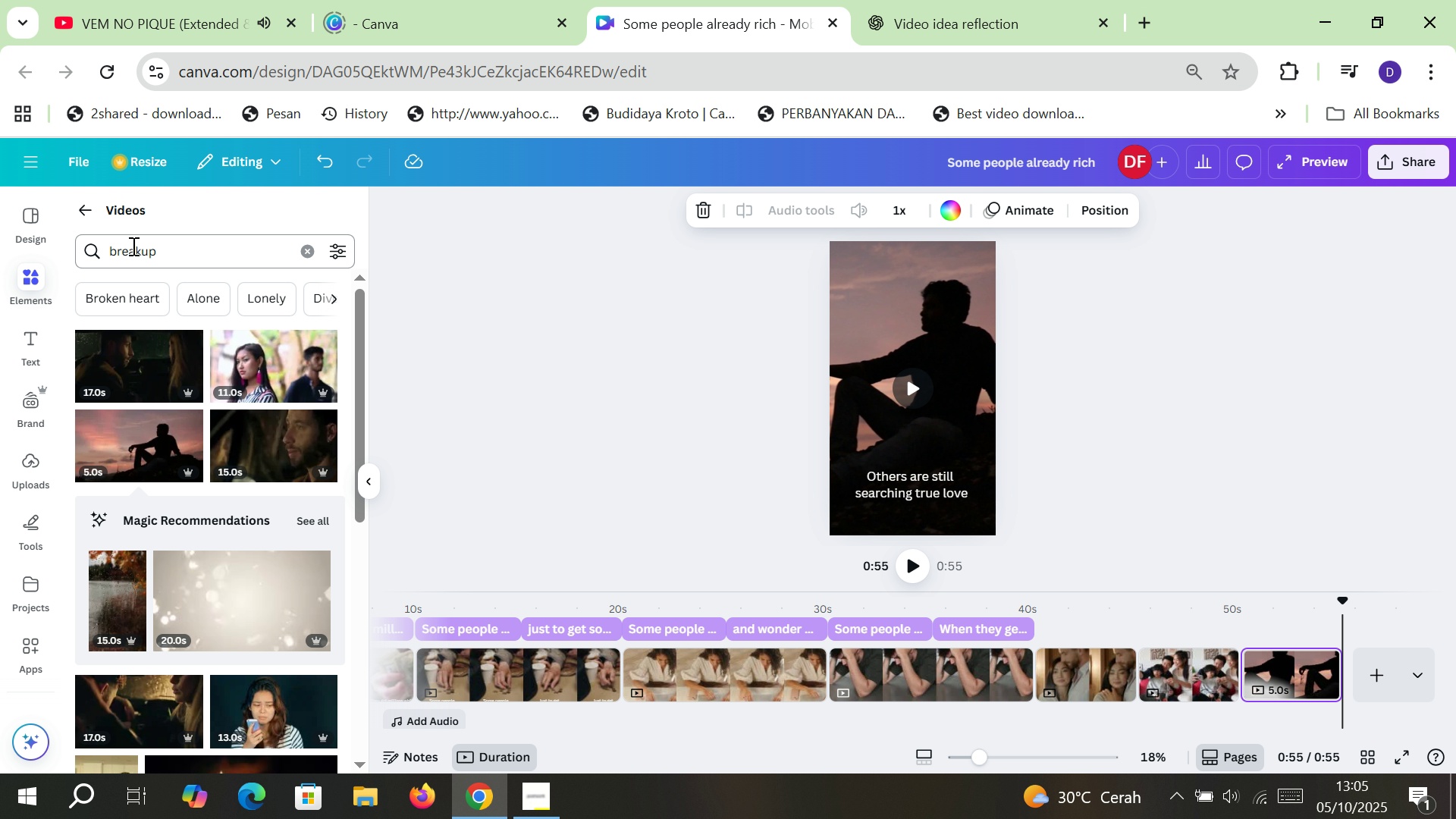 
double_click([132, 246])
 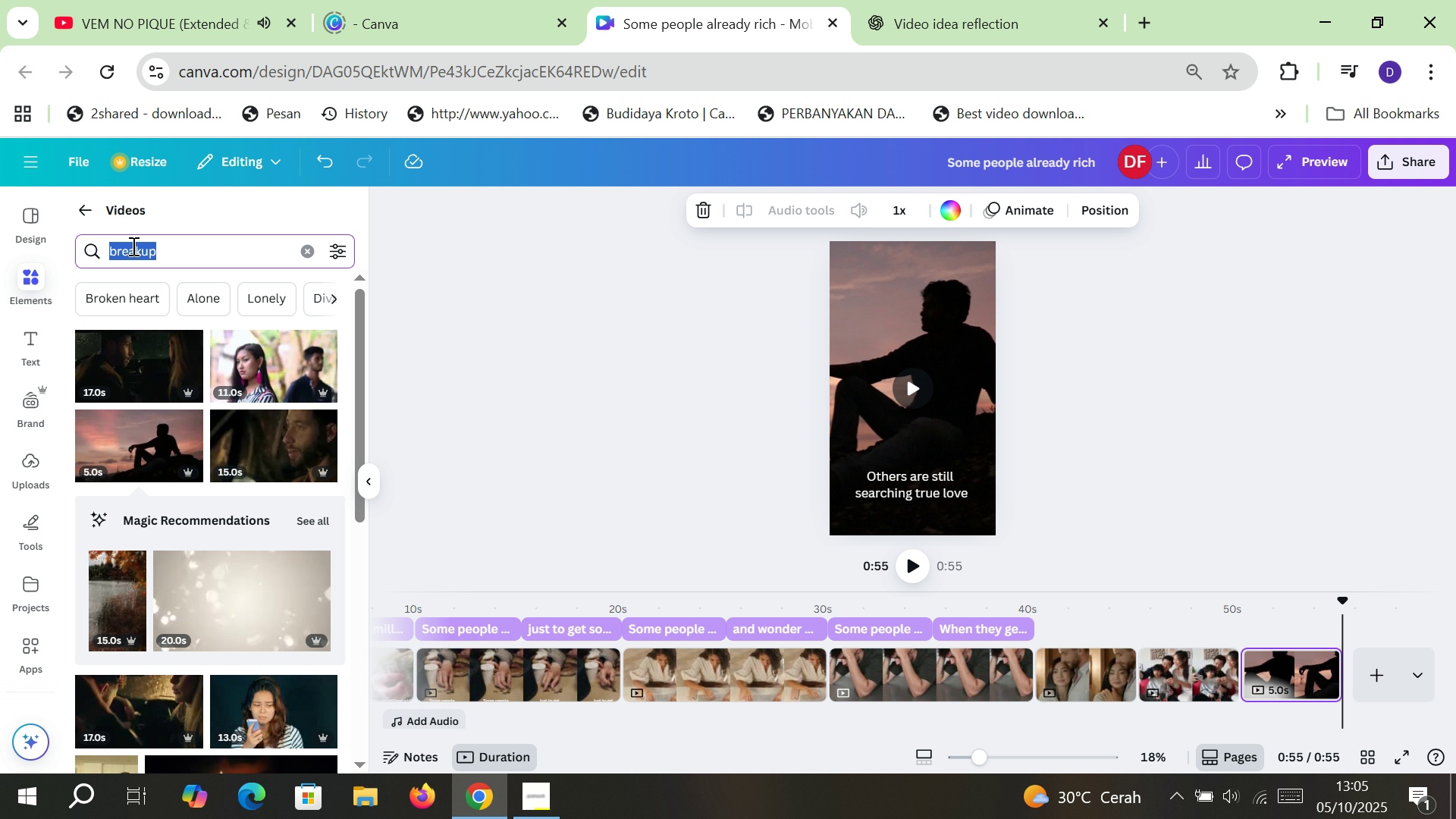 
type(buy)
 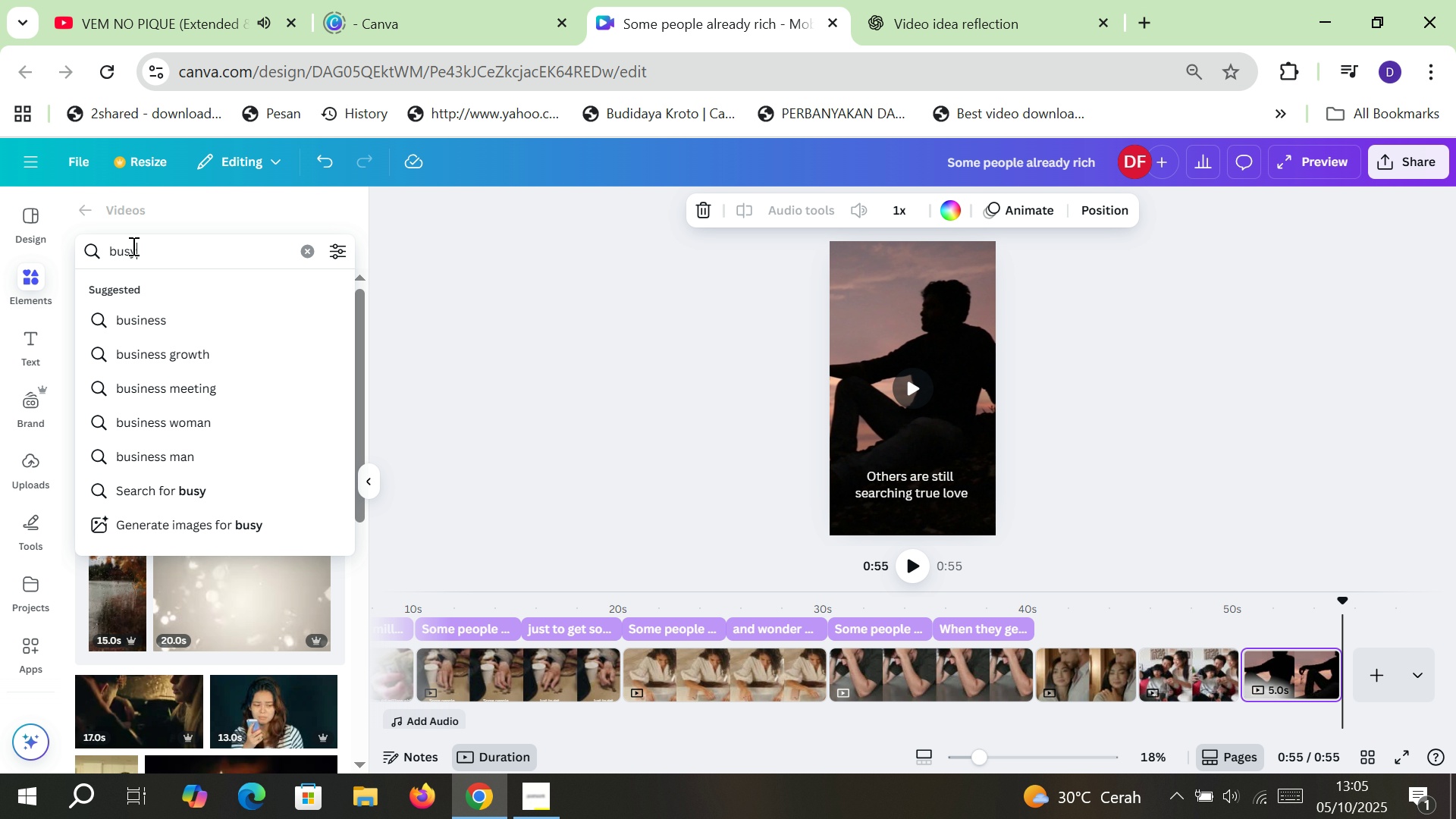 
key(Enter)
 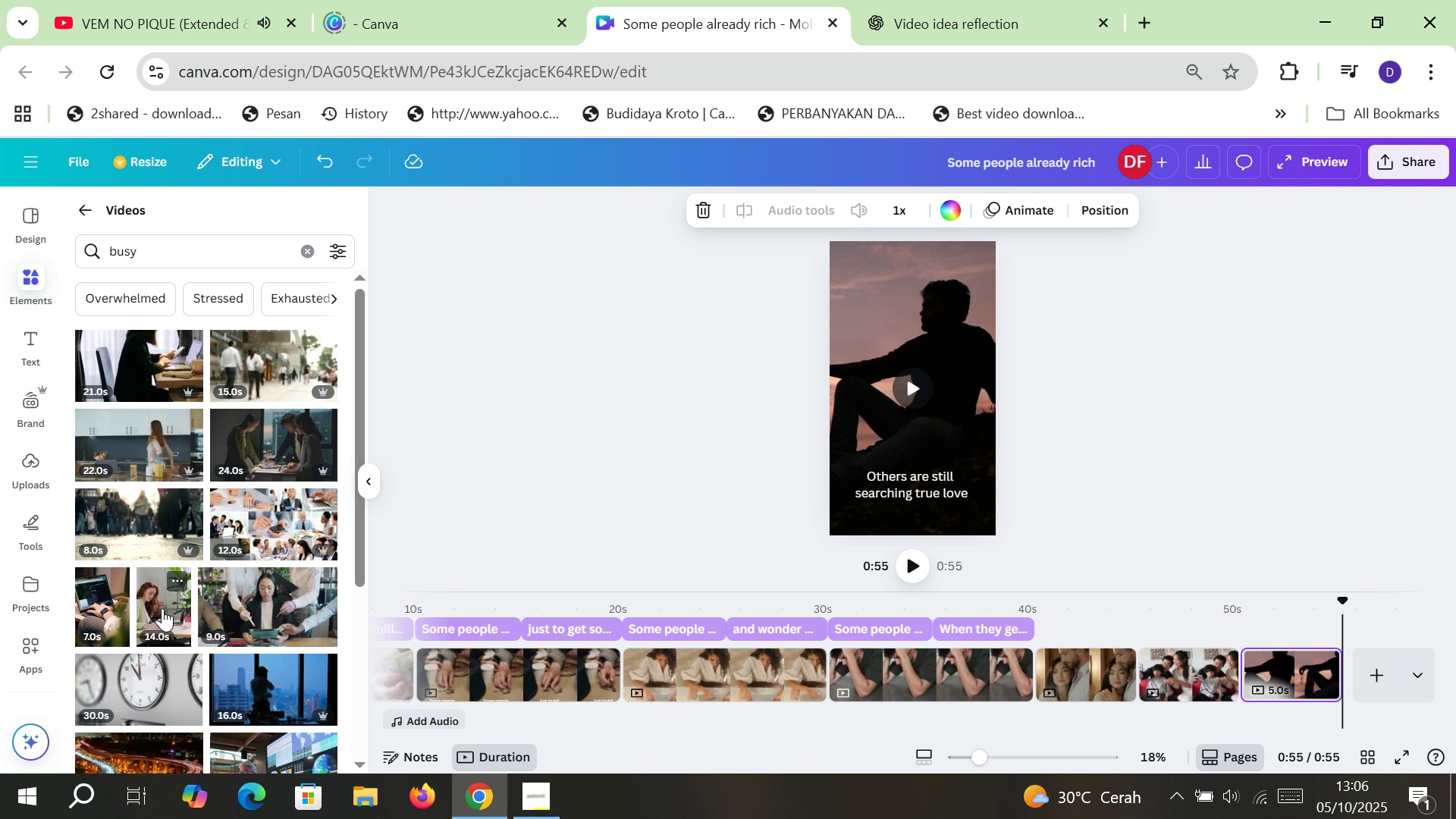 
wait(7.41)
 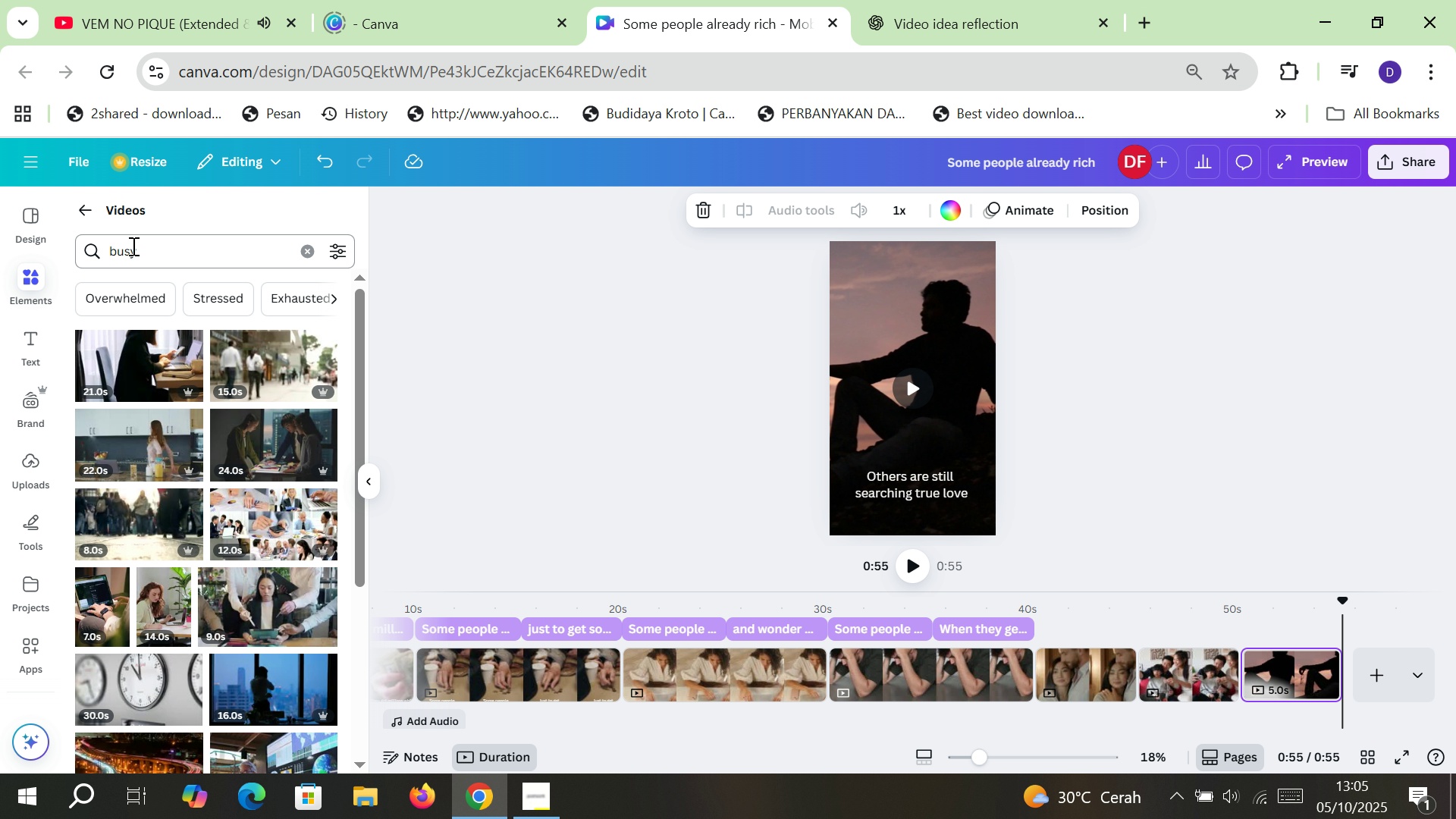 
left_click([1377, 679])
 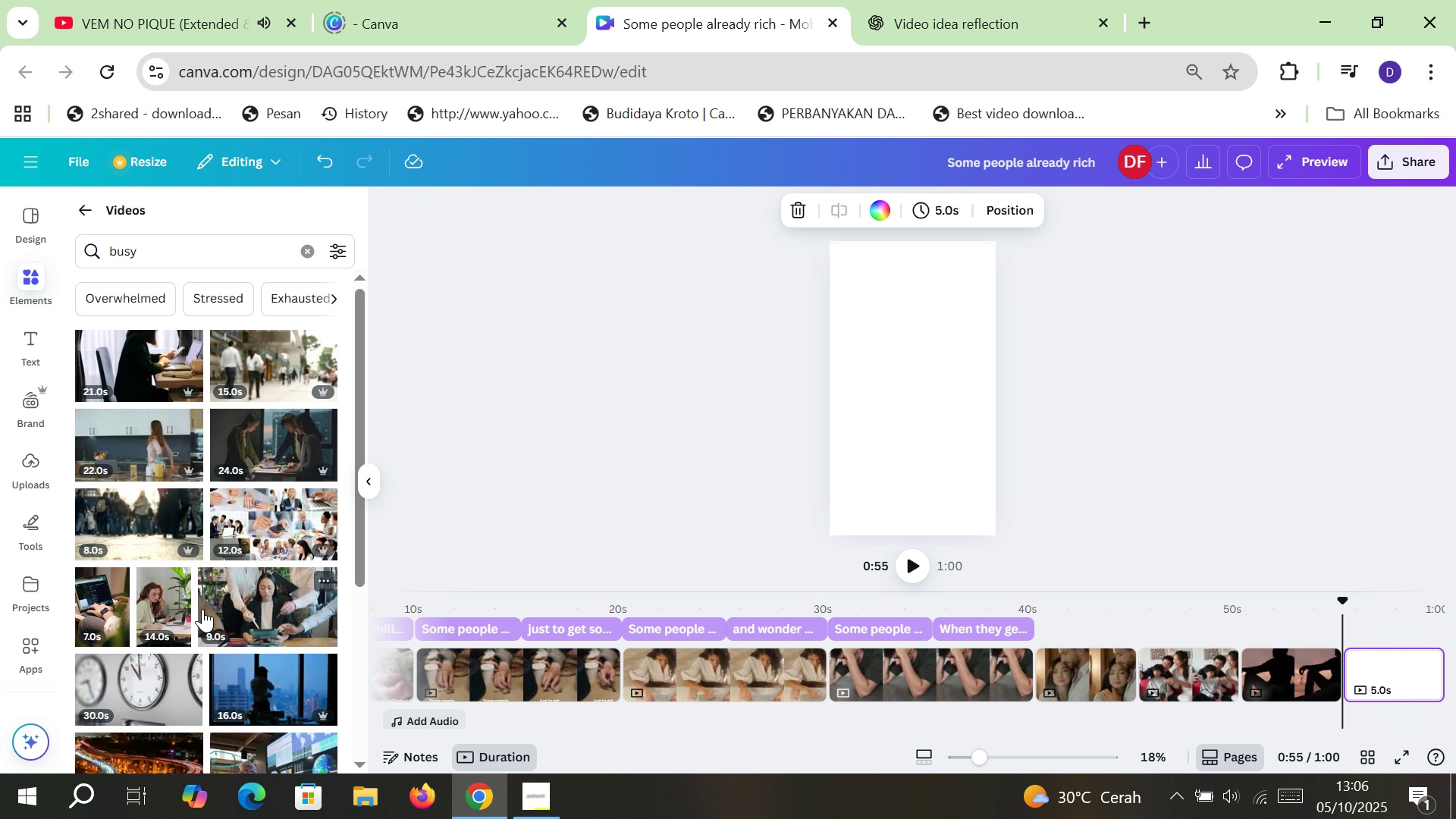 
left_click([177, 604])
 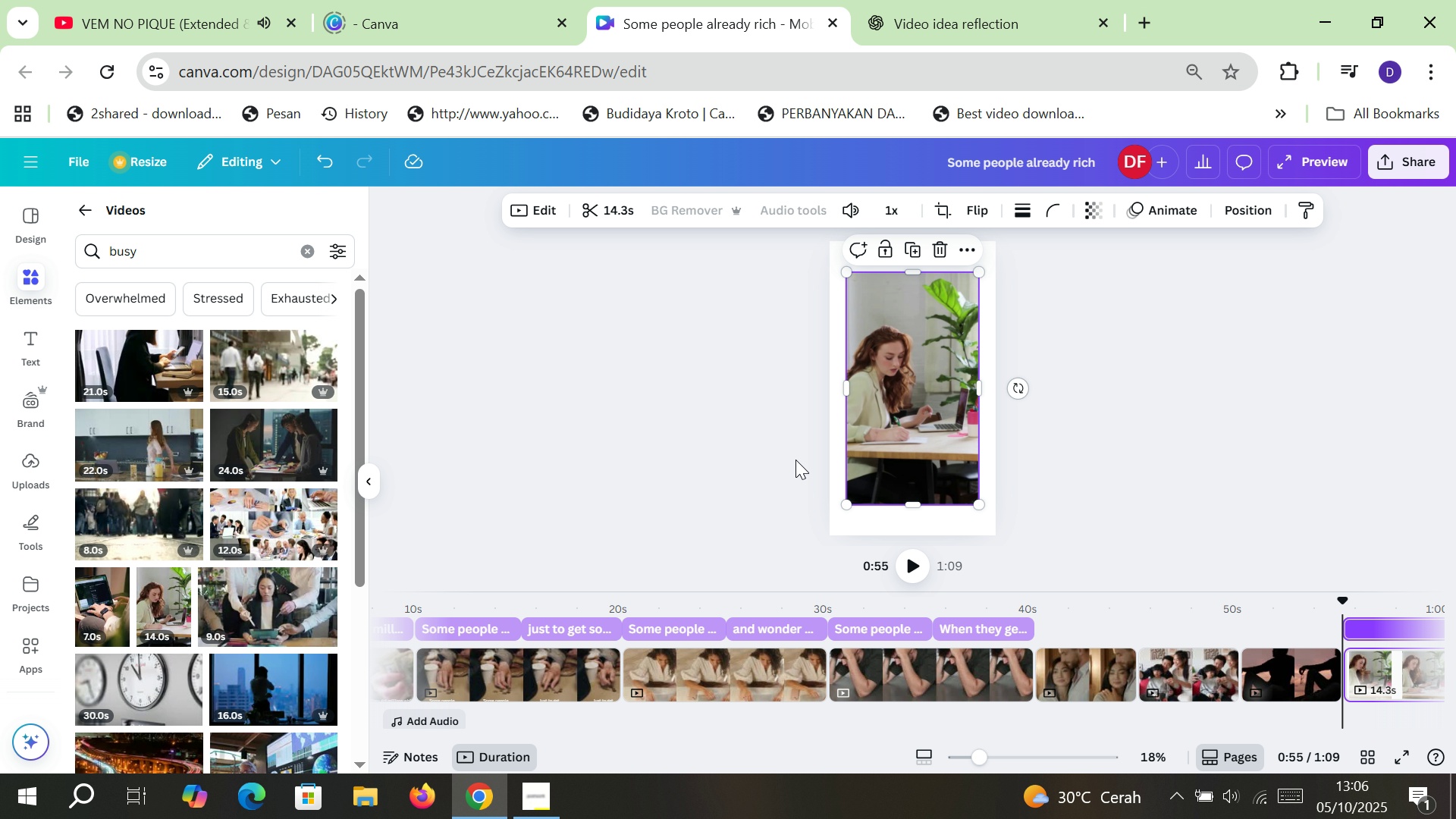 
left_click_drag(start_coordinate=[898, 442], to_coordinate=[880, 408])
 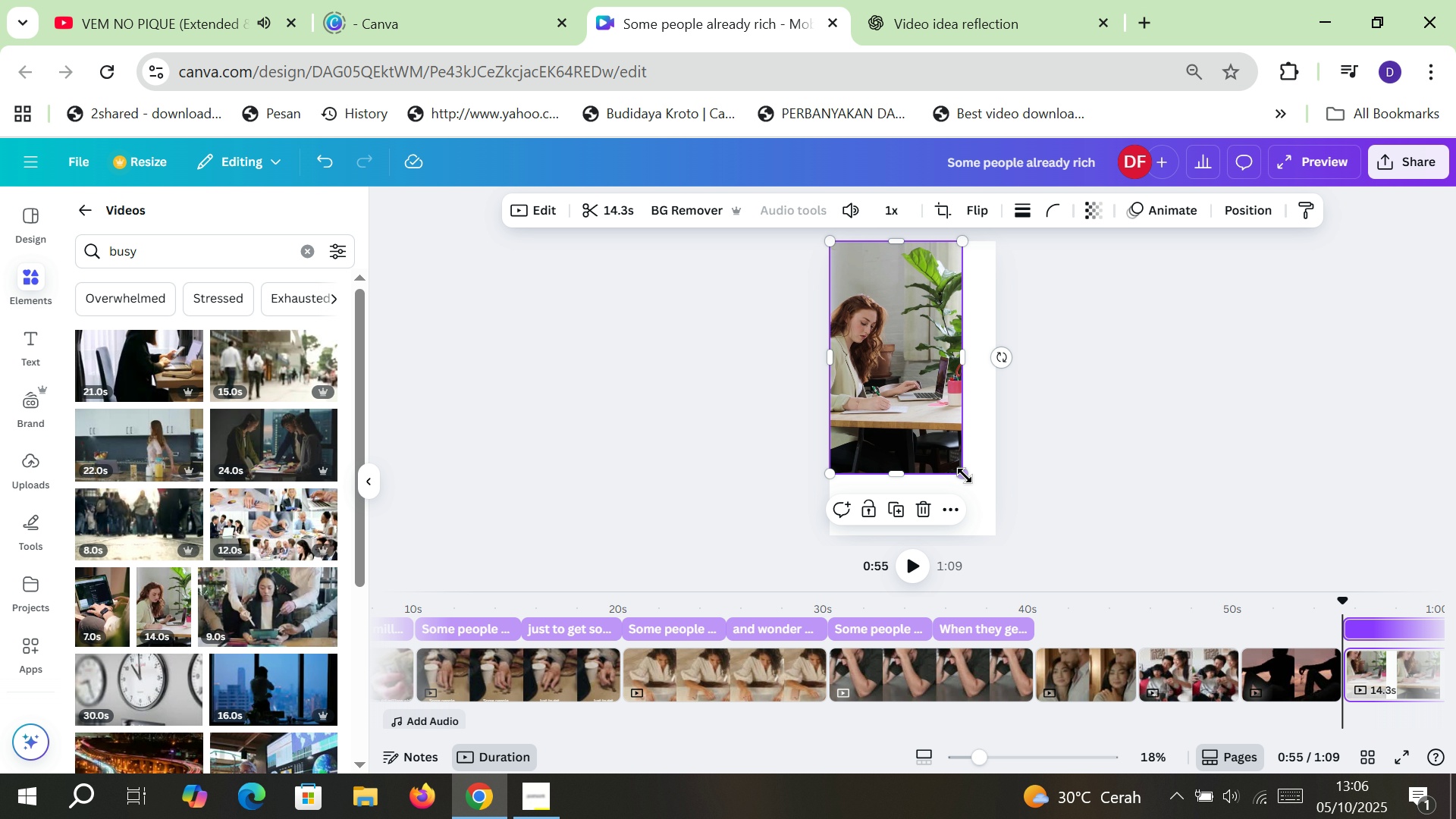 
left_click_drag(start_coordinate=[965, 475], to_coordinate=[1001, 538])
 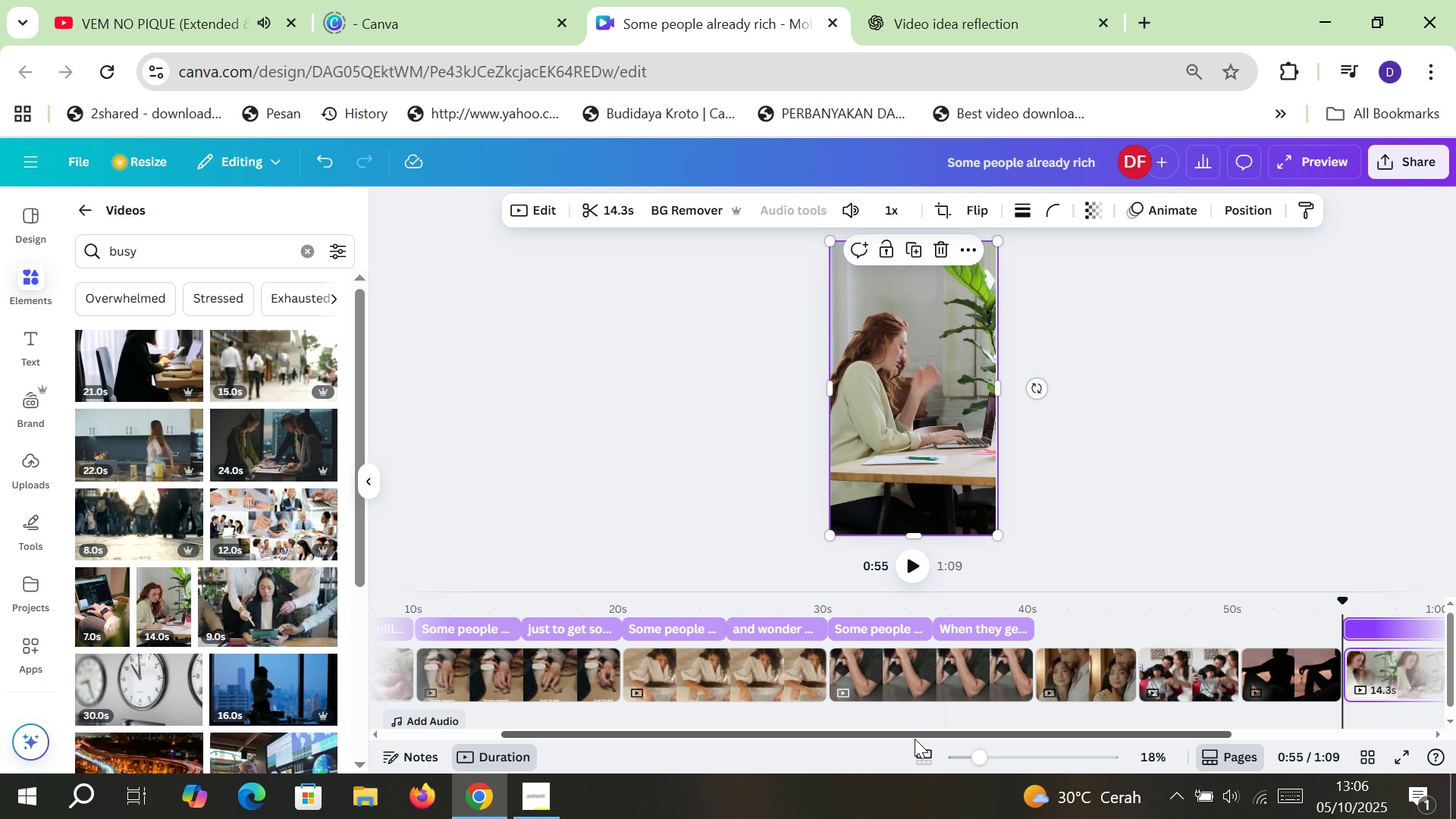 
left_click_drag(start_coordinate=[921, 735], to_coordinate=[1209, 735])
 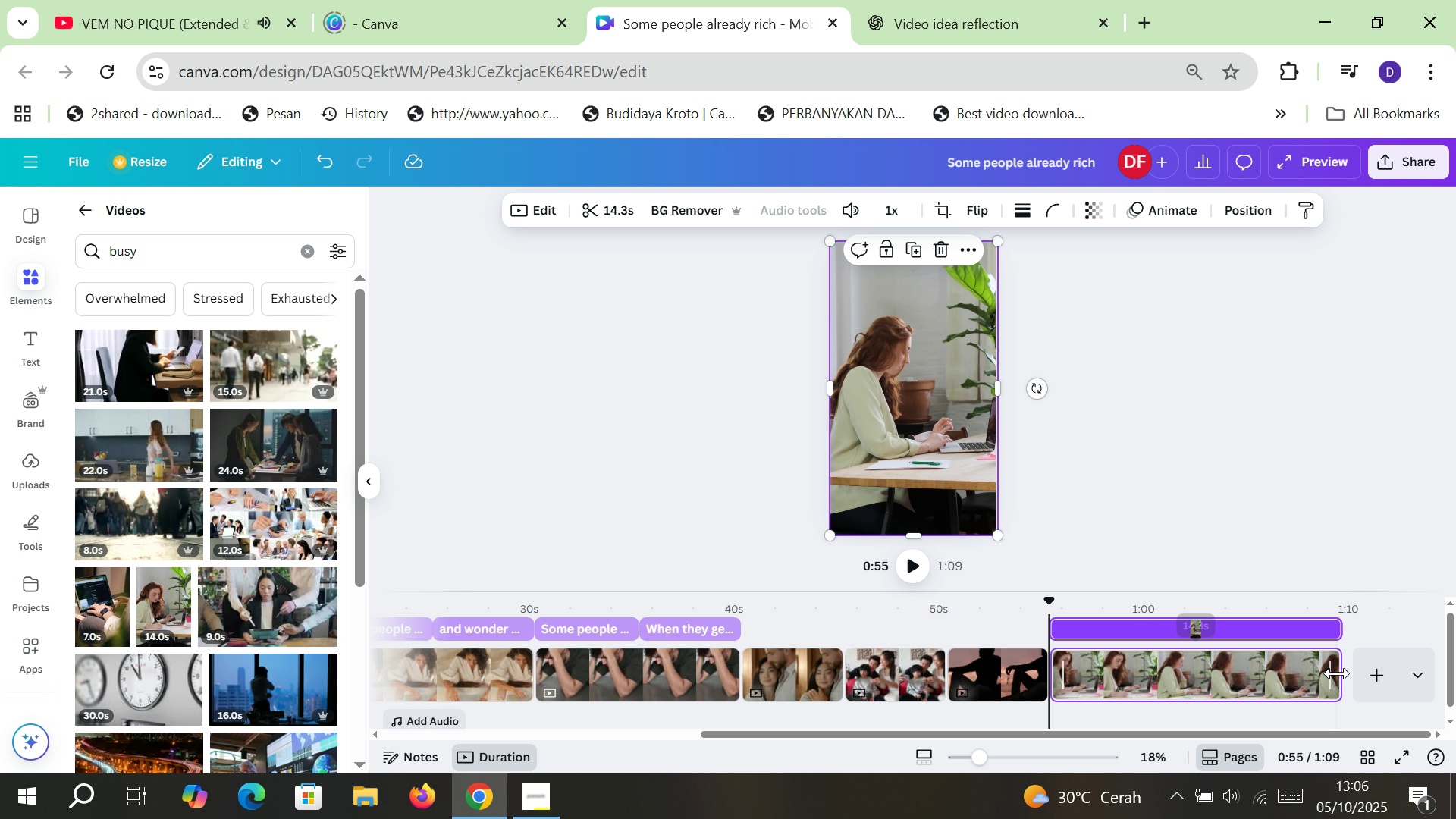 
left_click_drag(start_coordinate=[1337, 673], to_coordinate=[1147, 676])
 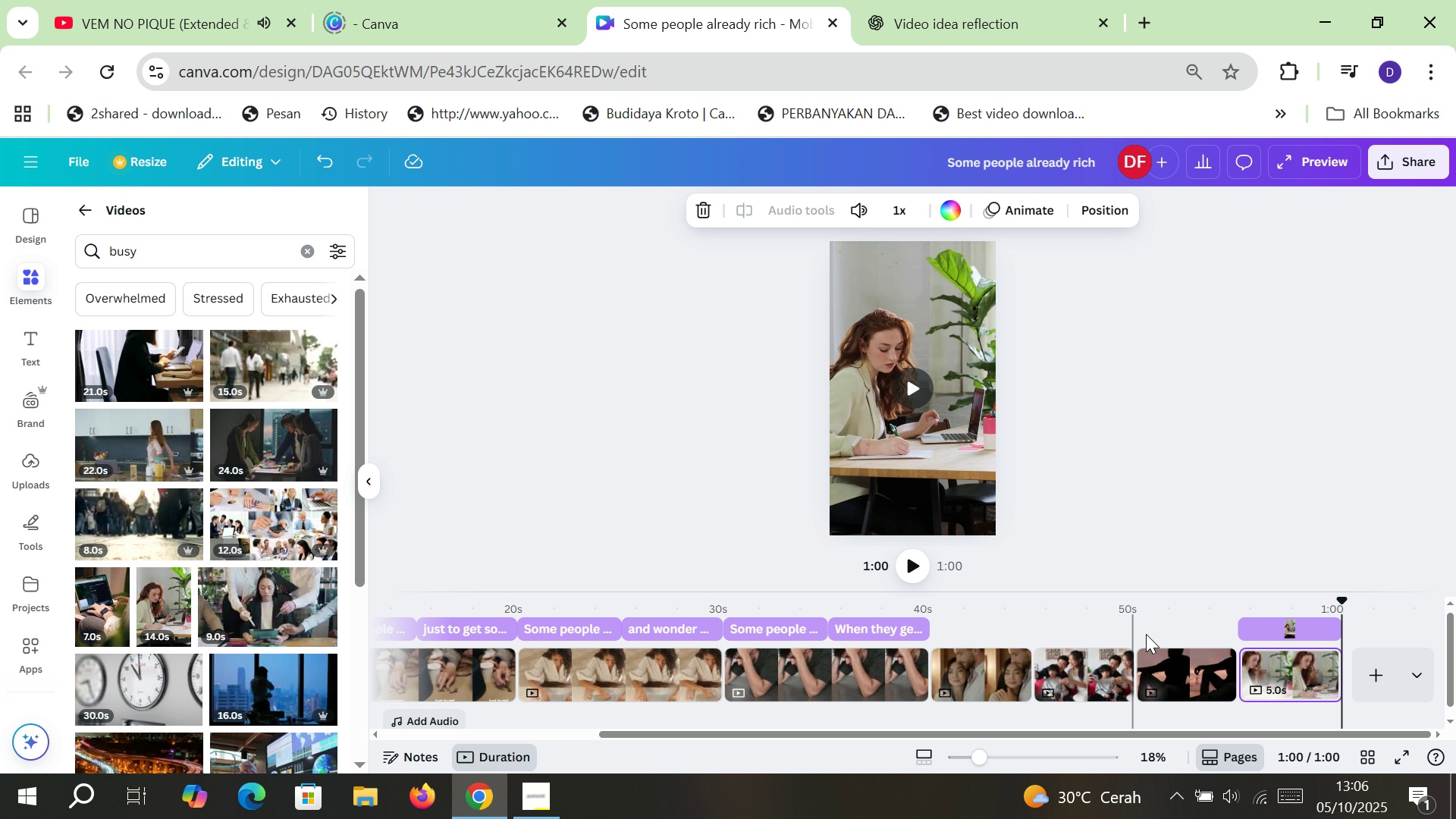 
left_click([1169, 667])
 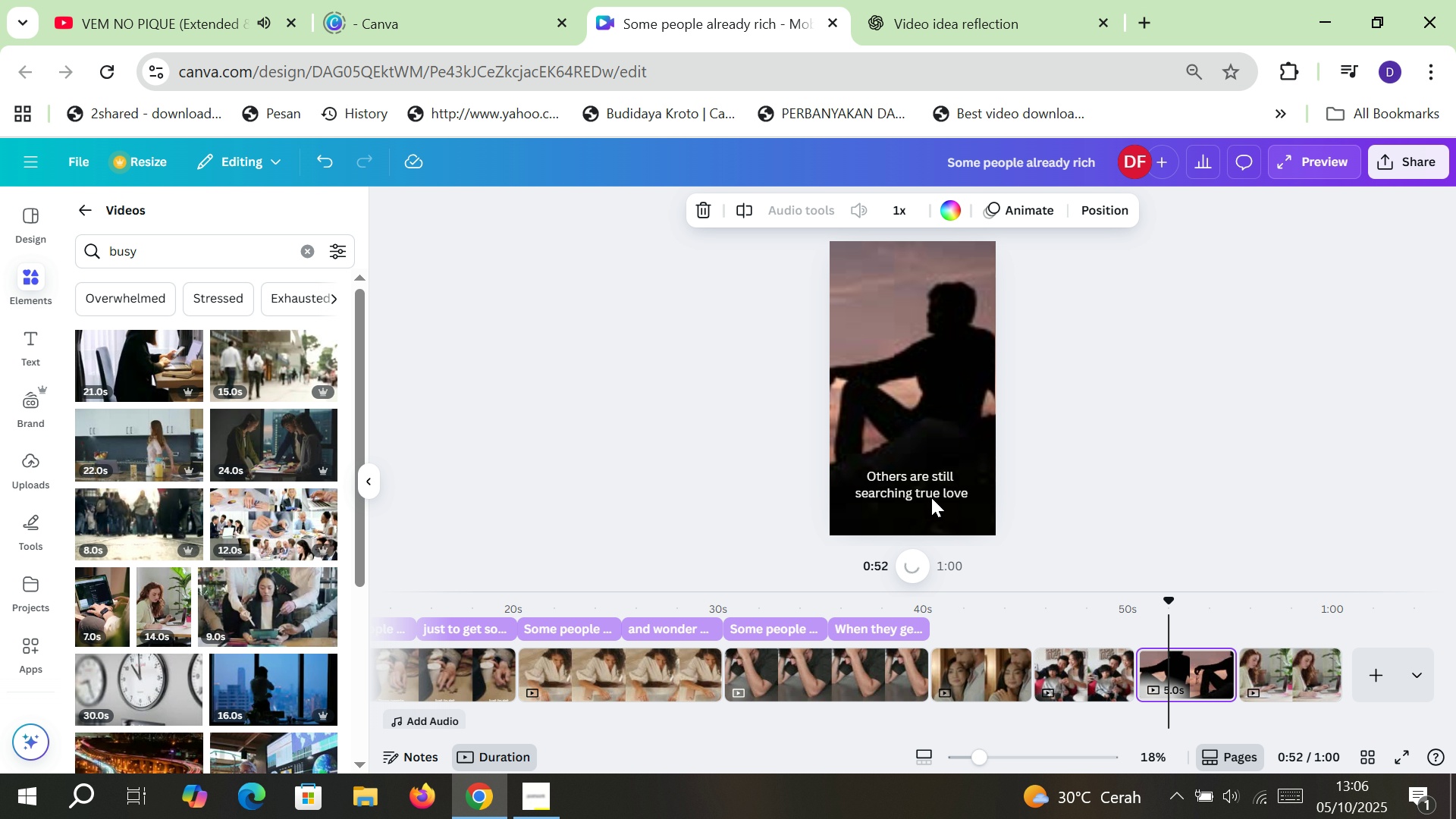 
left_click([931, 497])
 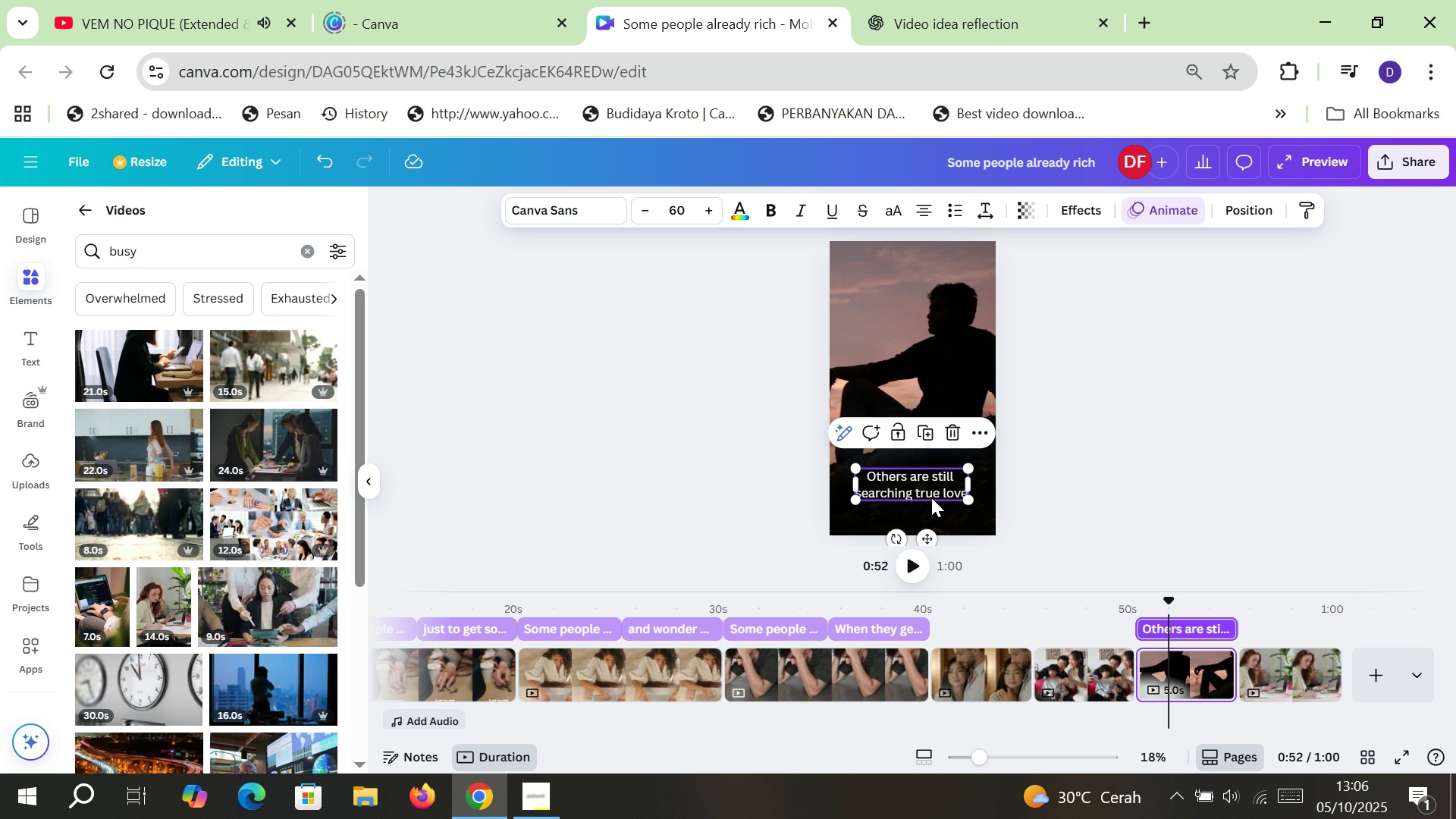 
key(Control+C)
 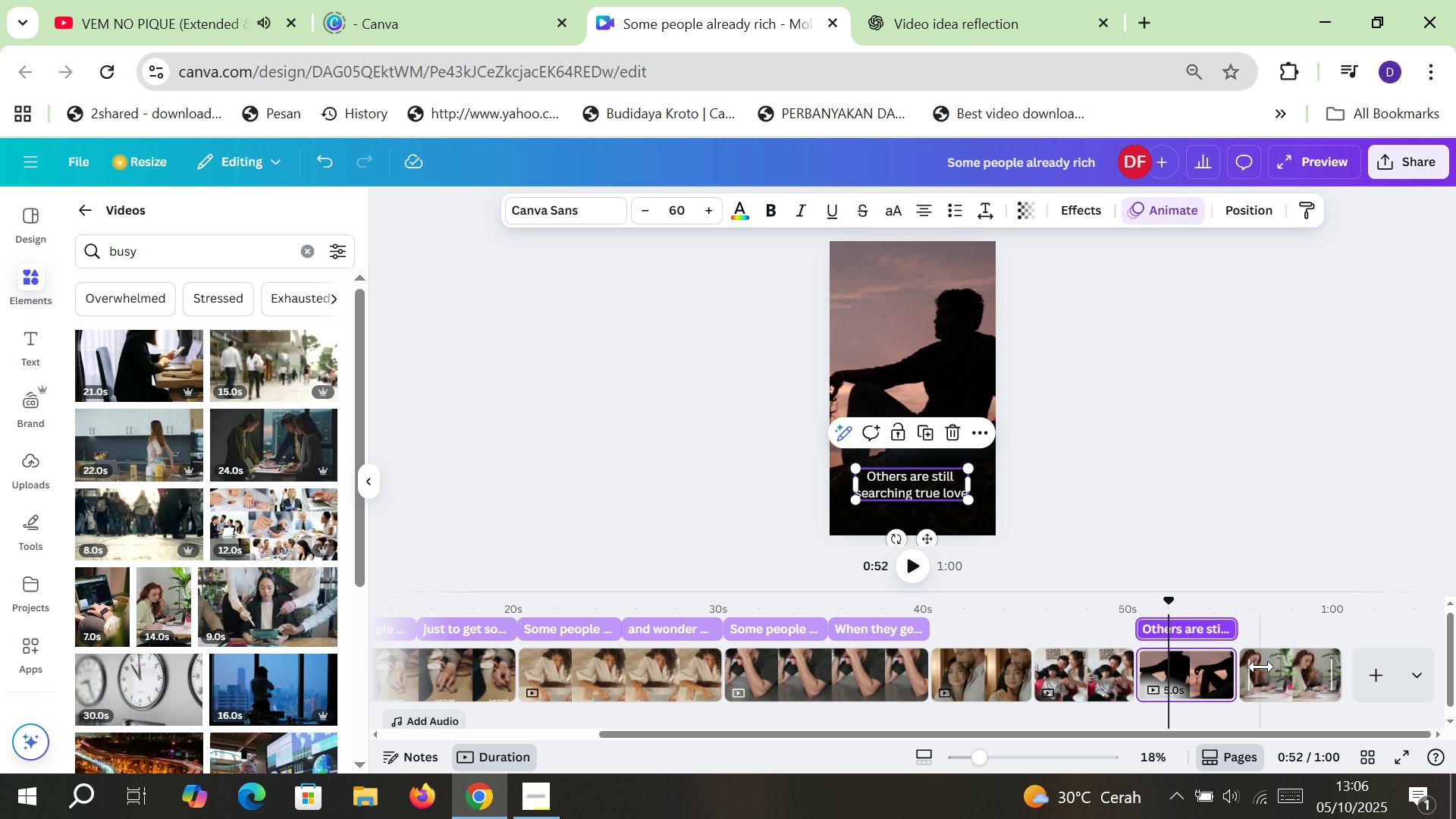 
left_click([1261, 667])
 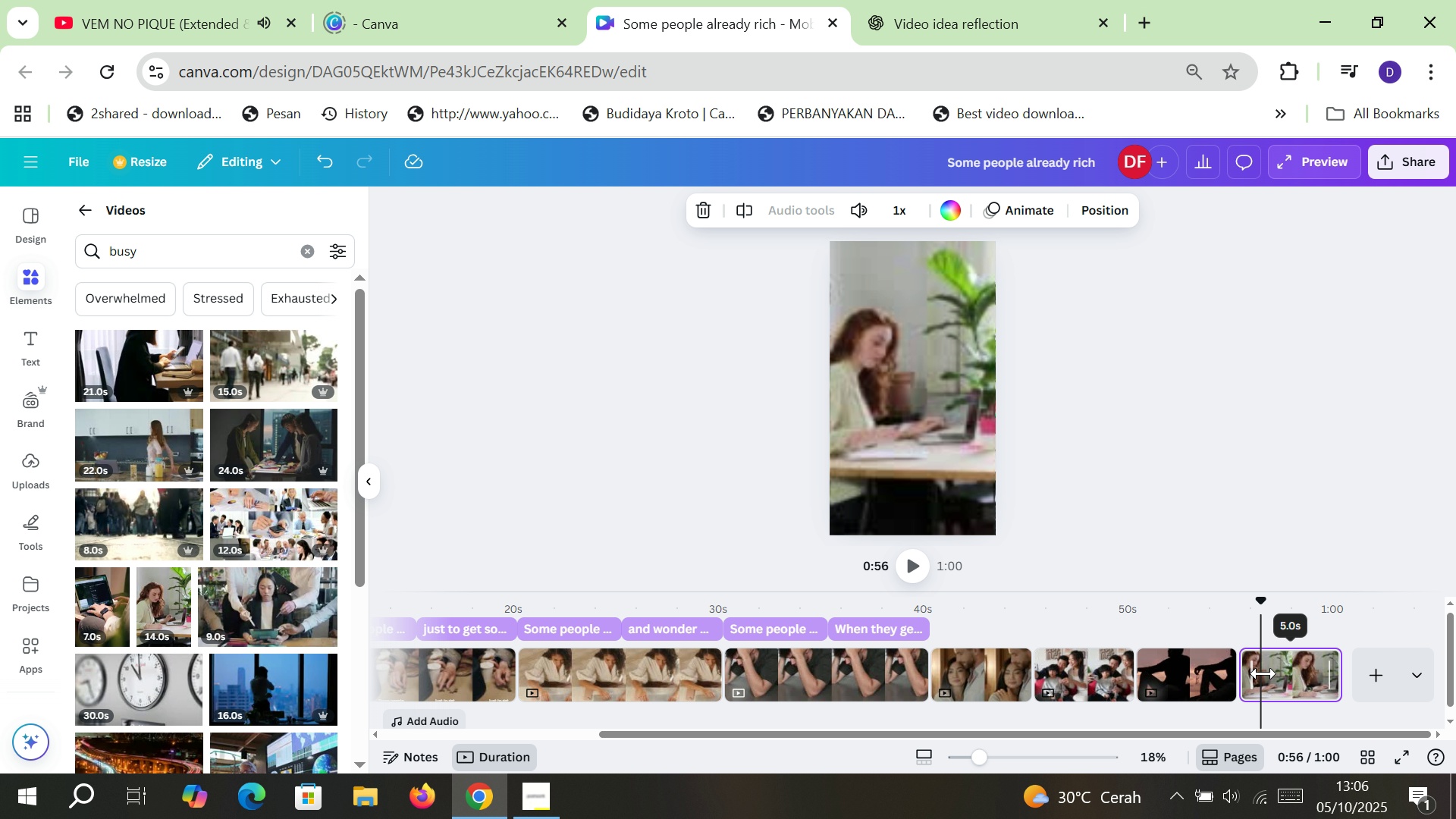 
key(Control+ControlLeft)
 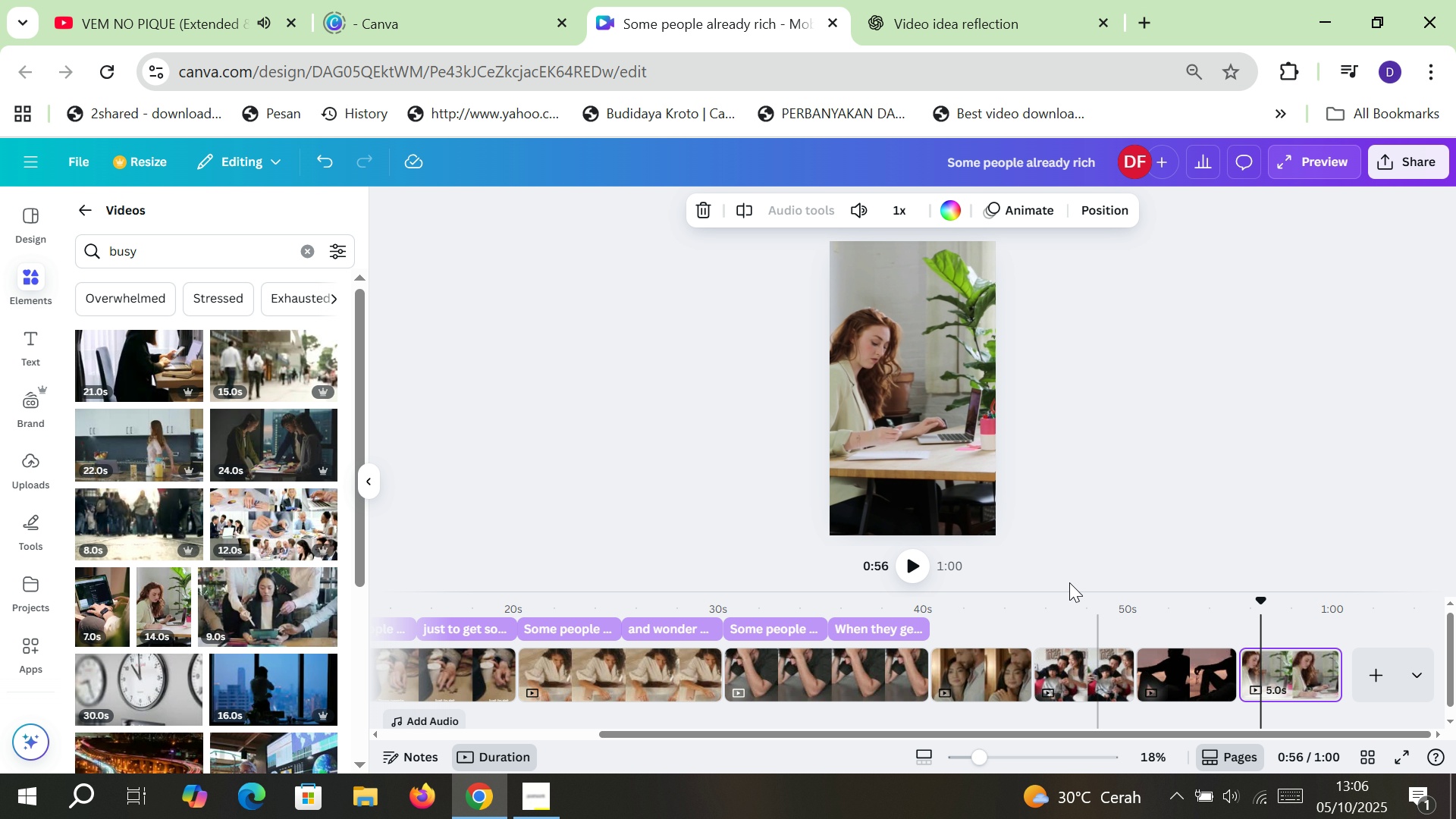 
key(Control+V)
 